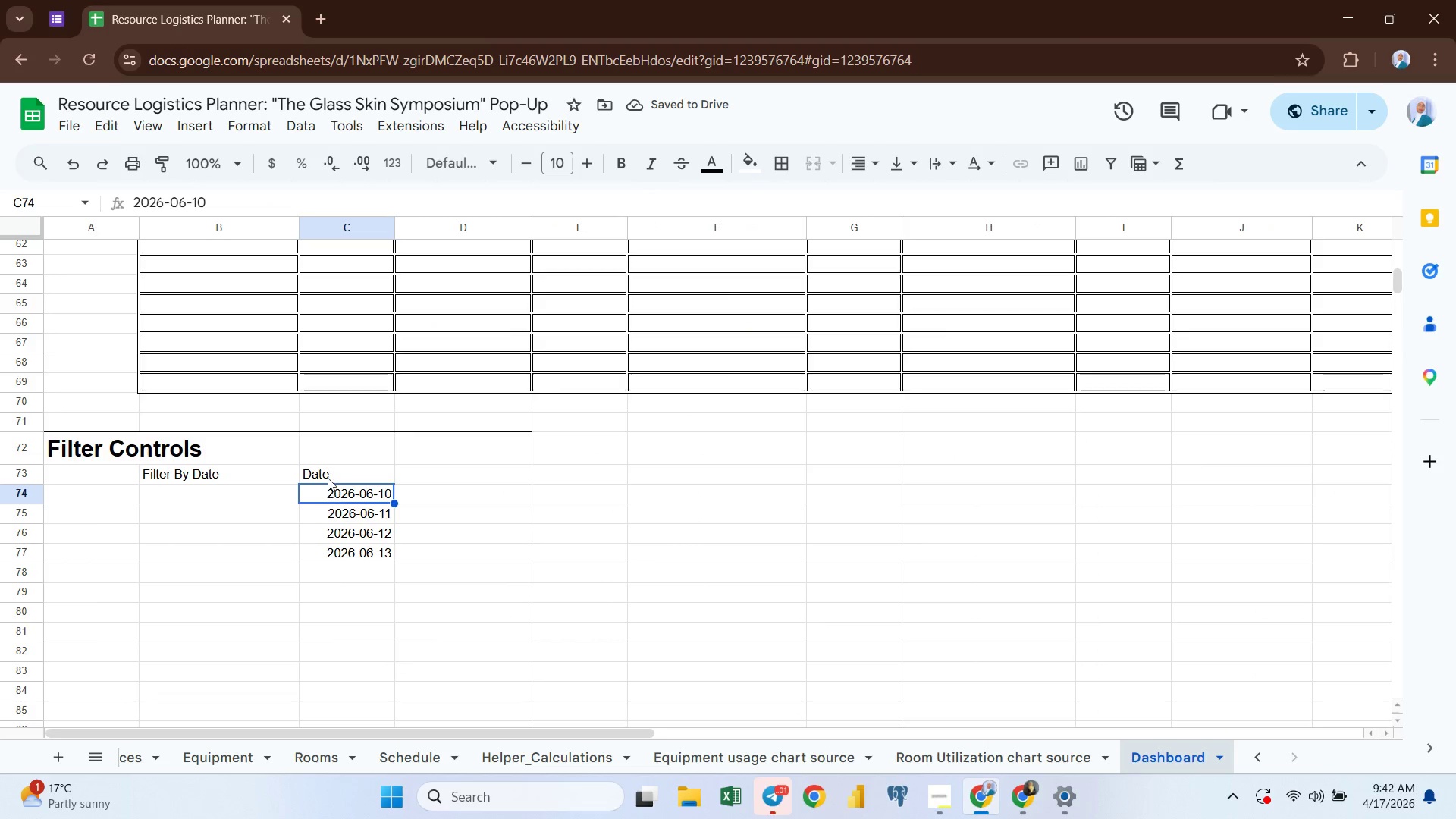 
double_click([332, 475])
 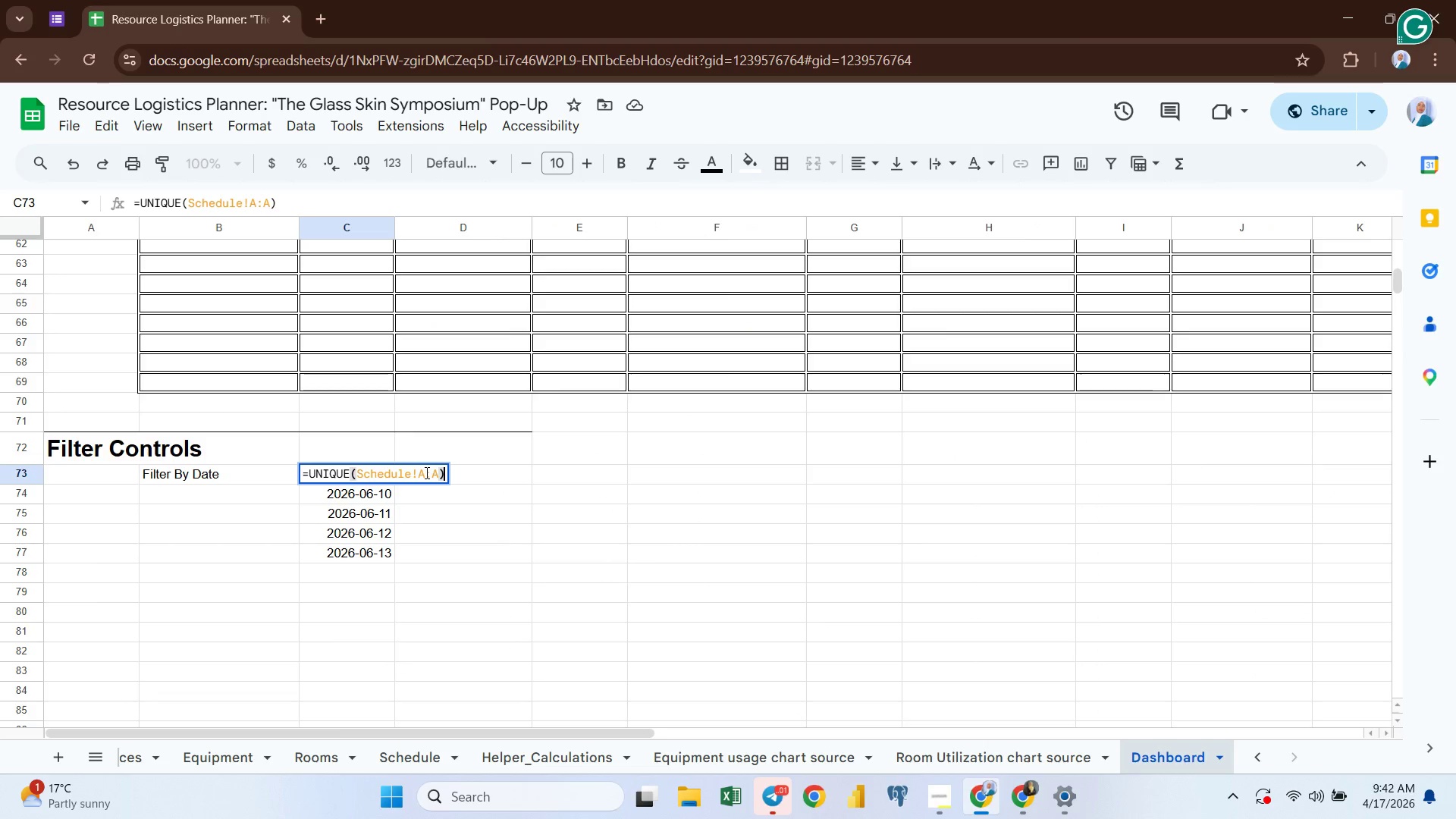 
left_click([423, 472])
 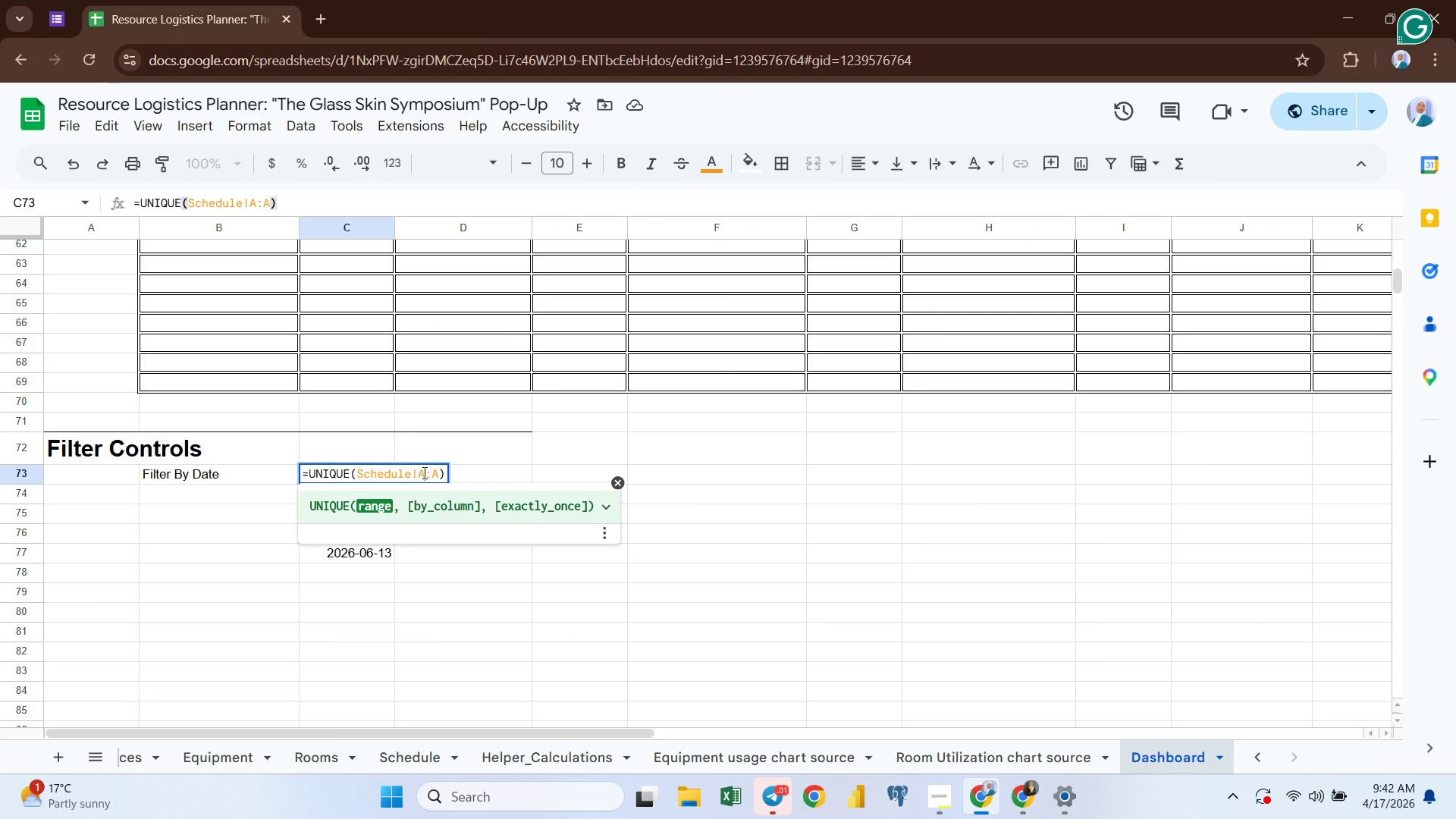 
key(2)
 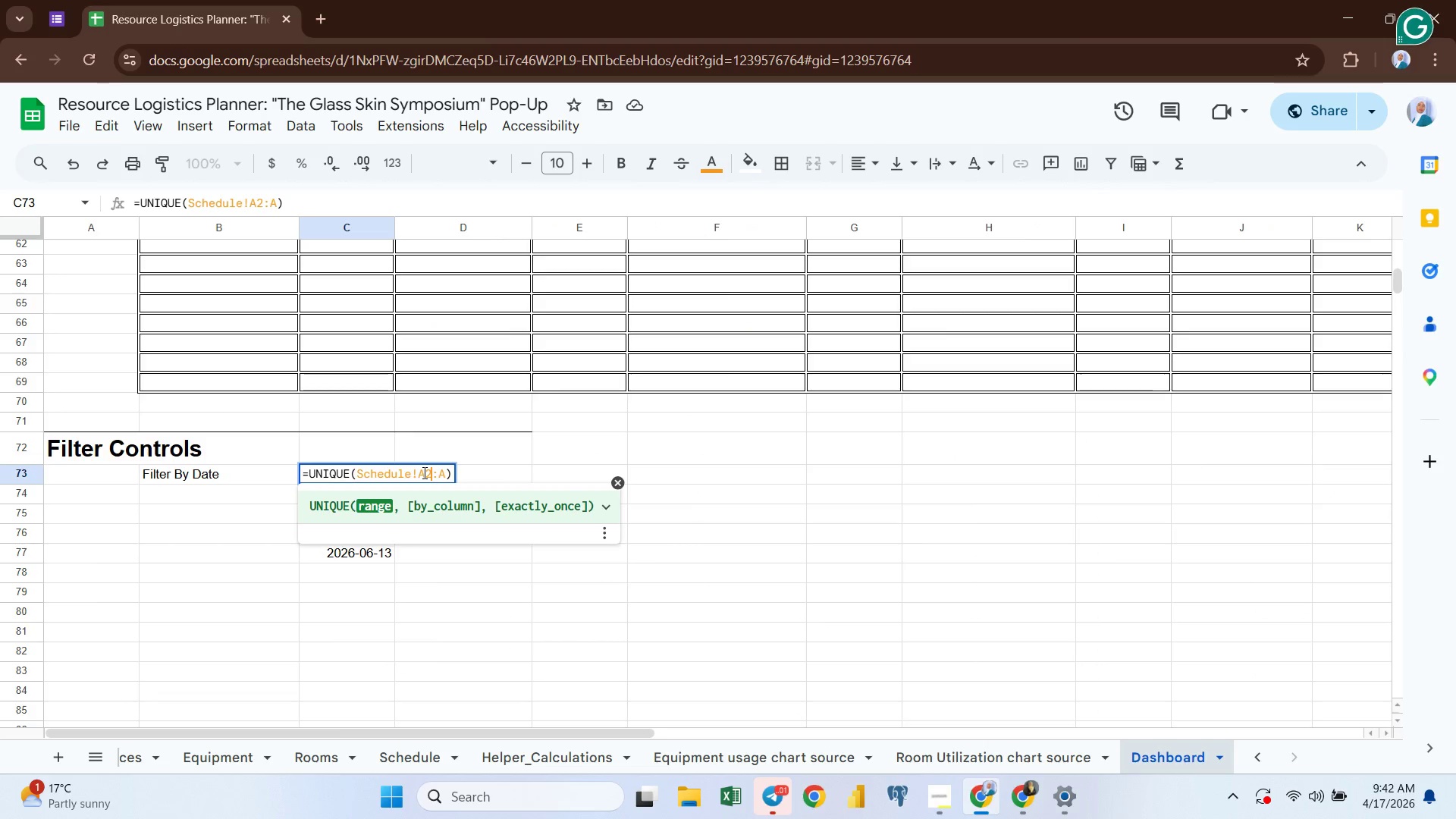 
key(Enter)
 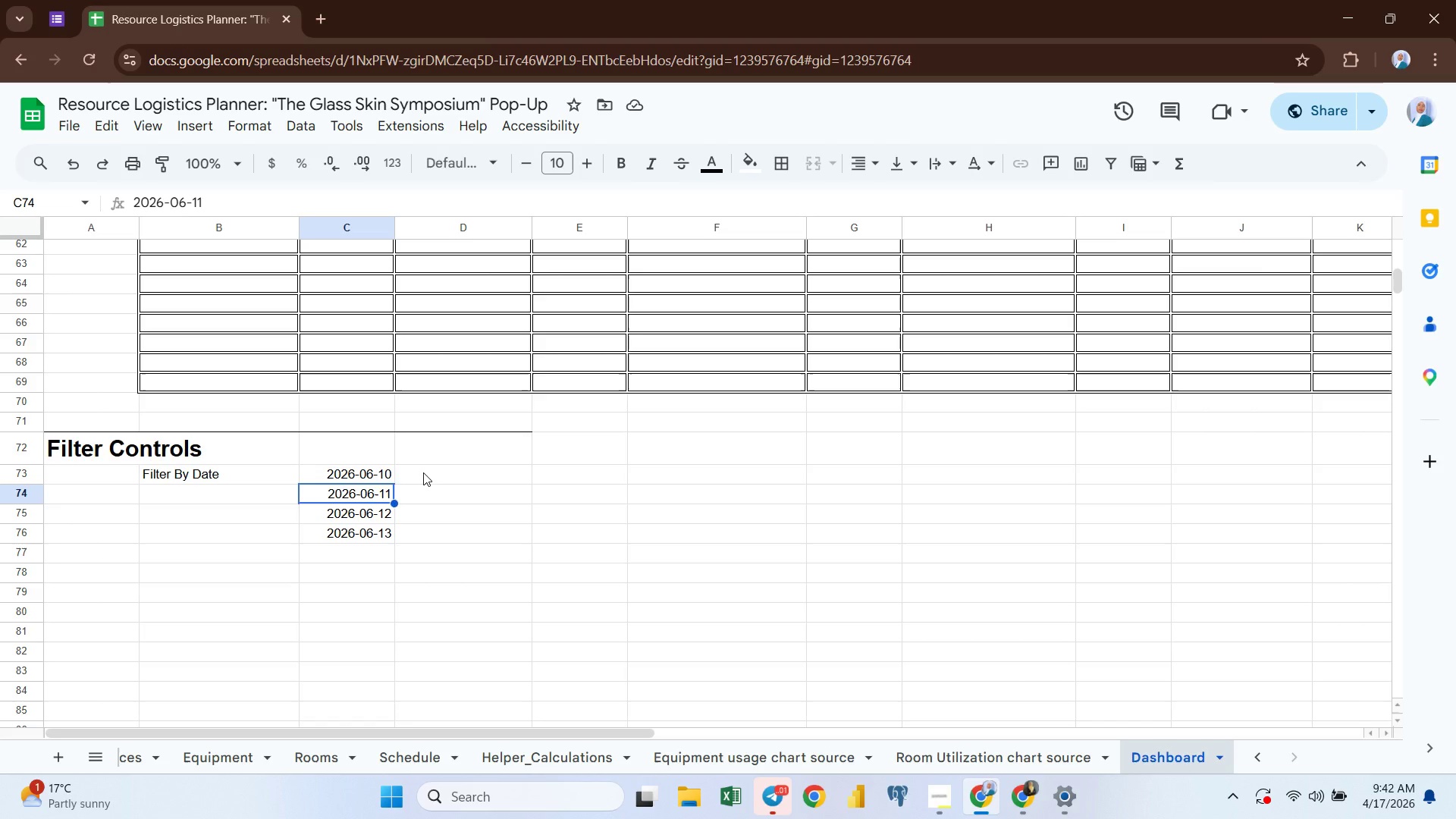 
wait(12.56)
 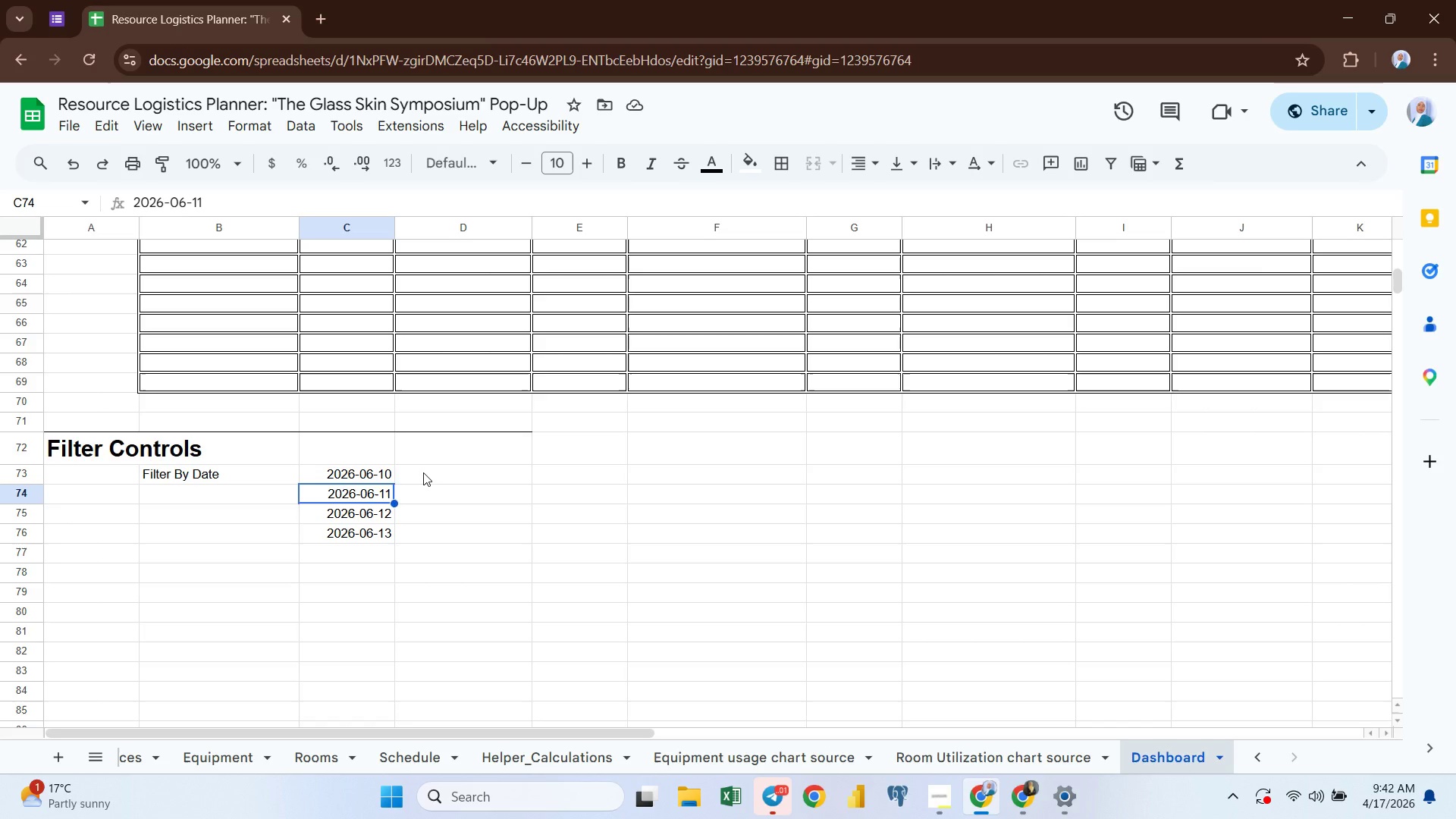 
left_click([340, 471])
 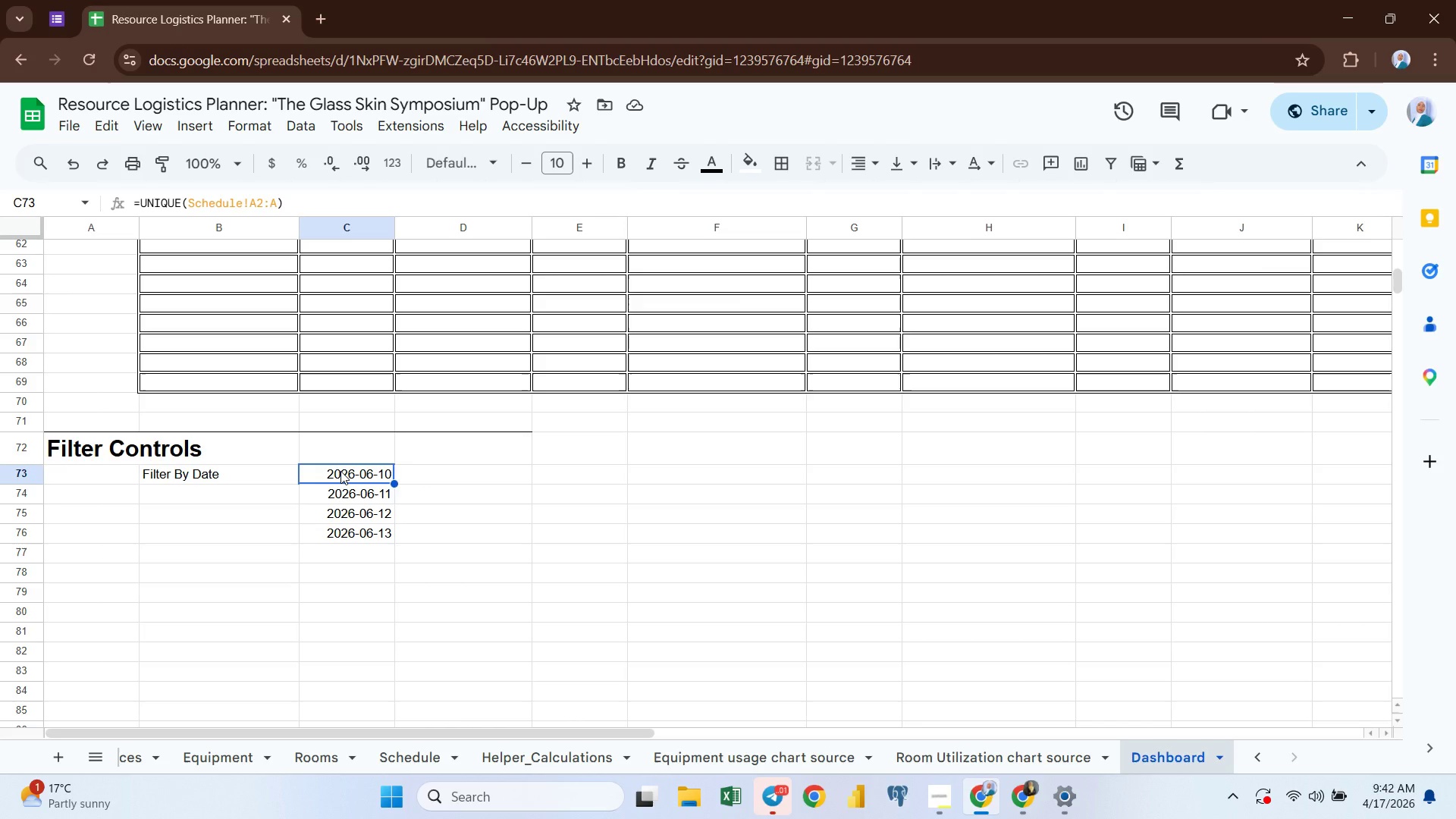 
wait(7.84)
 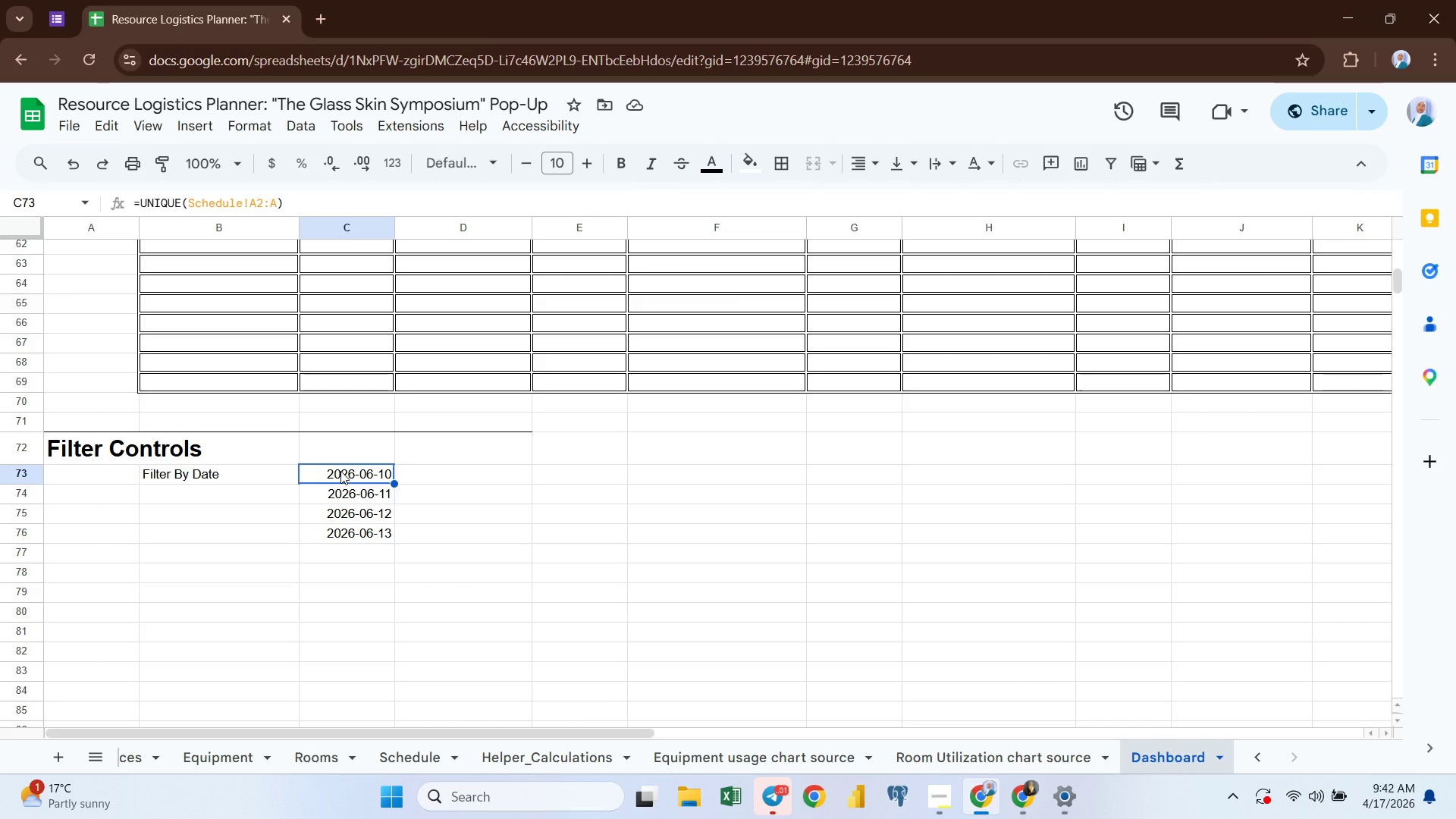 
key(Shift+ArrowDown)
 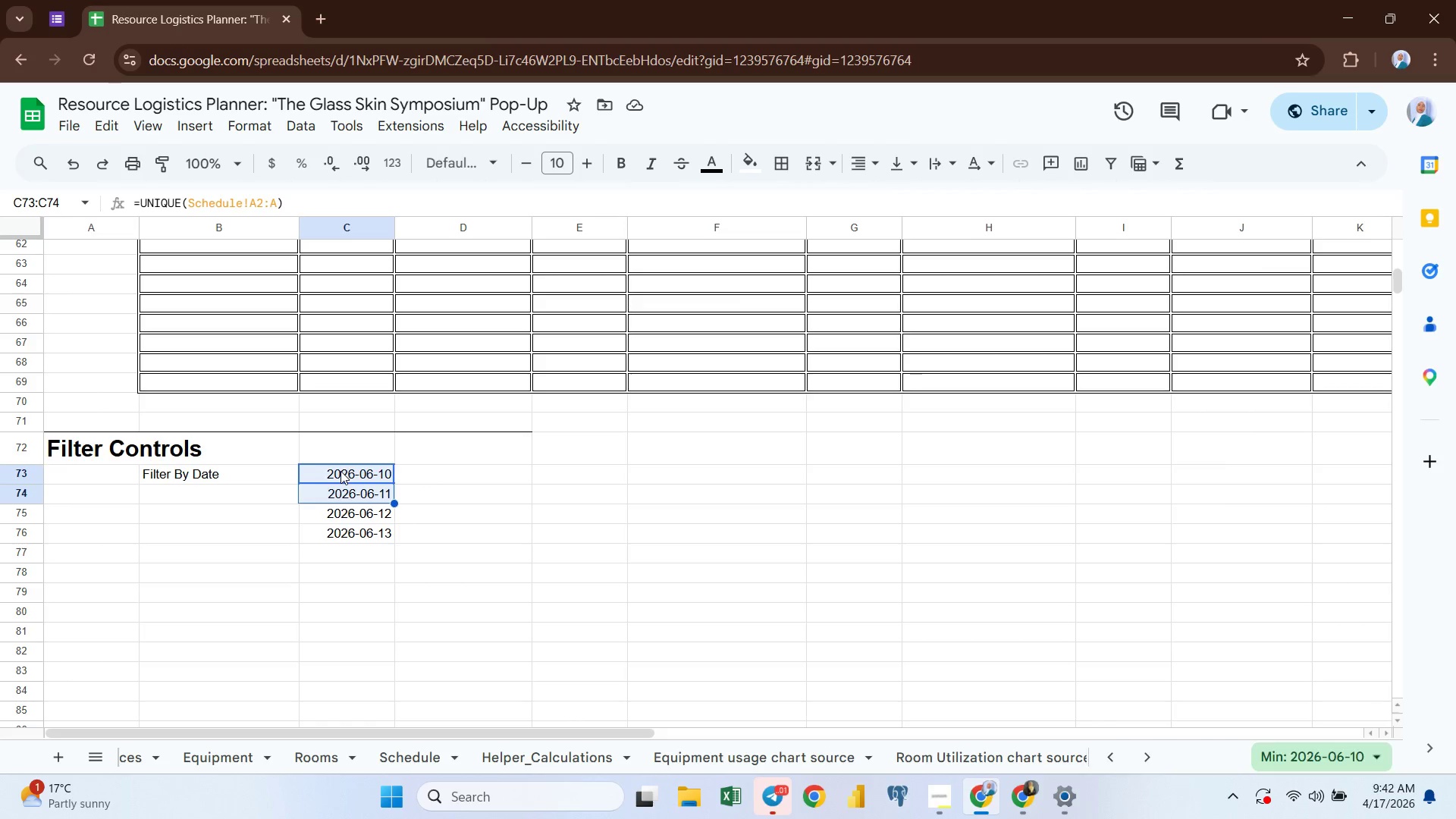 
key(Shift+ArrowDown)
 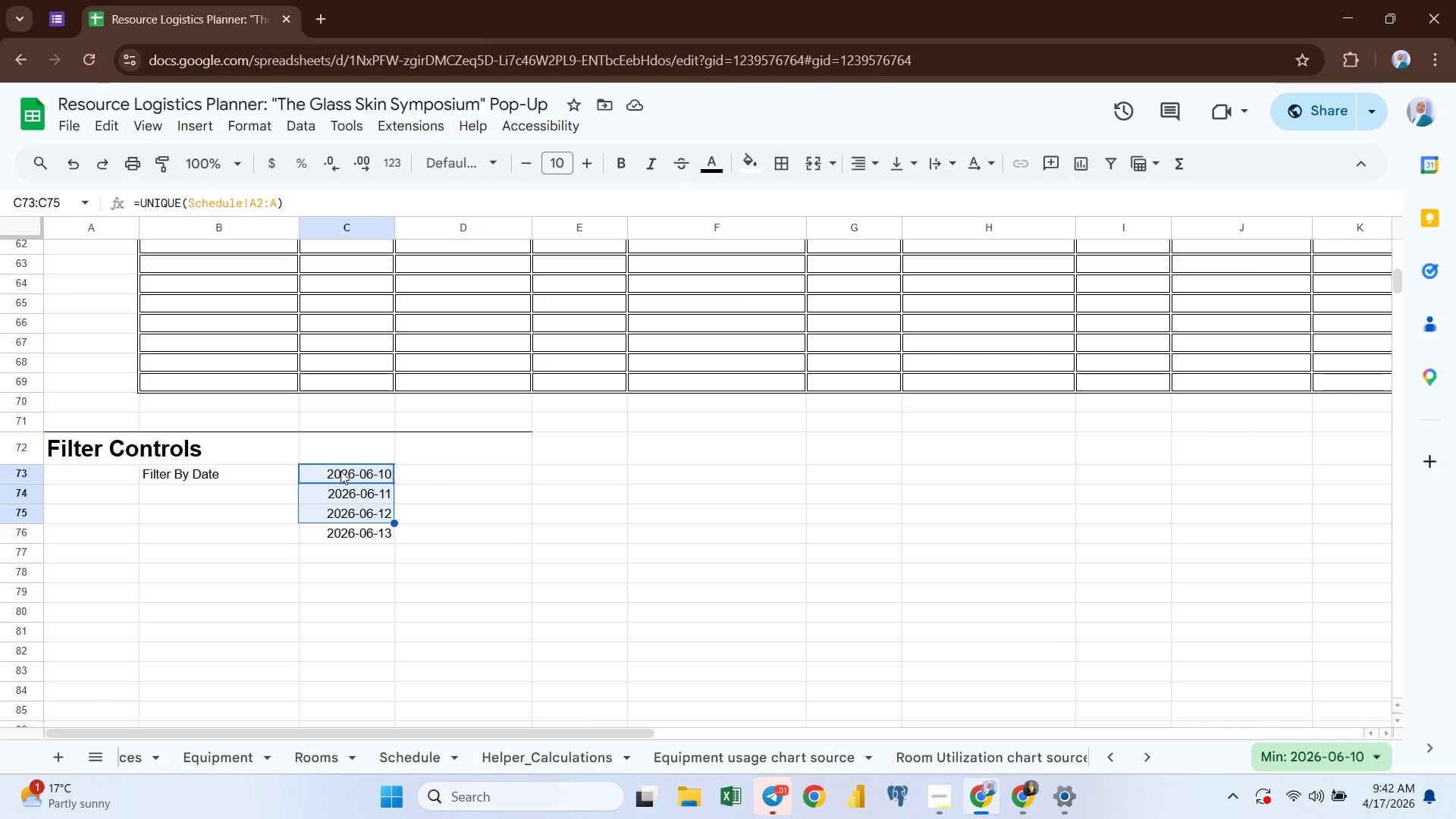 
key(Shift+ArrowDown)
 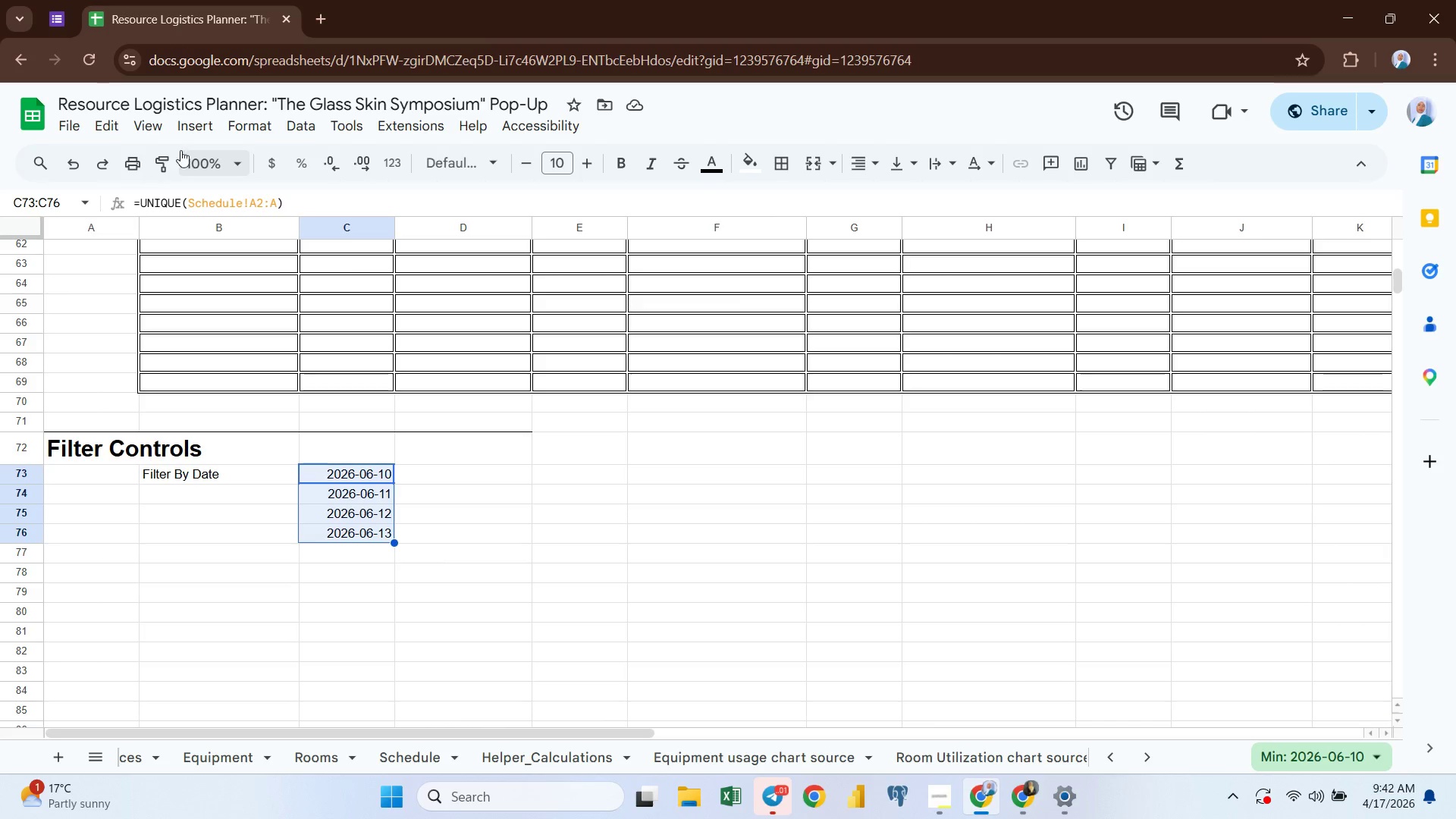 
wait(5.45)
 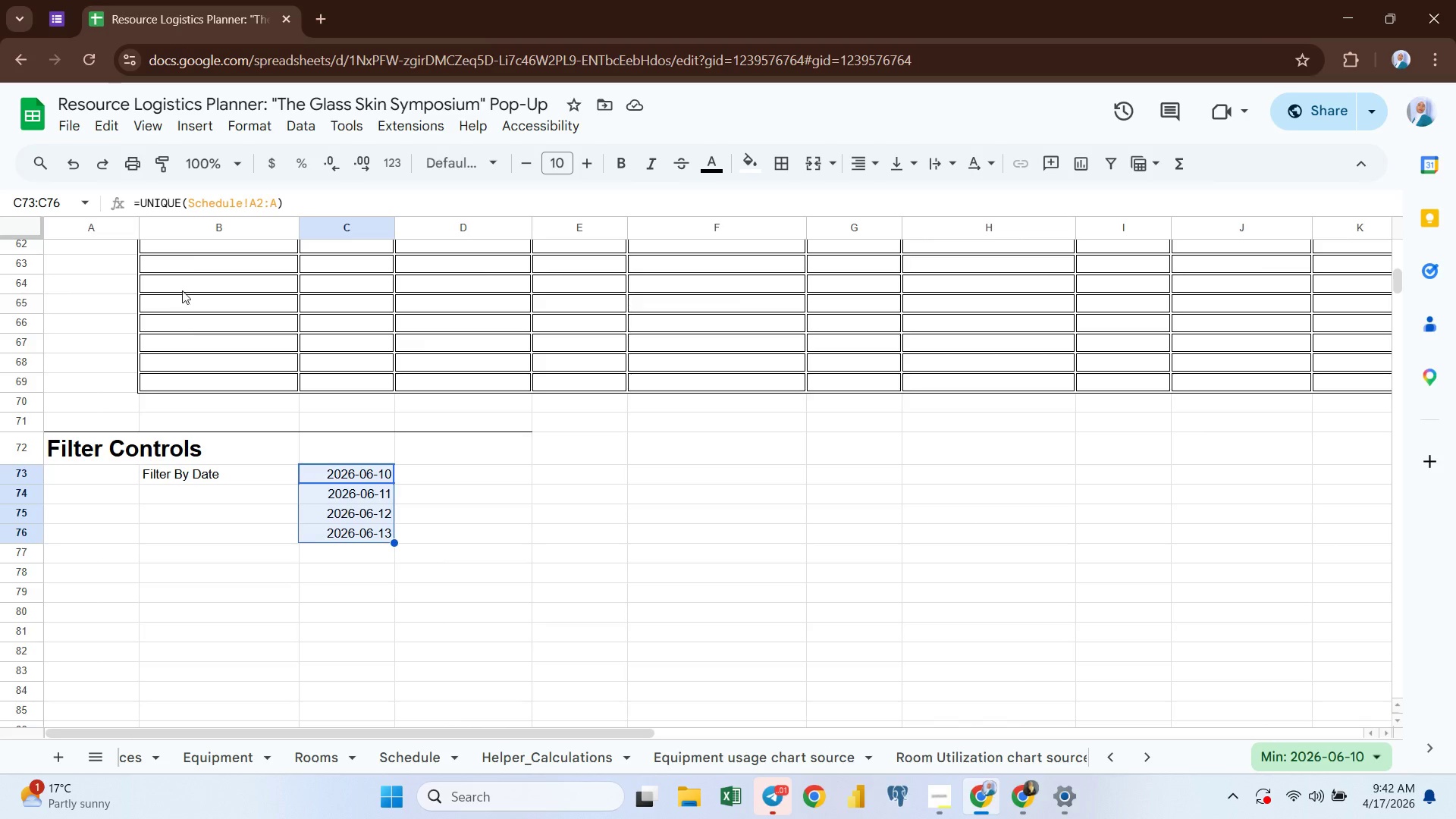 
left_click([192, 121])
 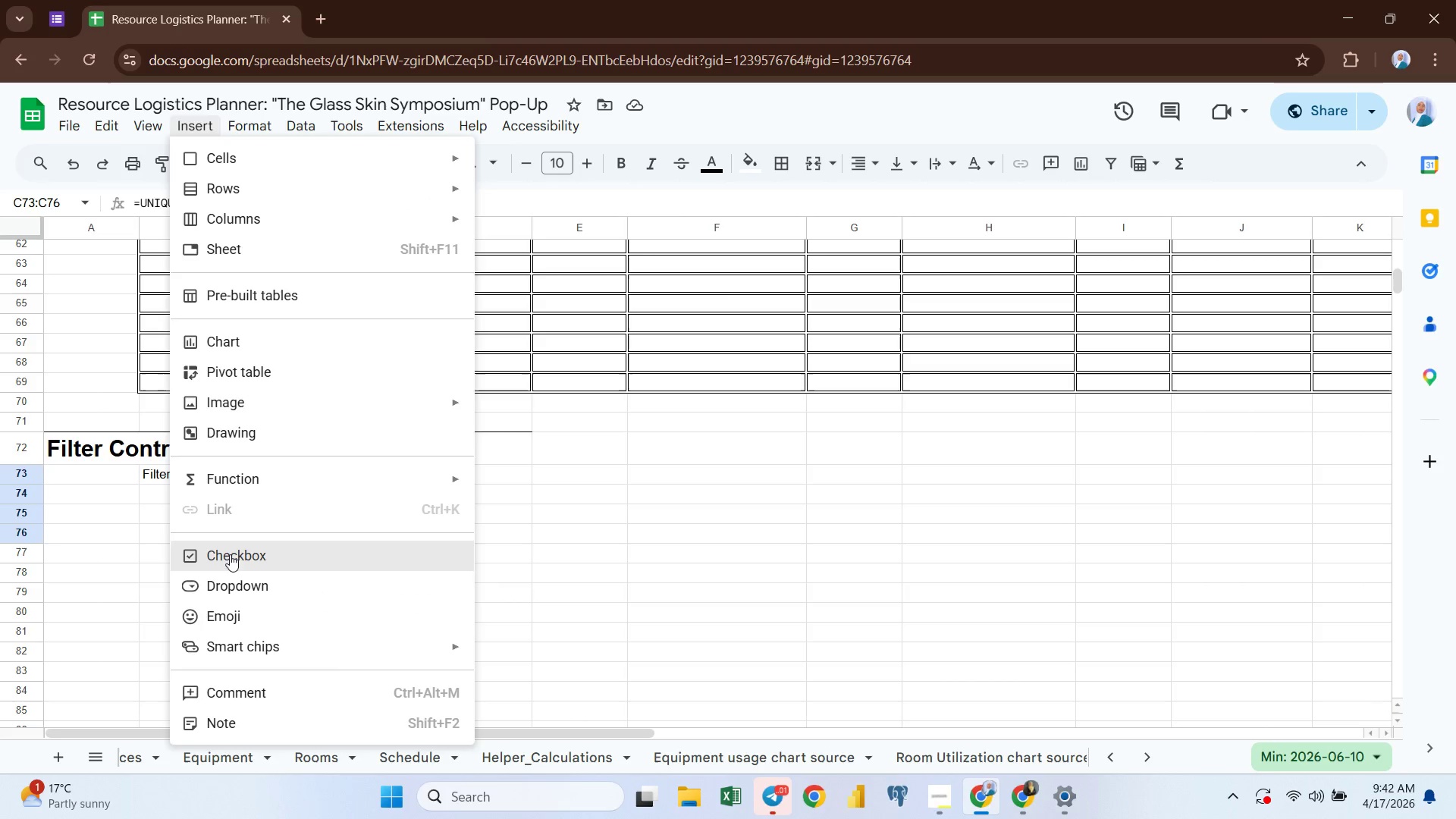 
left_click([225, 579])
 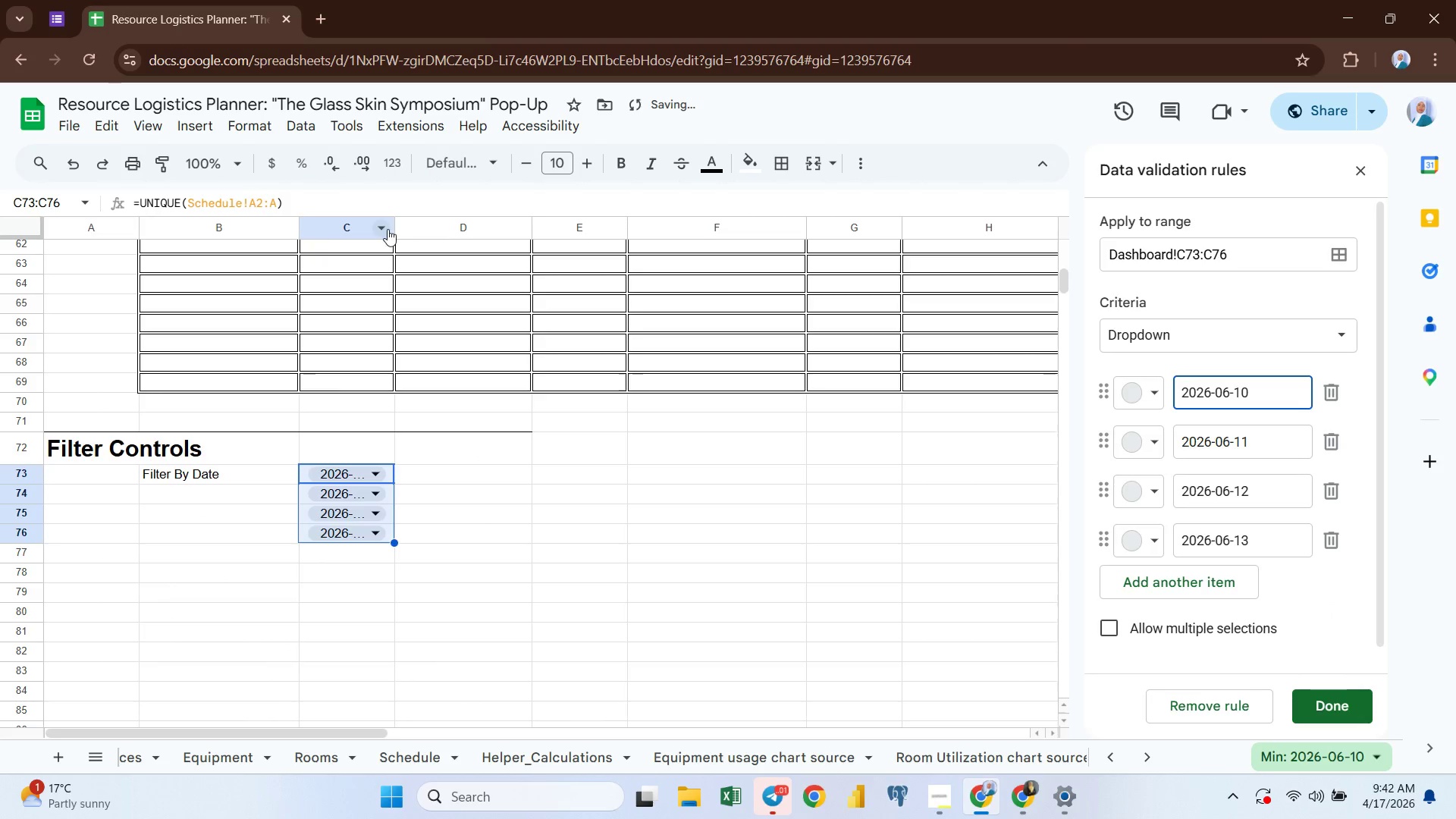 
double_click([391, 225])
 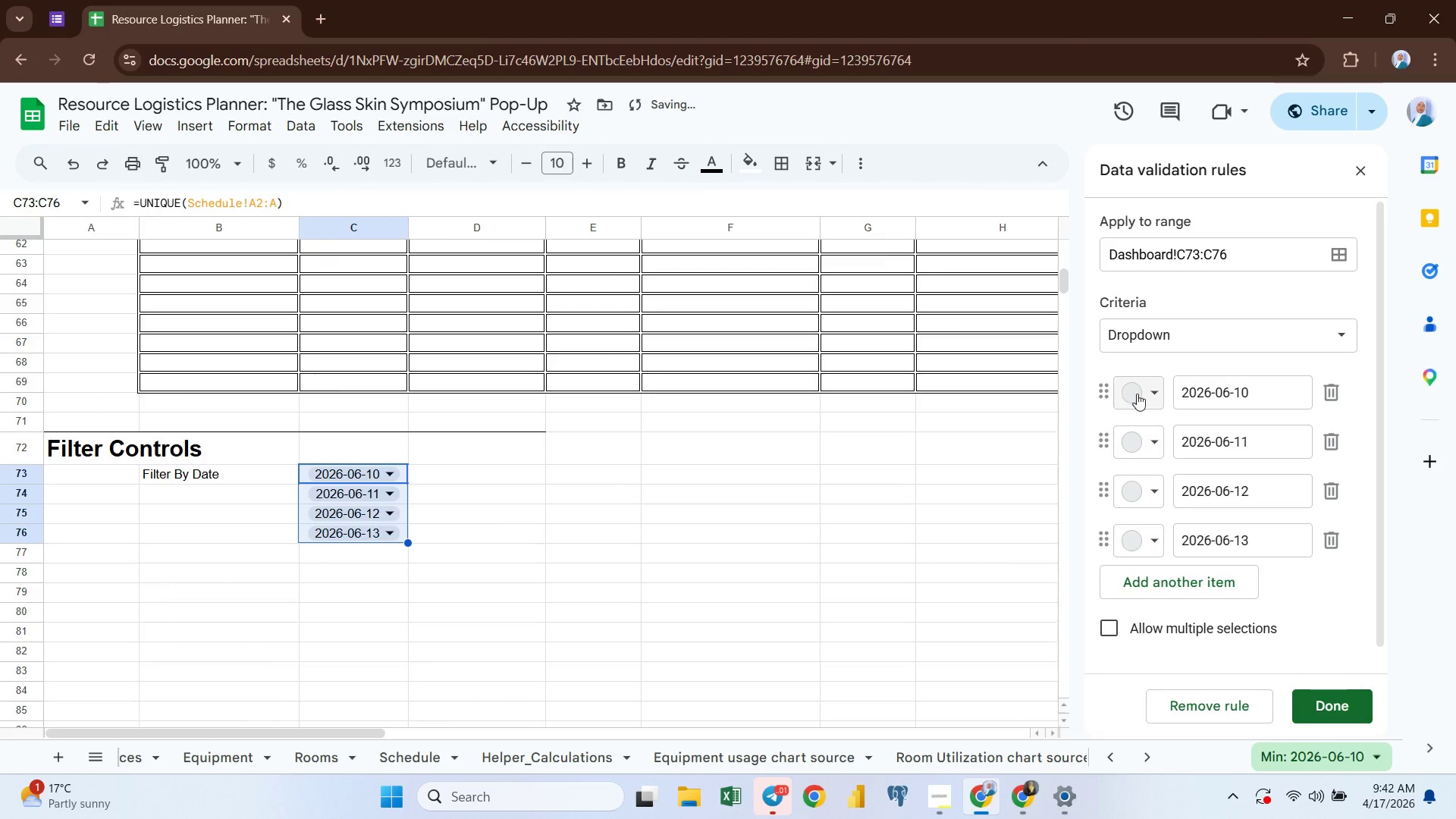 
left_click([1150, 393])
 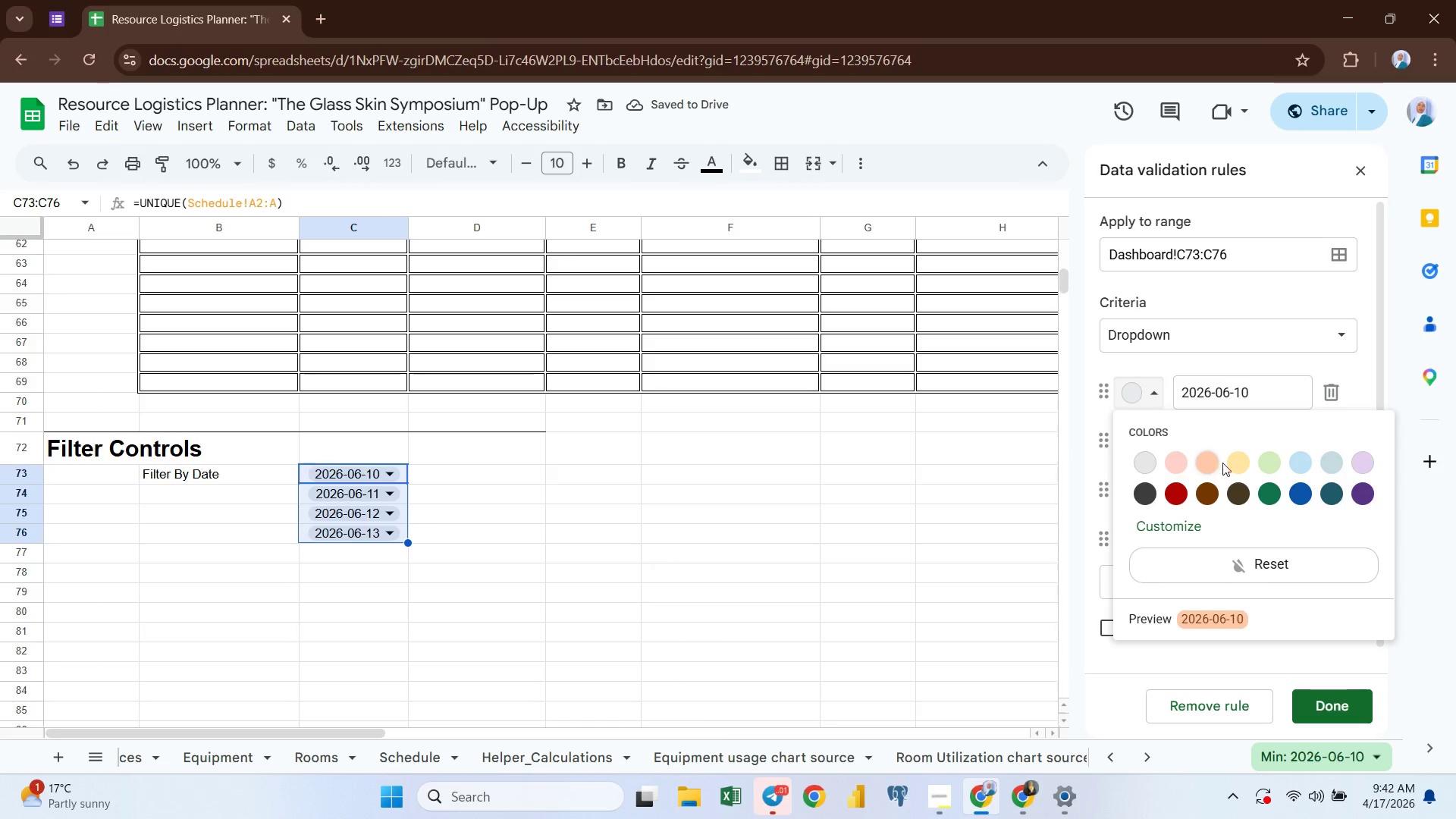 
left_click([1229, 462])
 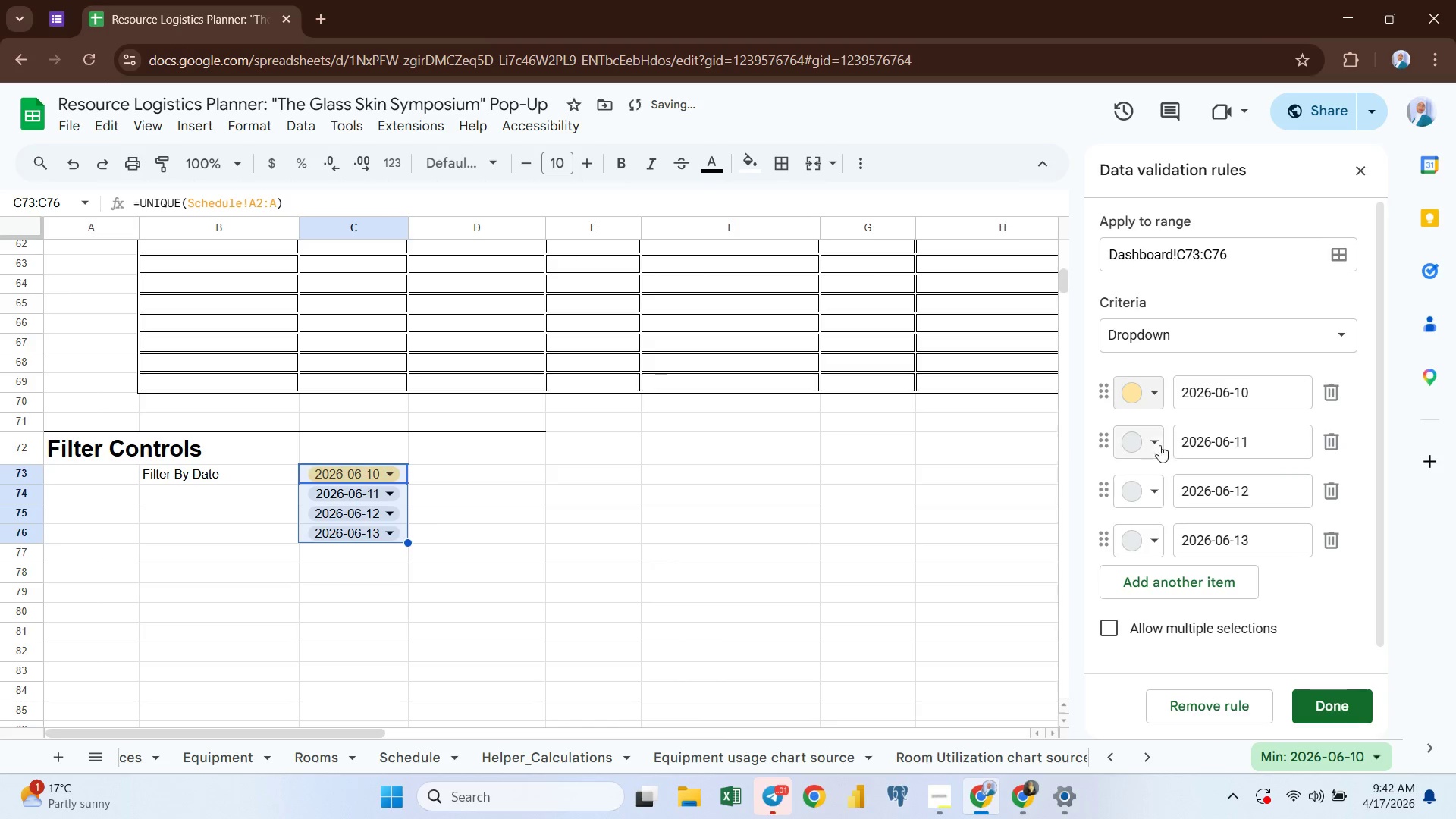 
left_click([1156, 442])
 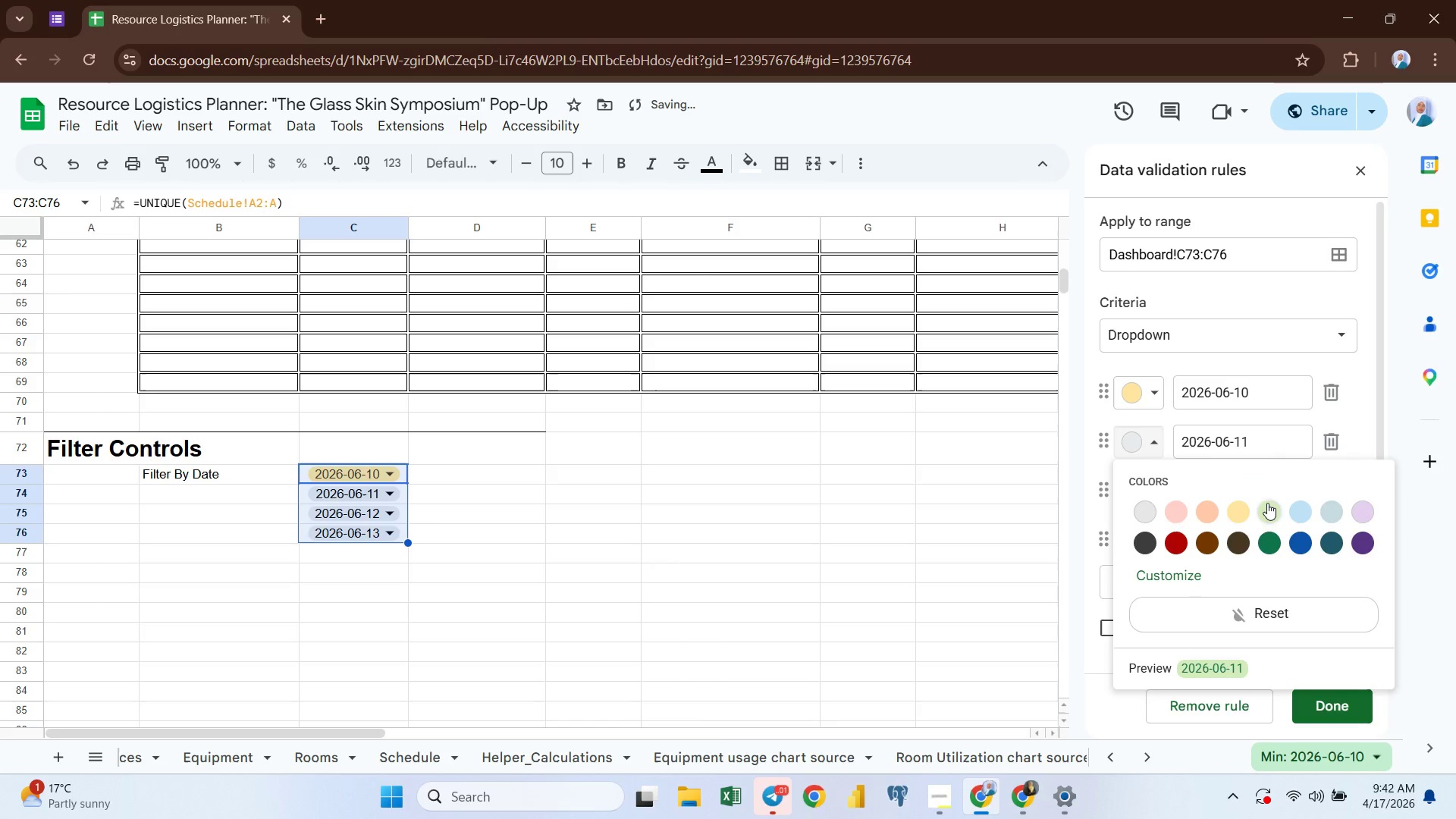 
left_click([1267, 513])
 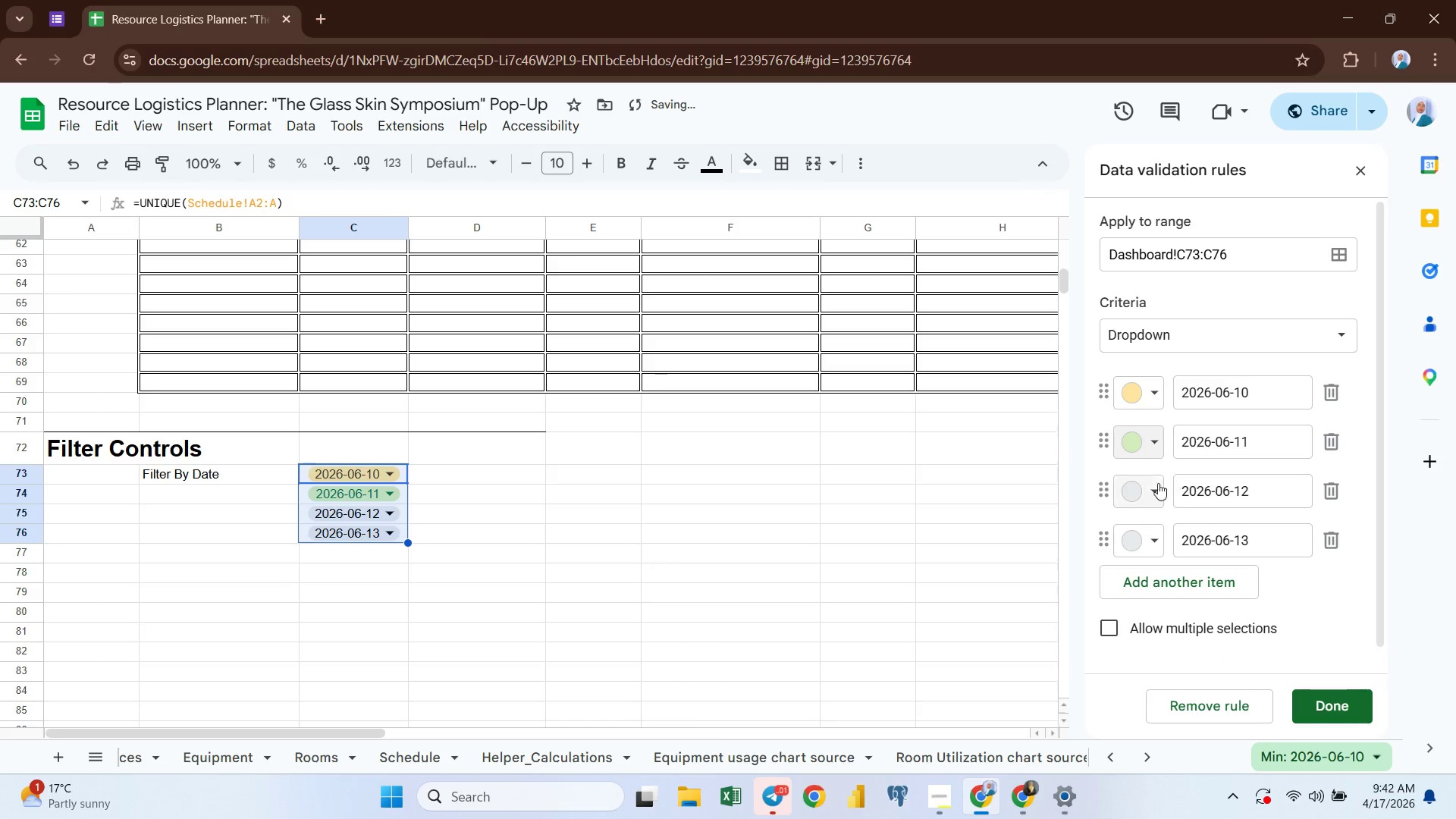 
left_click([1153, 487])
 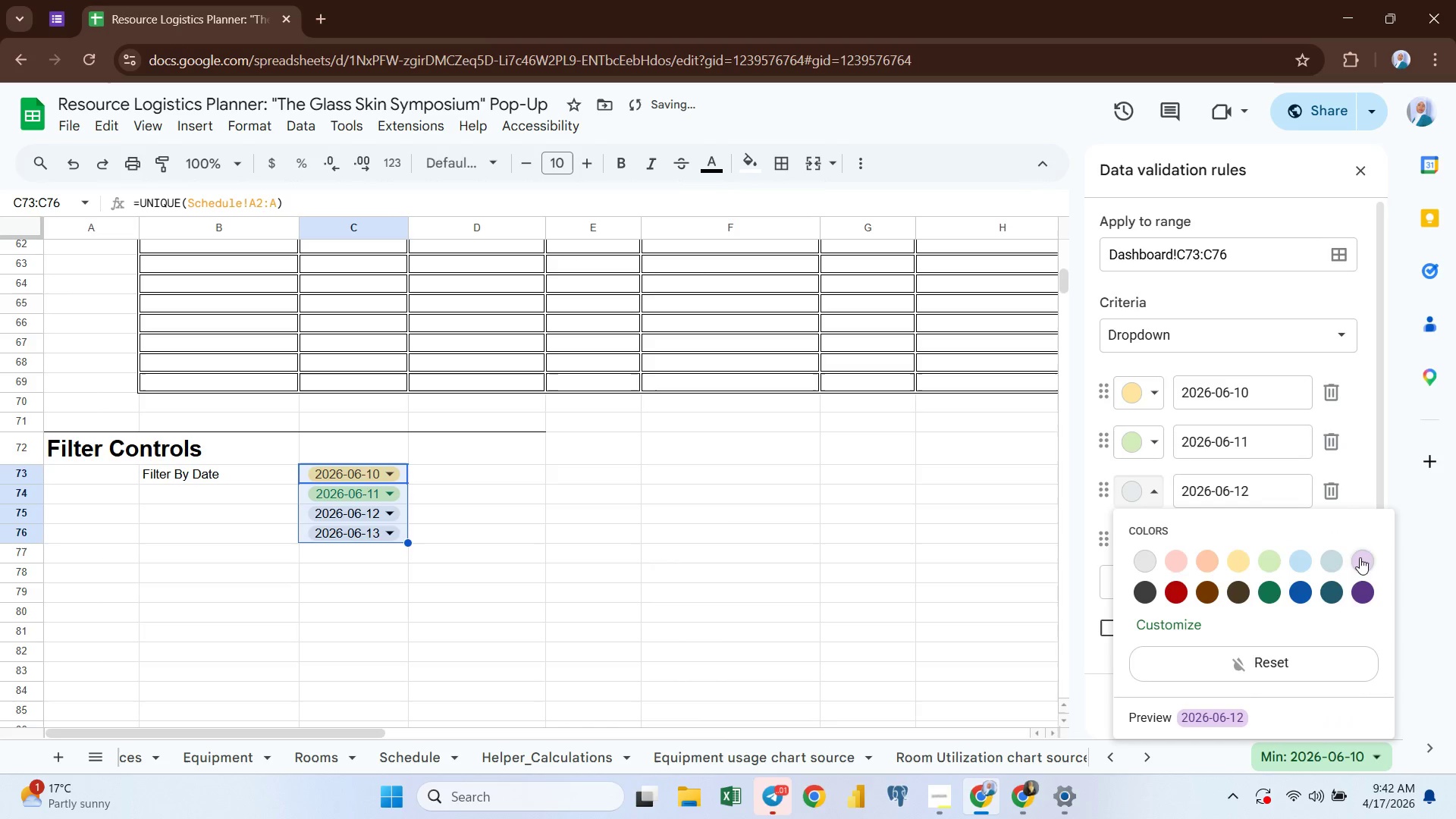 
left_click([1364, 557])
 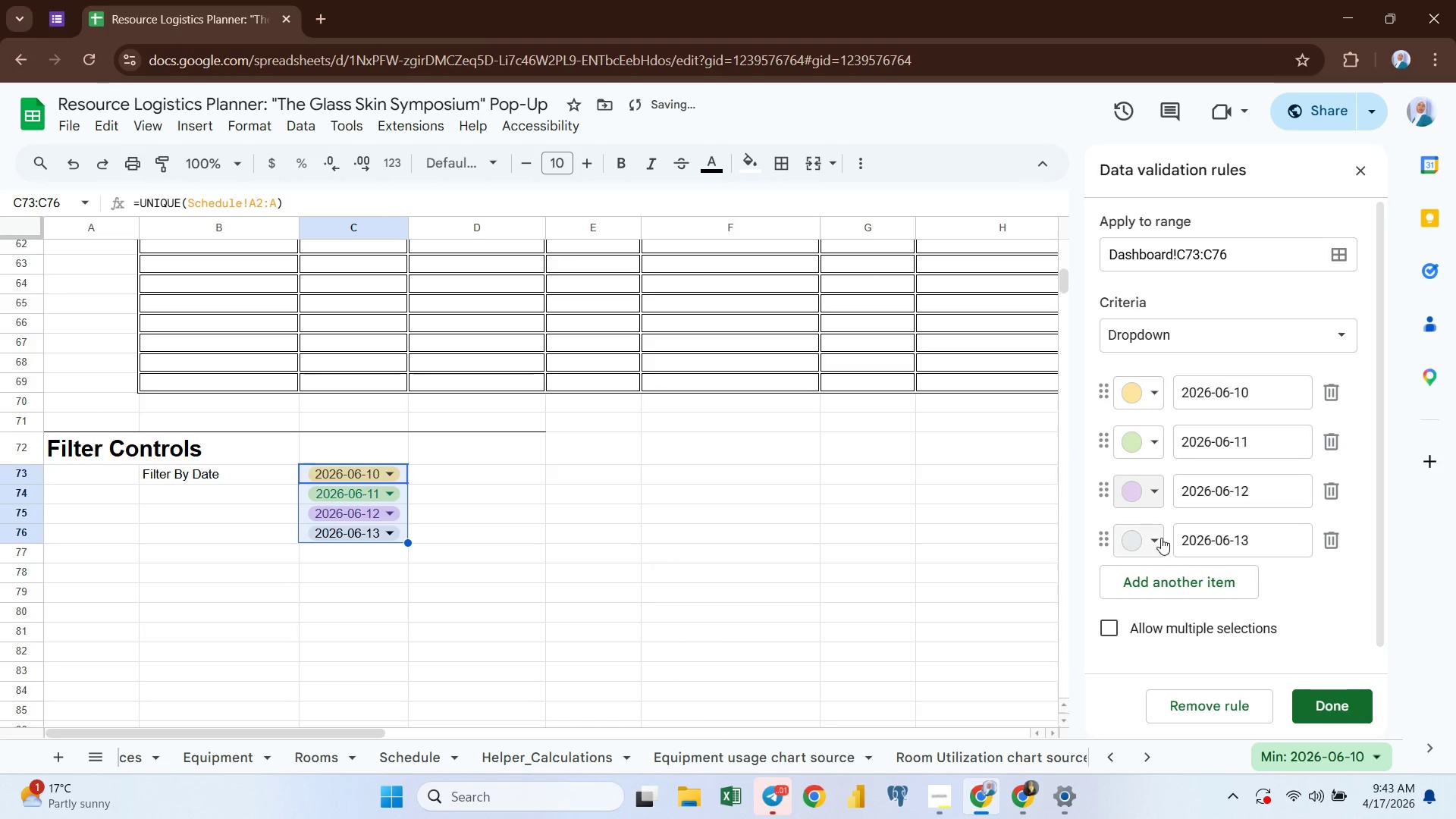 
left_click([1158, 541])
 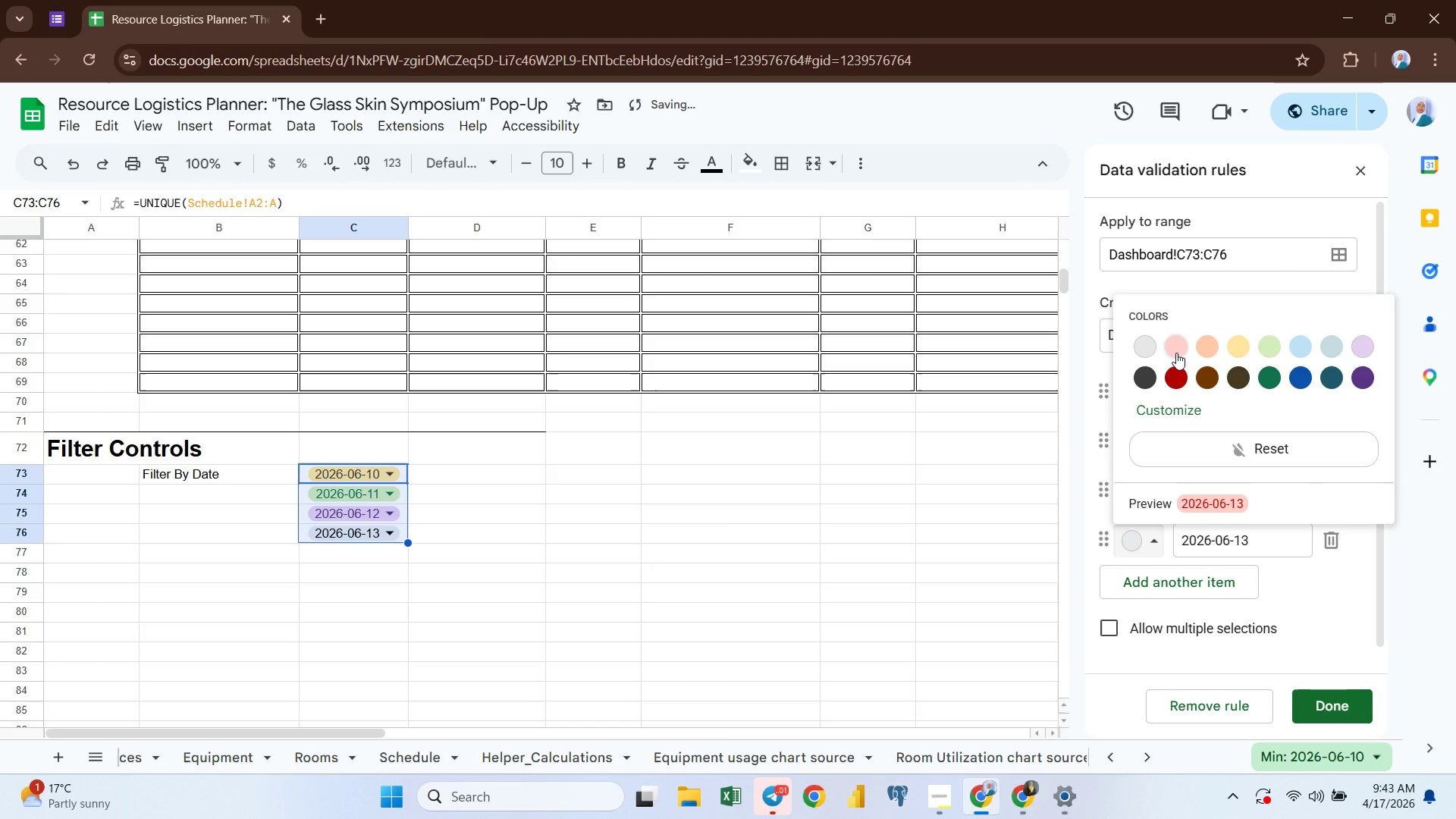 
left_click([1176, 350])
 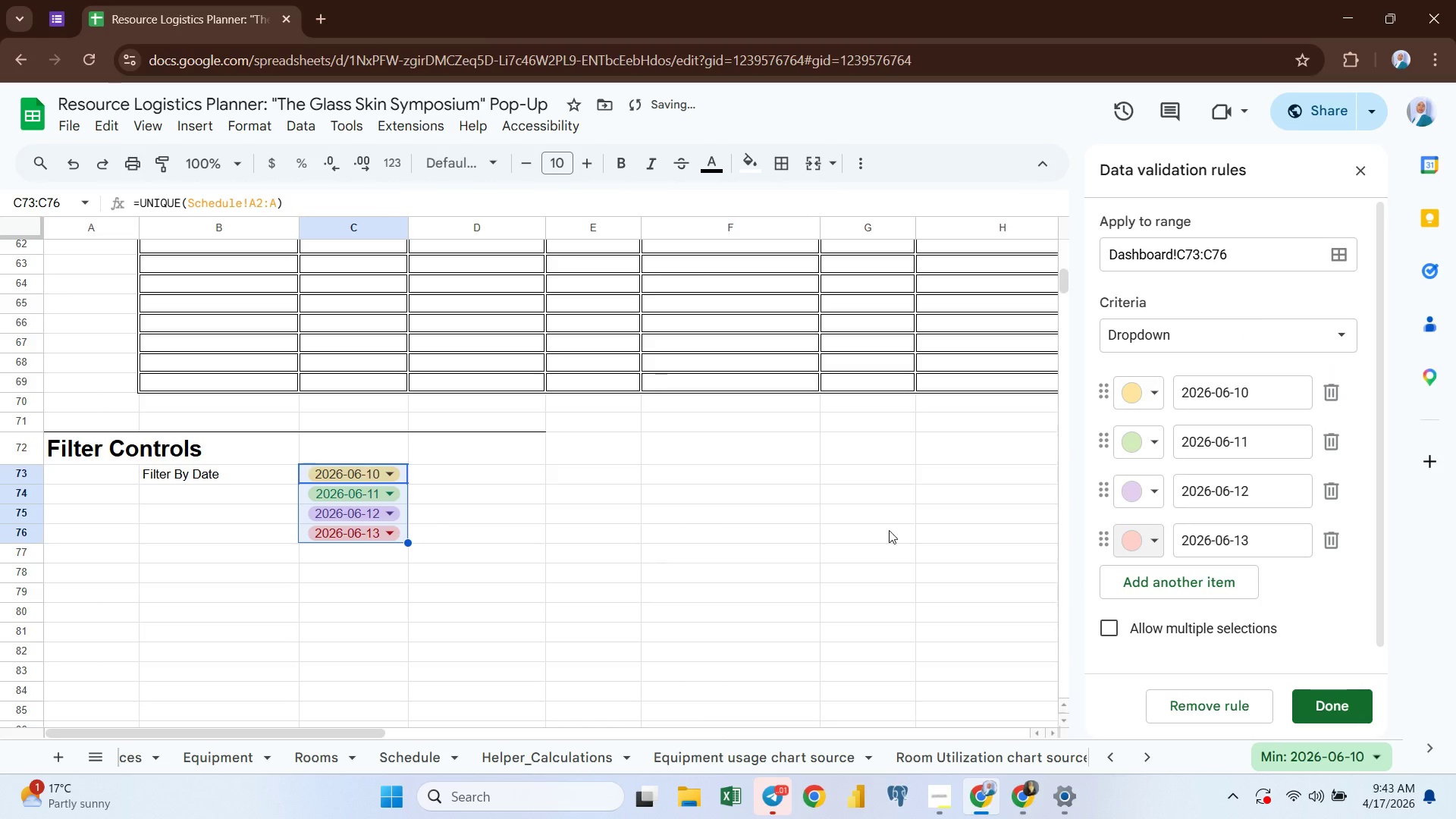 
left_click([516, 505])
 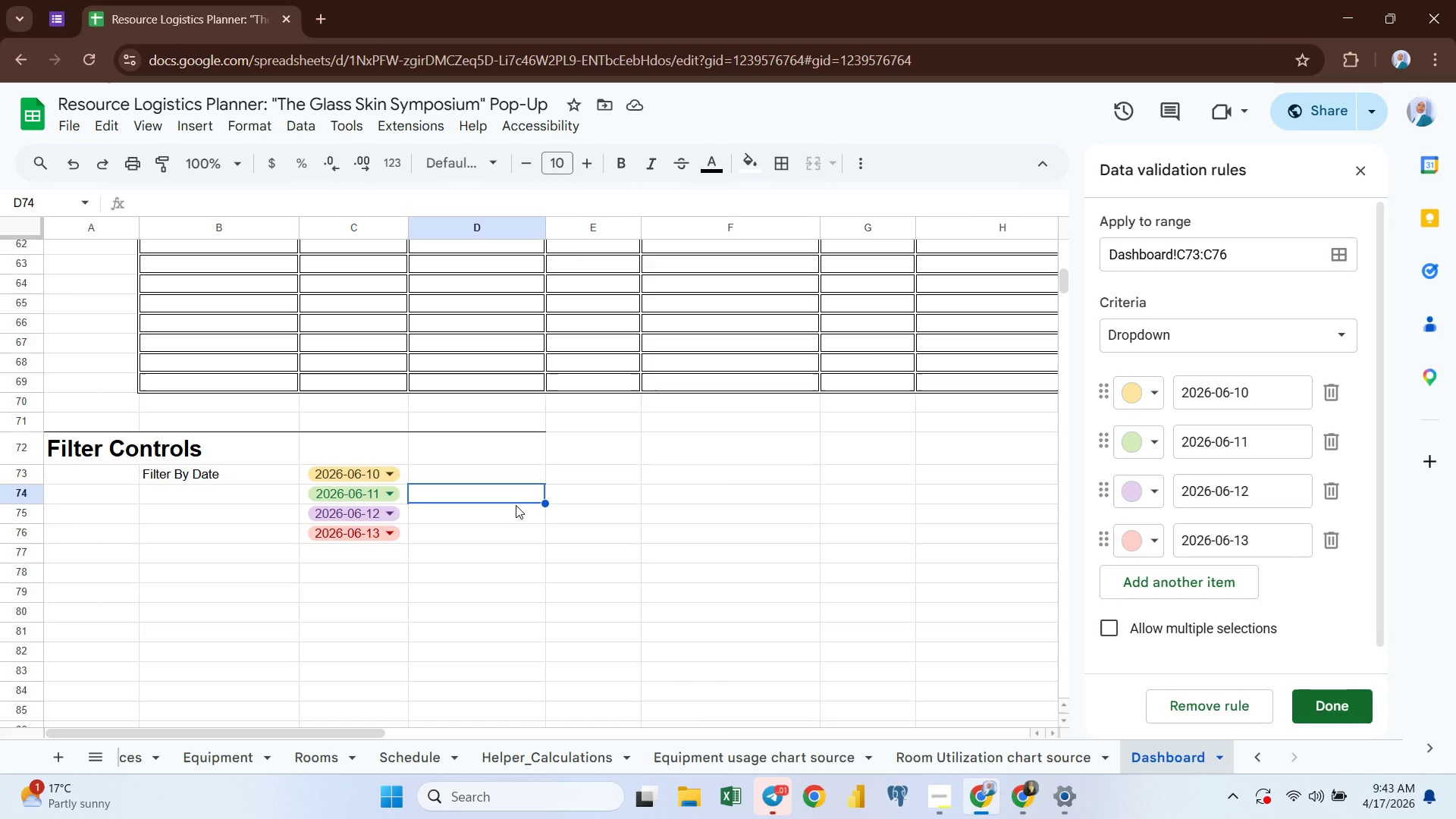 
wait(6.67)
 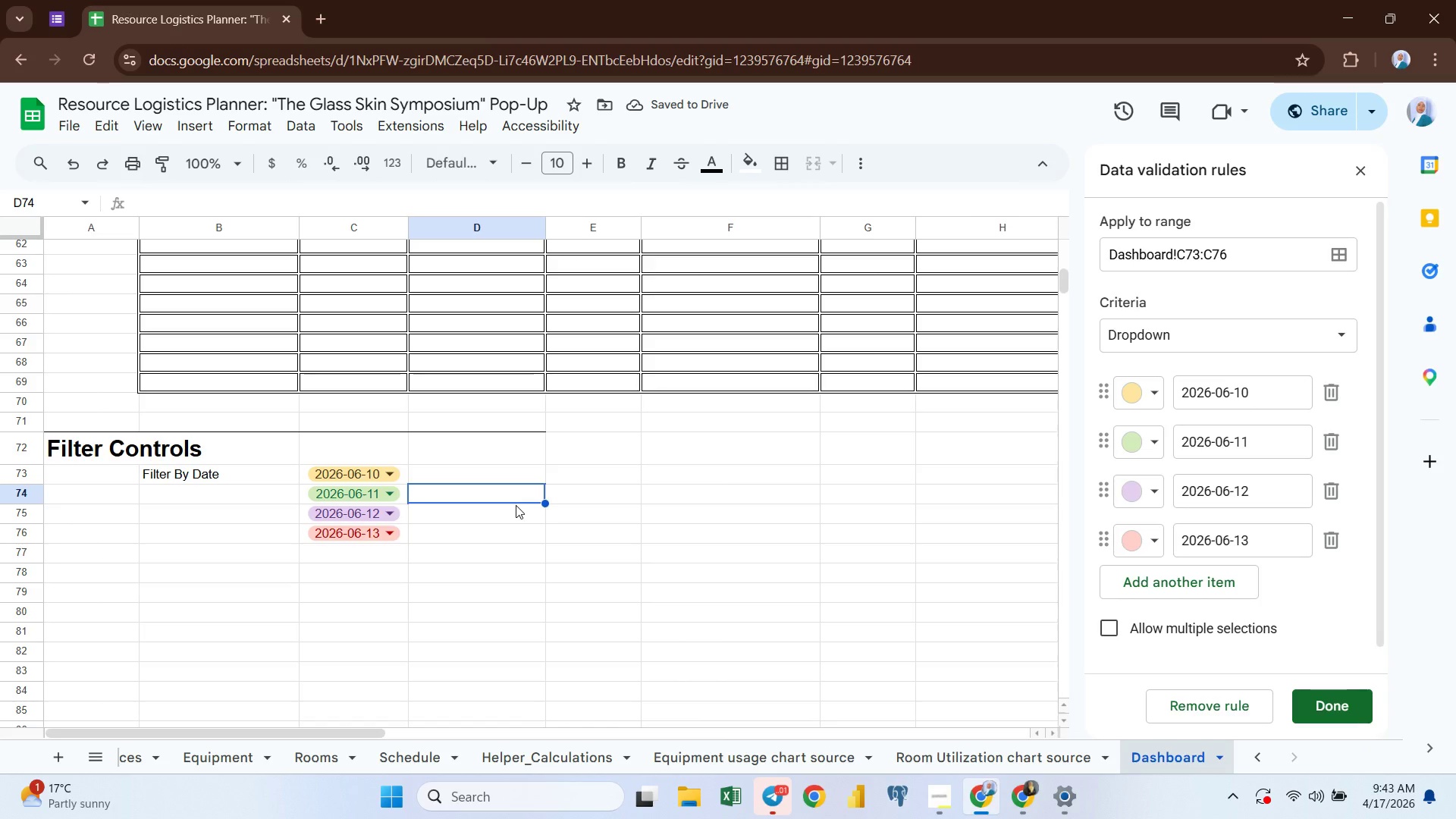 
left_click([193, 551])
 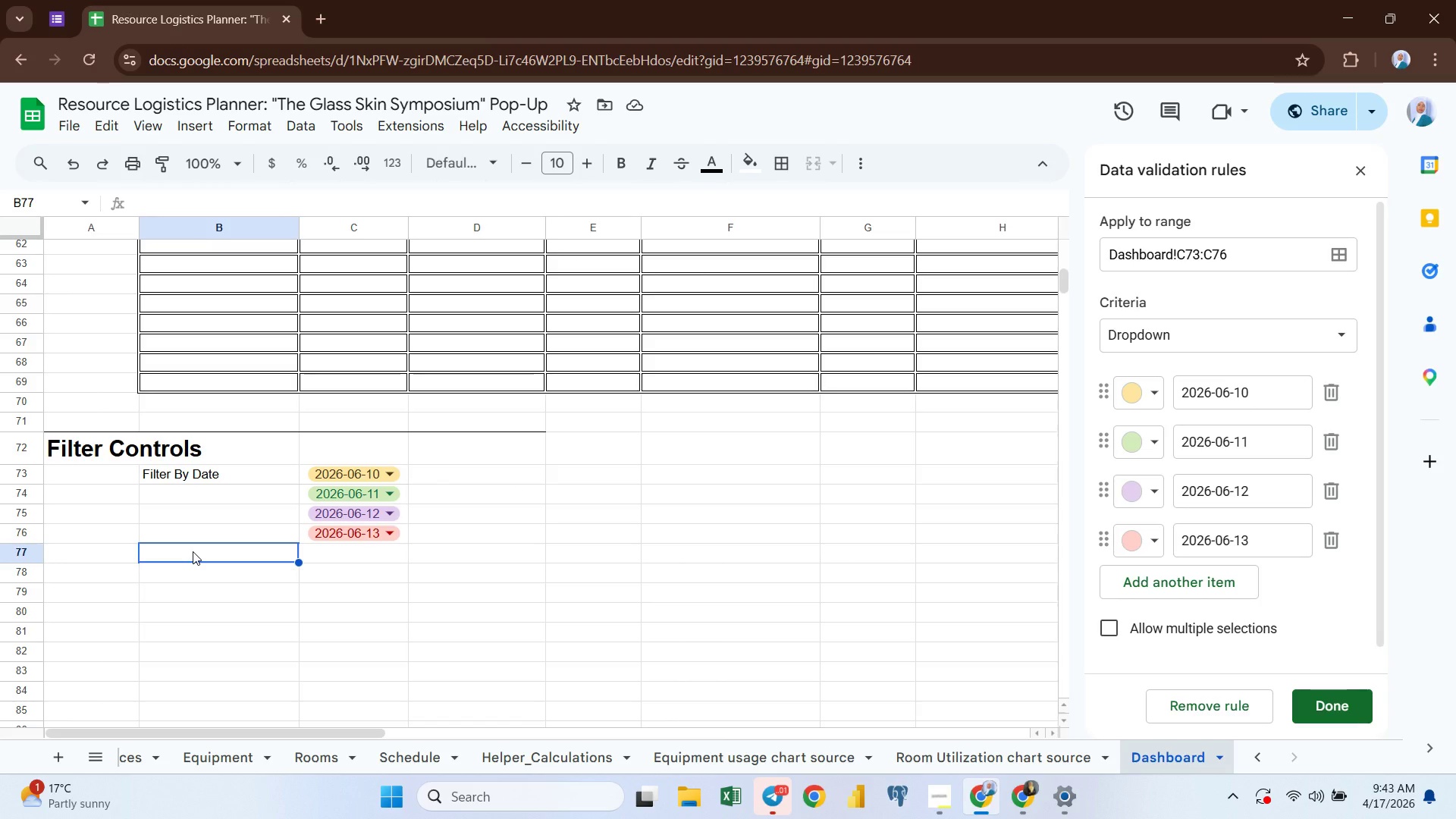 
type(Filter By Staff)
 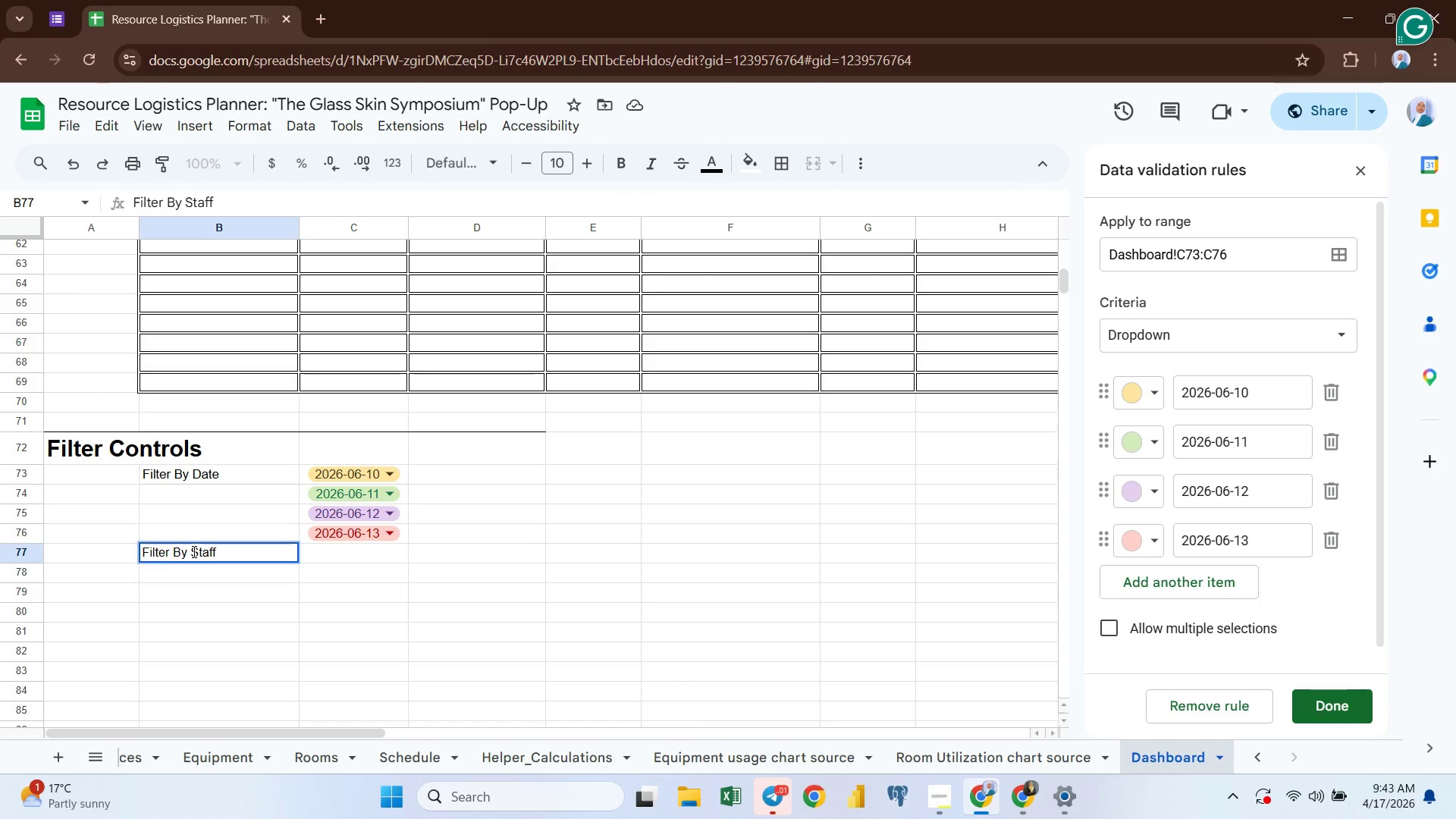 
key(Enter)
 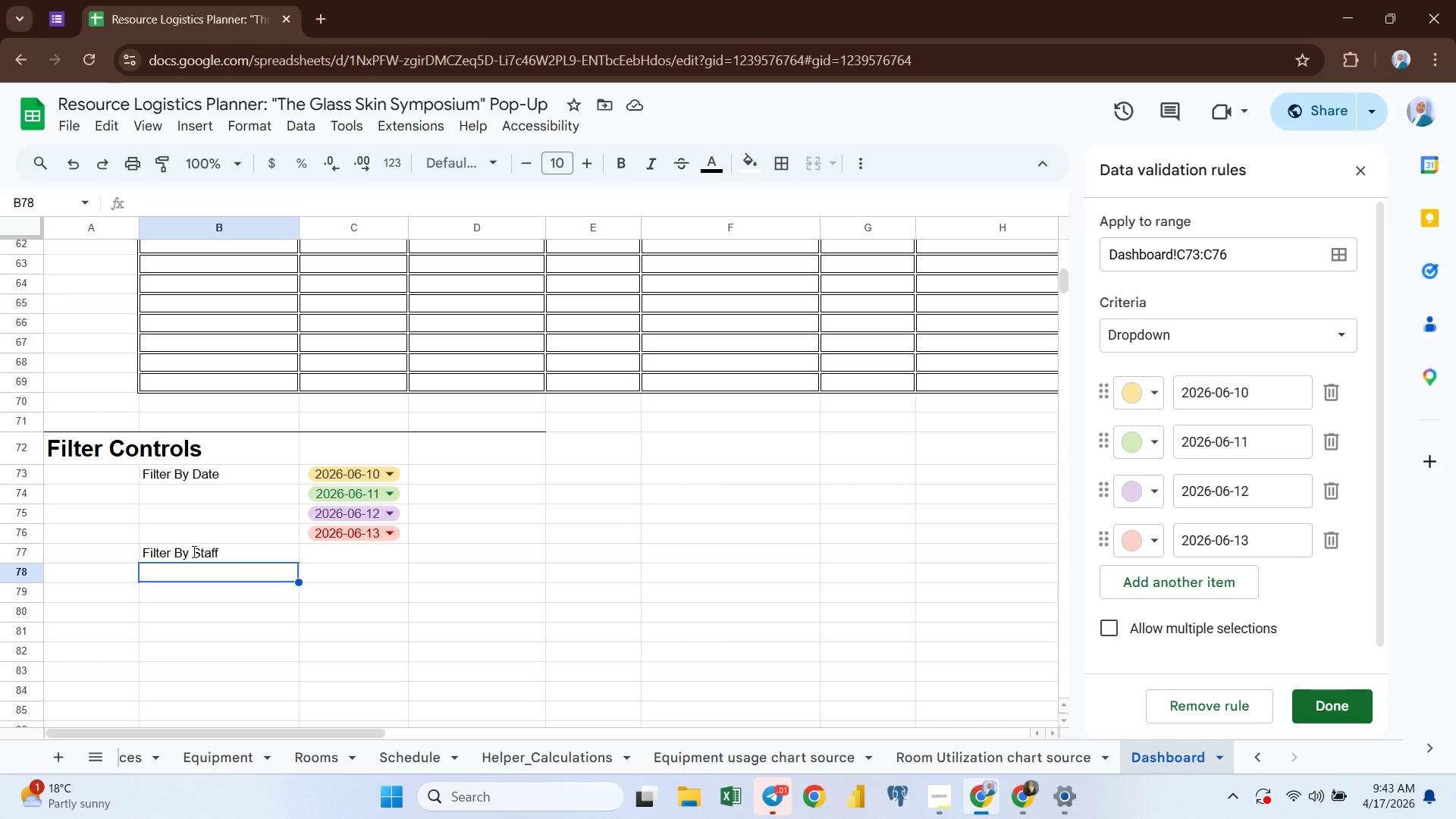 
wait(44.7)
 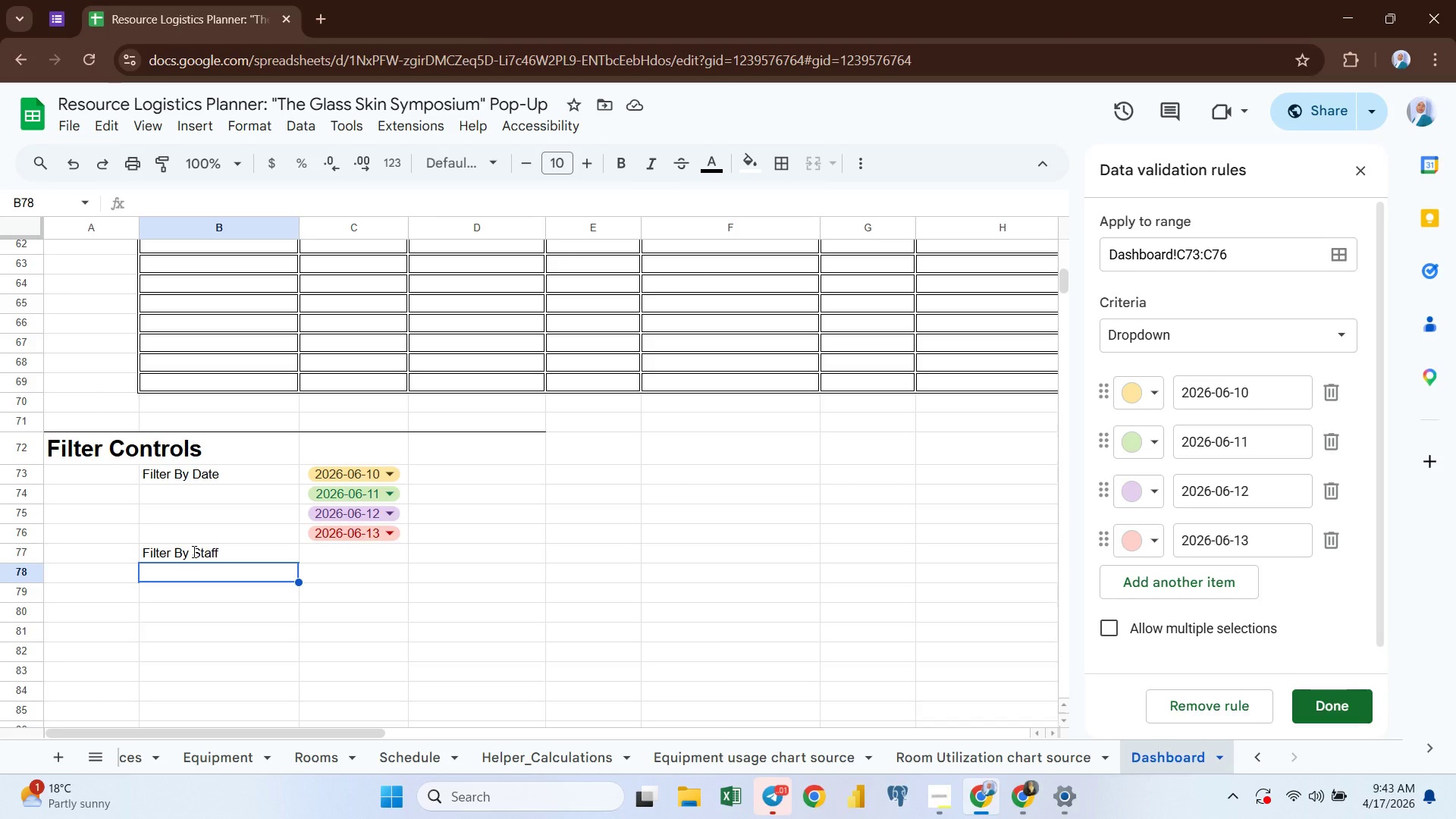 
left_click([343, 556])
 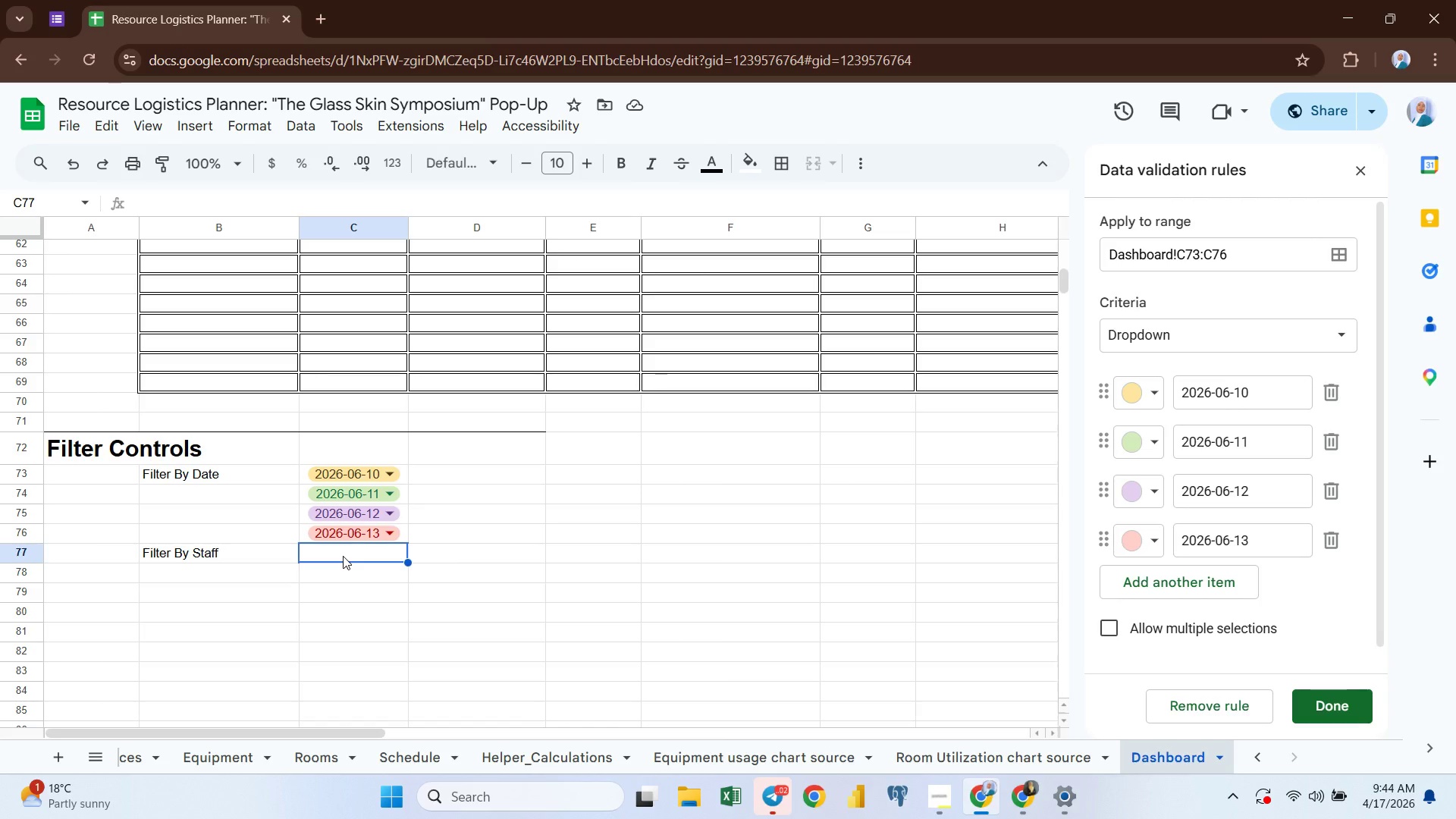 
wait(14.41)
 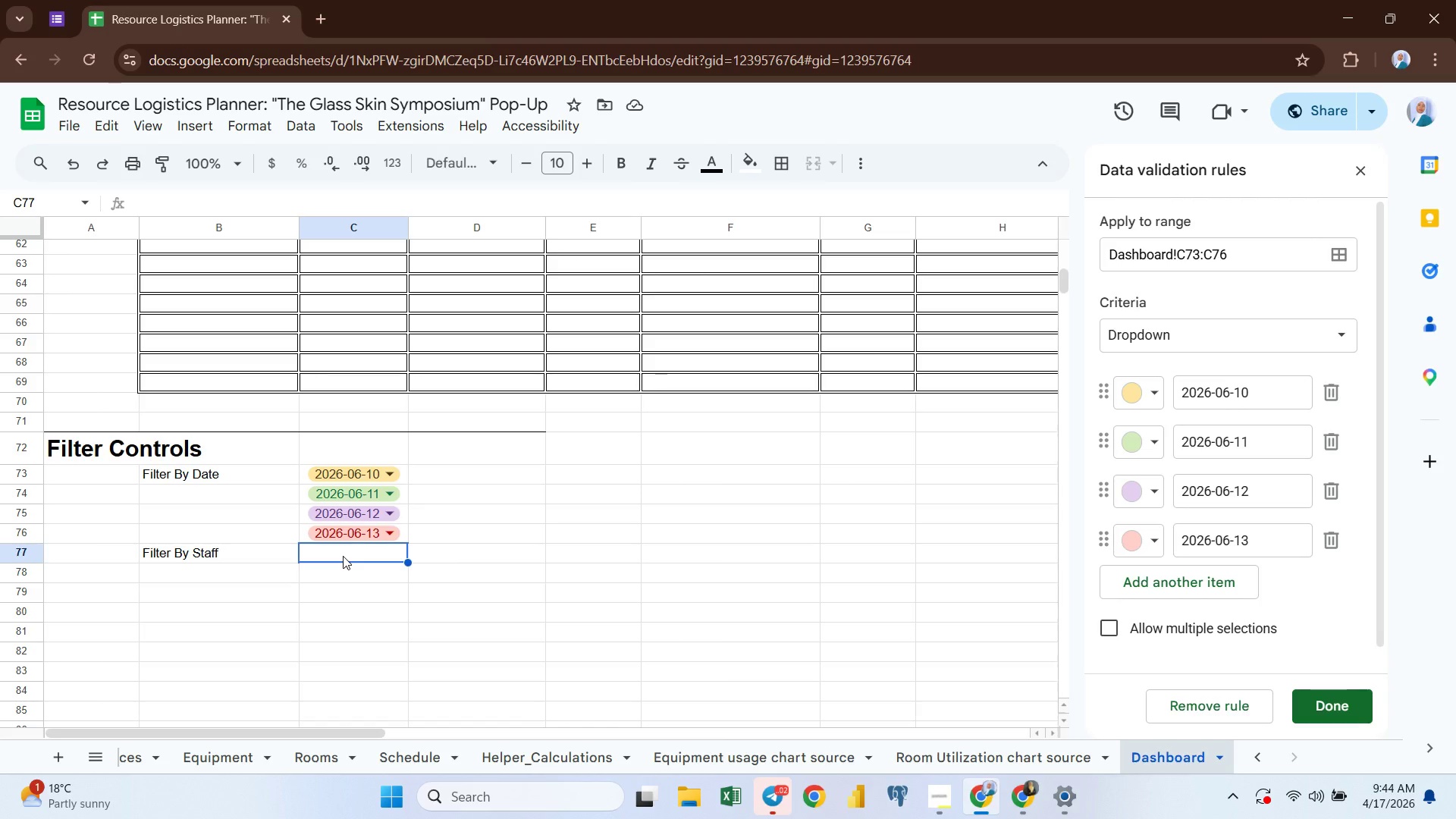 
type(=un)
 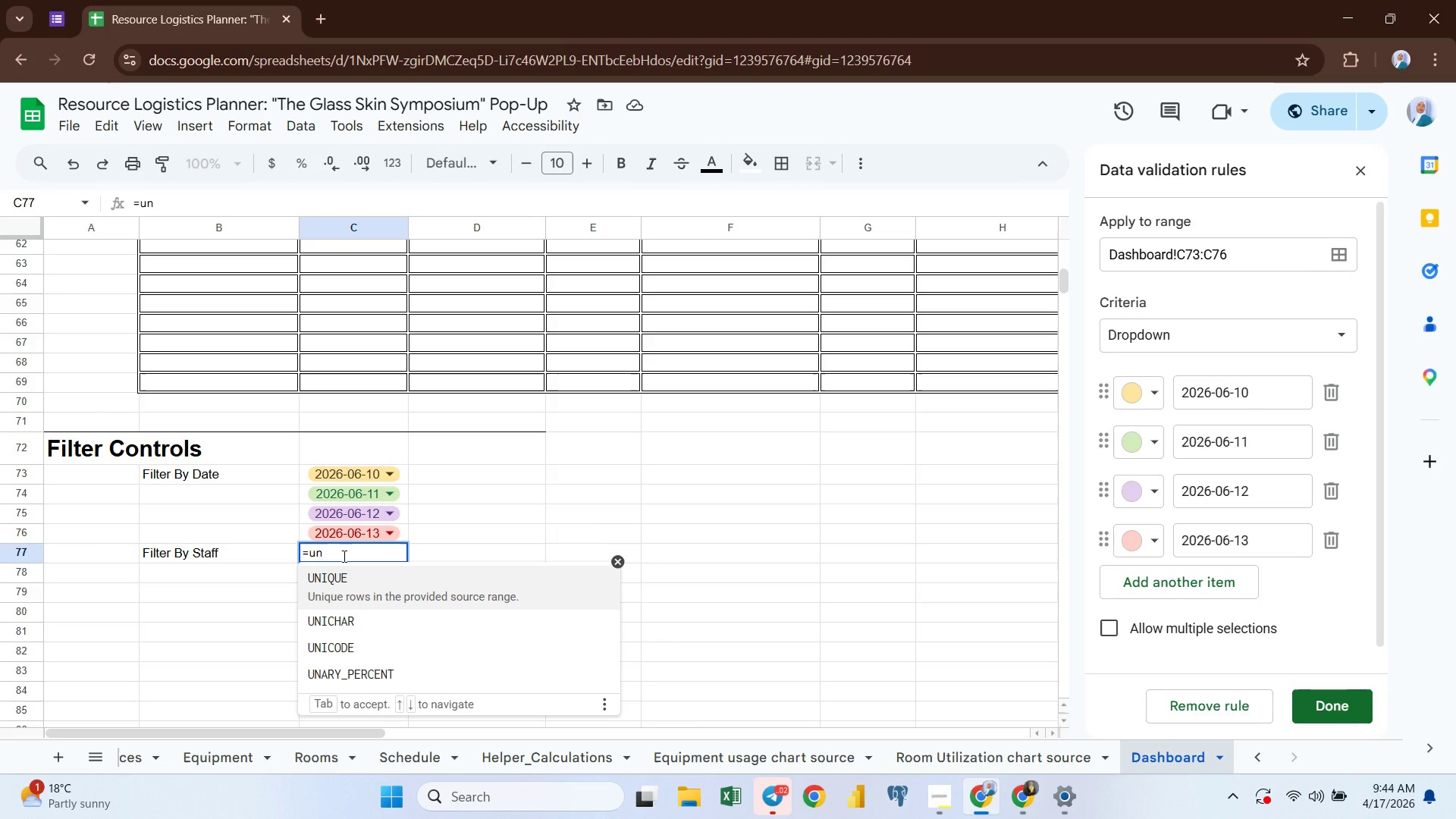 
key(Enter)
 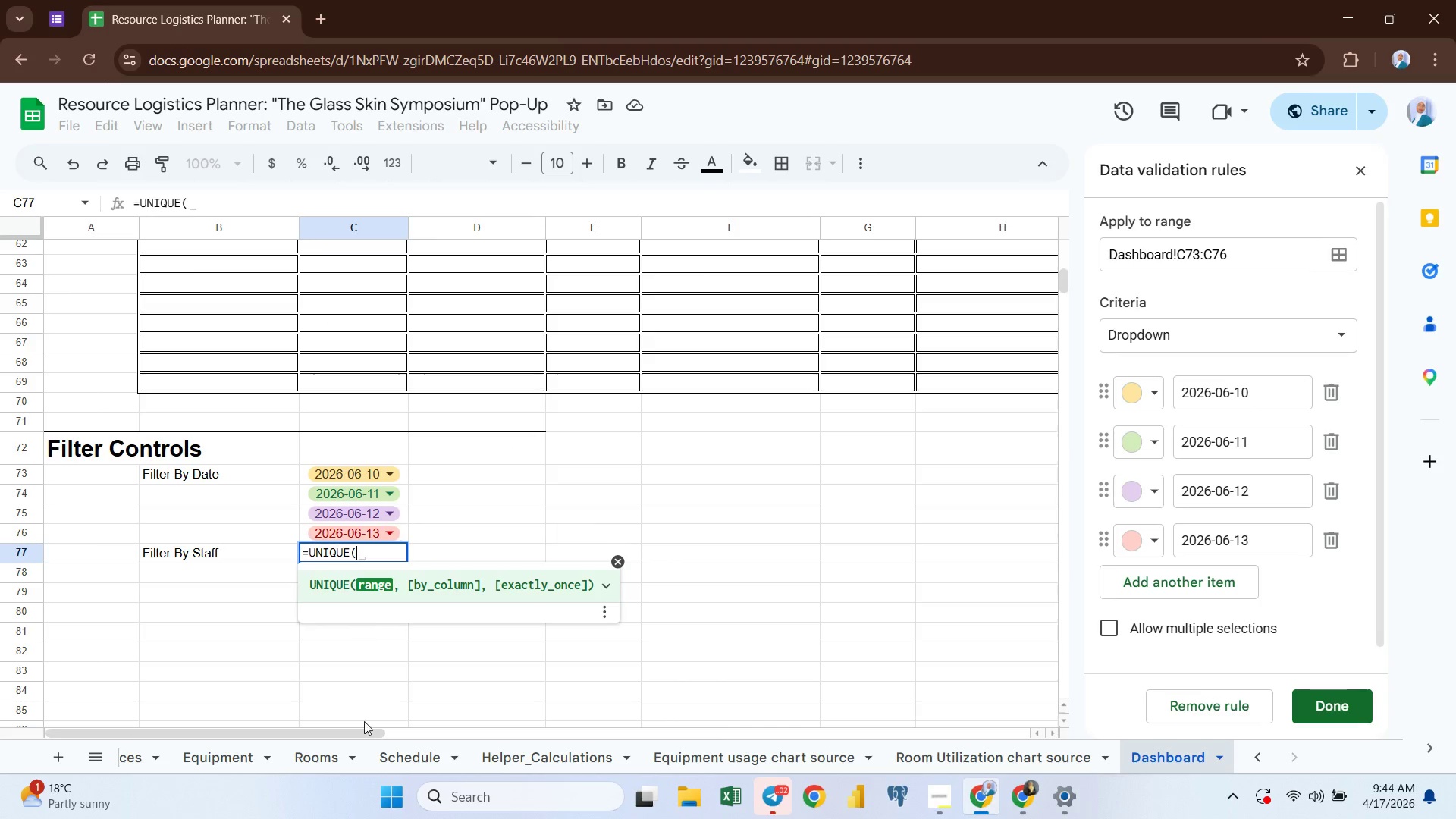 
wait(5.89)
 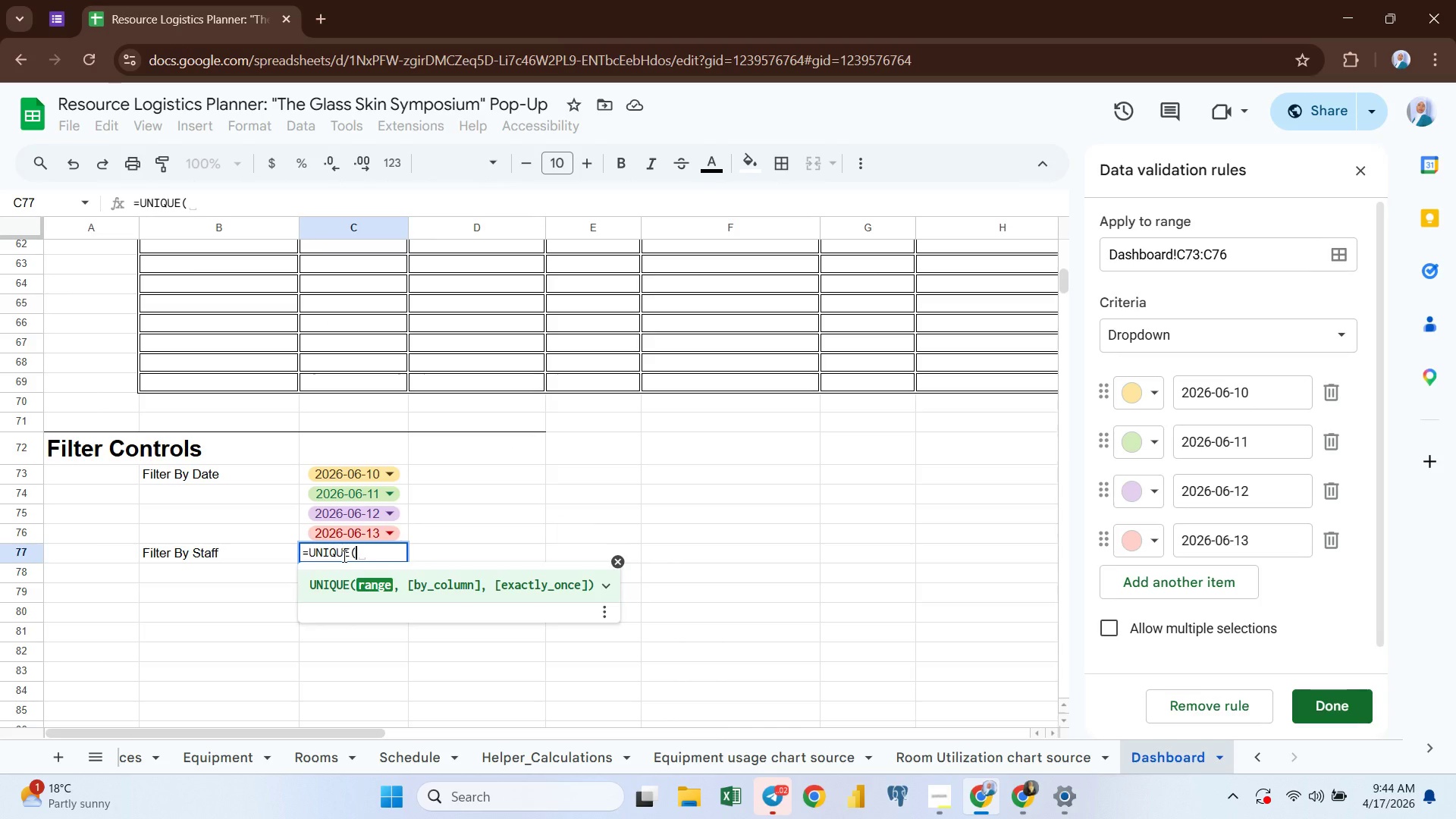 
left_click([402, 749])
 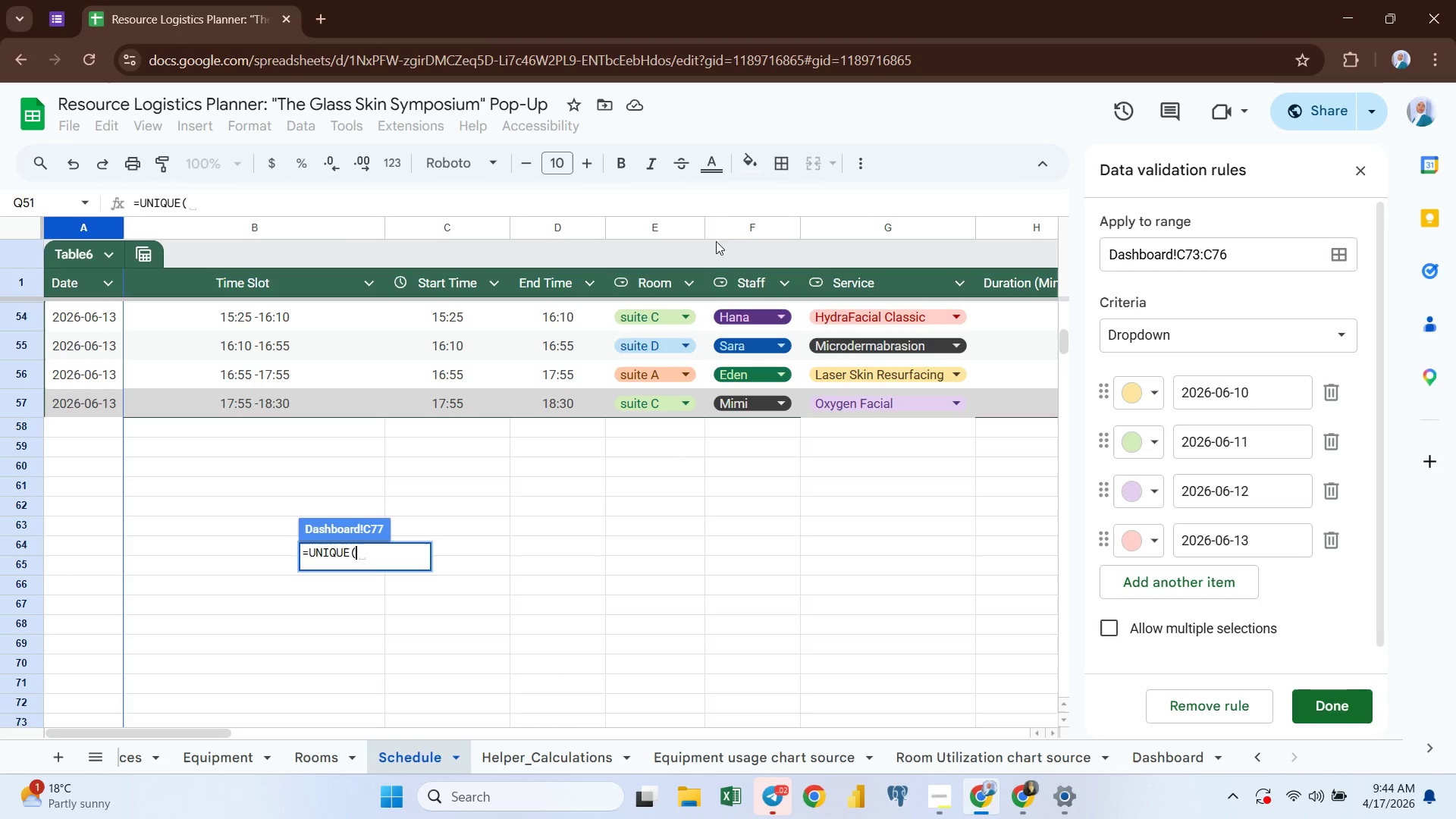 
left_click([741, 221])
 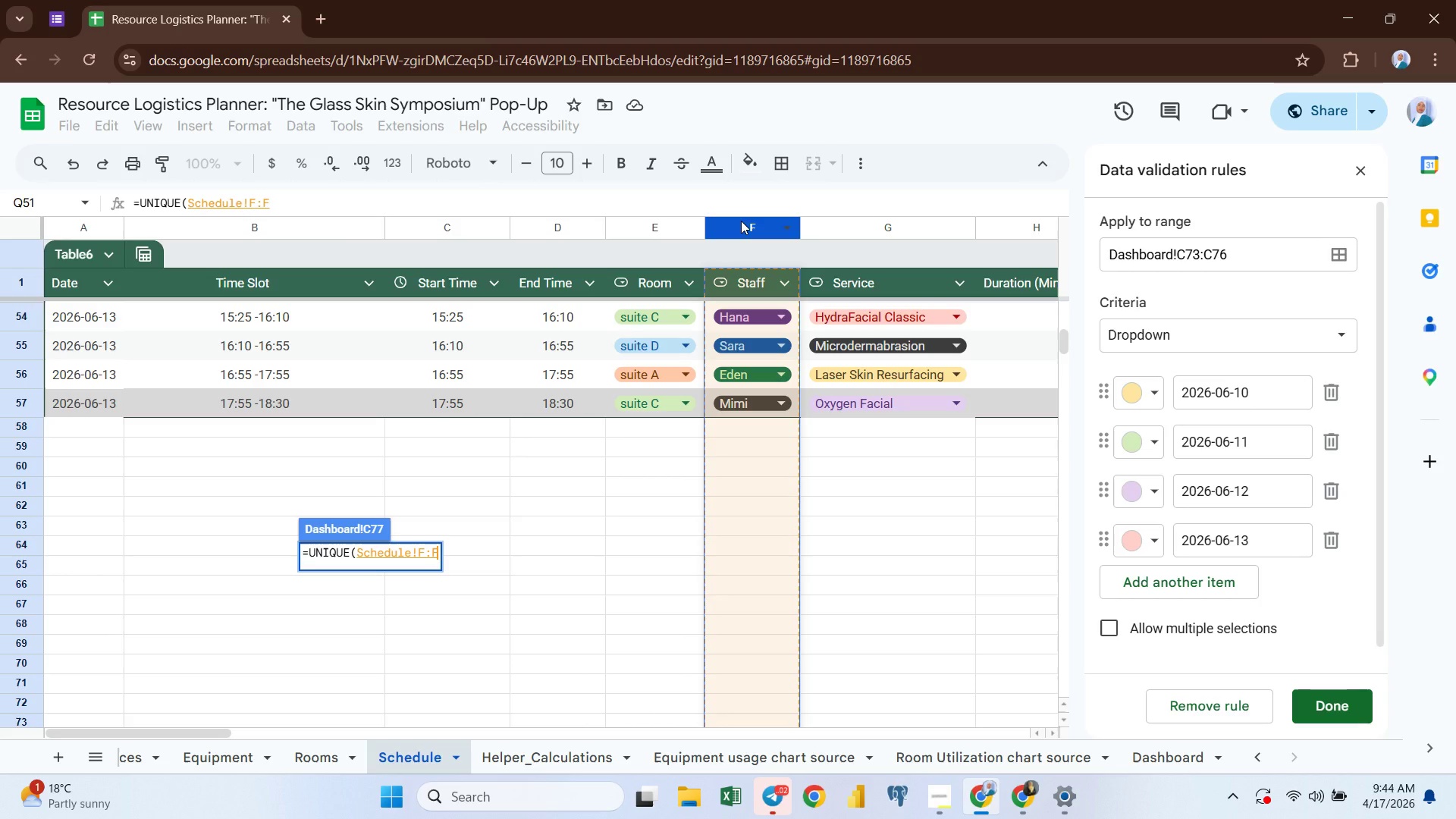 
key(Enter)
 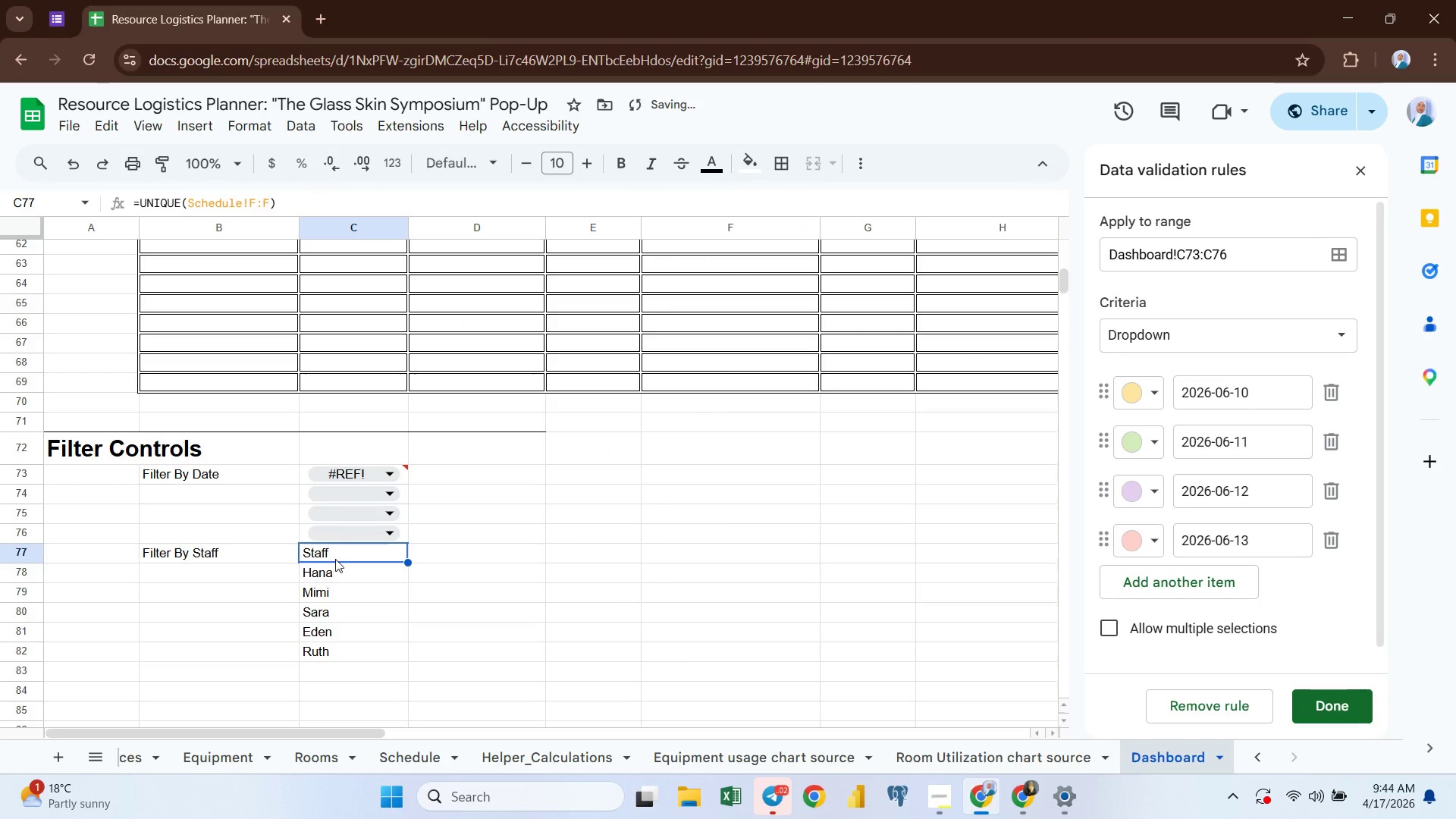 
double_click([336, 556])
 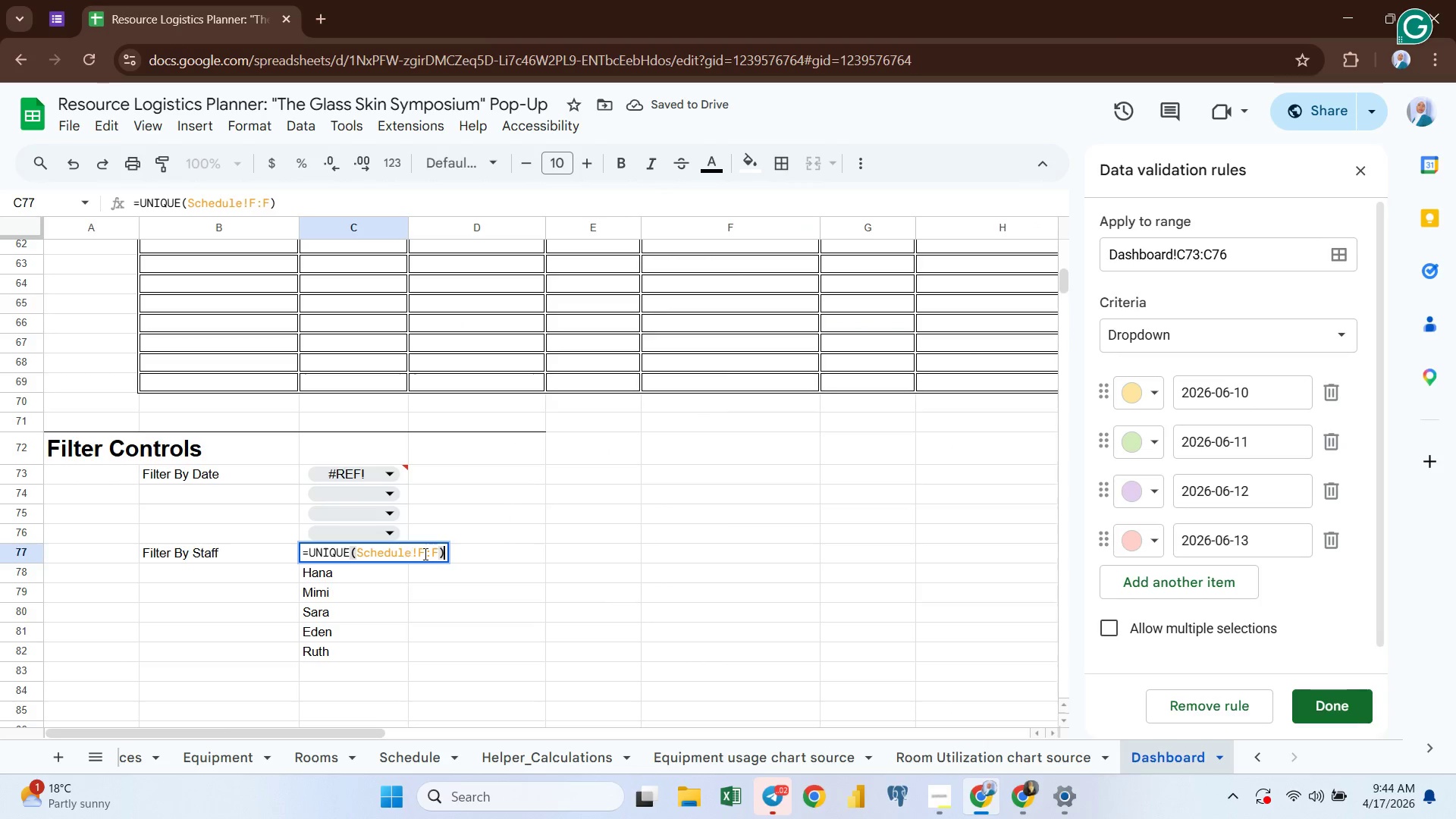 
left_click([424, 551])
 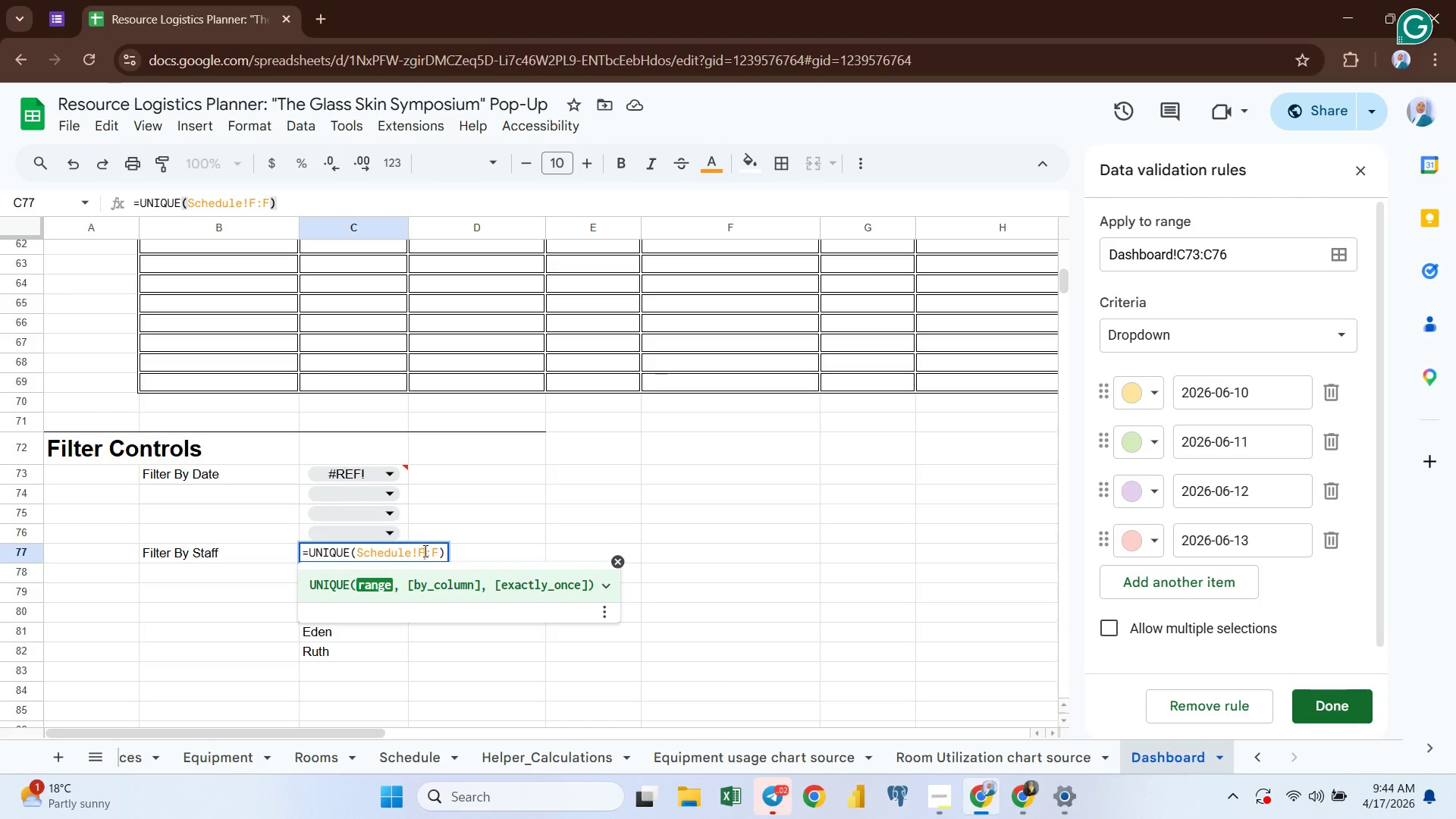 
key(2)
 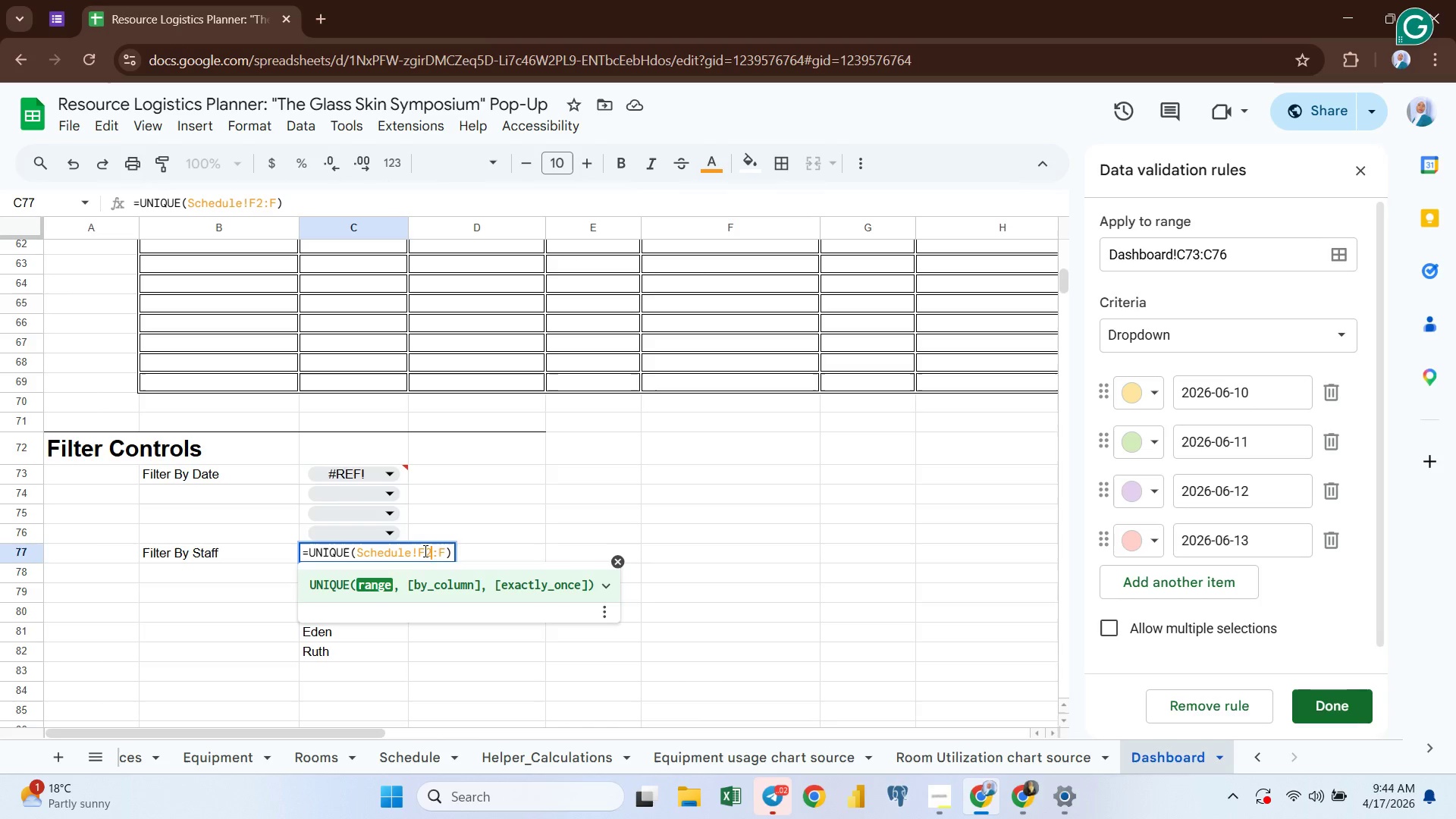 
key(Enter)
 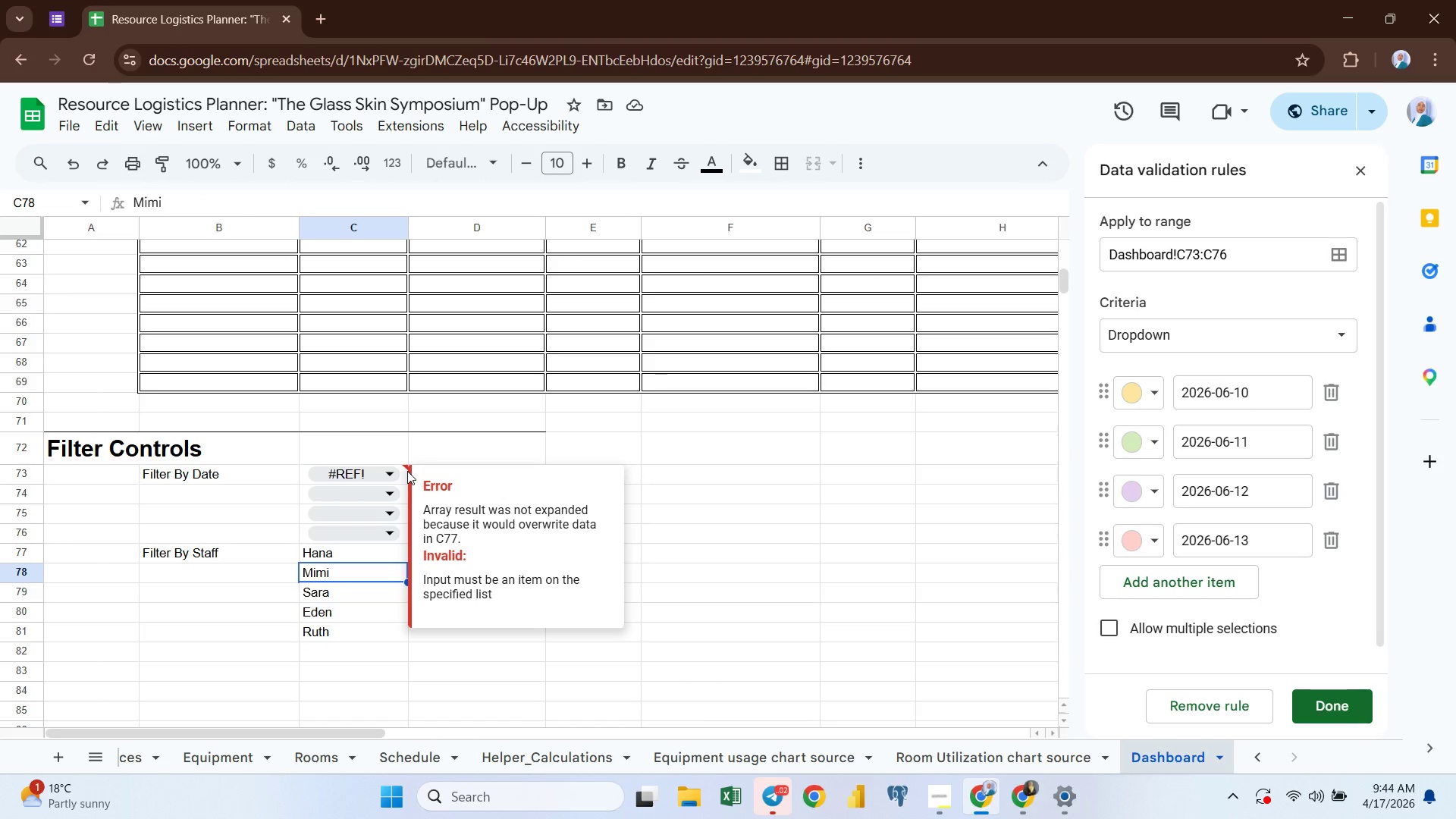 
wait(7.38)
 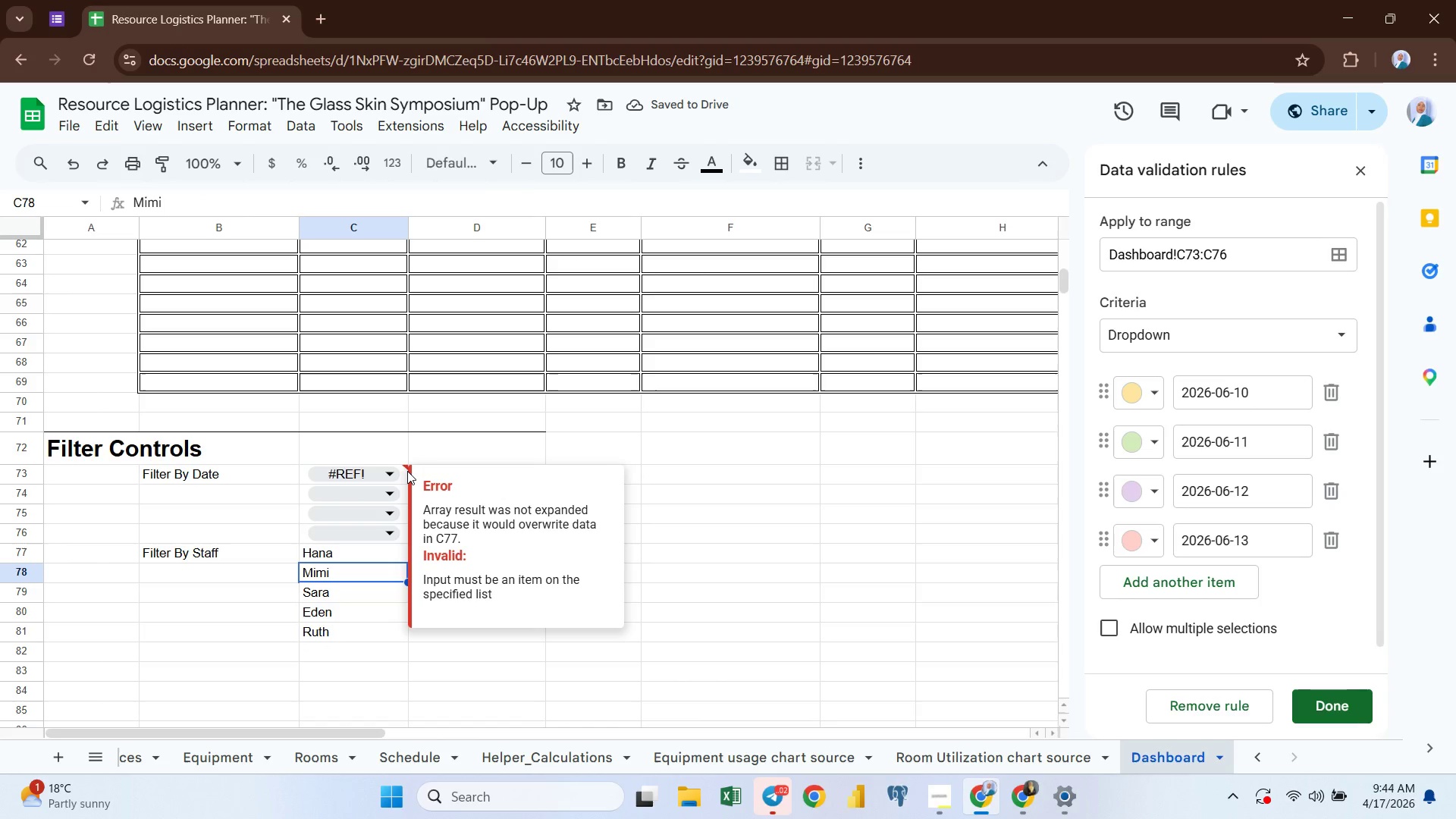 
left_click([454, 451])
 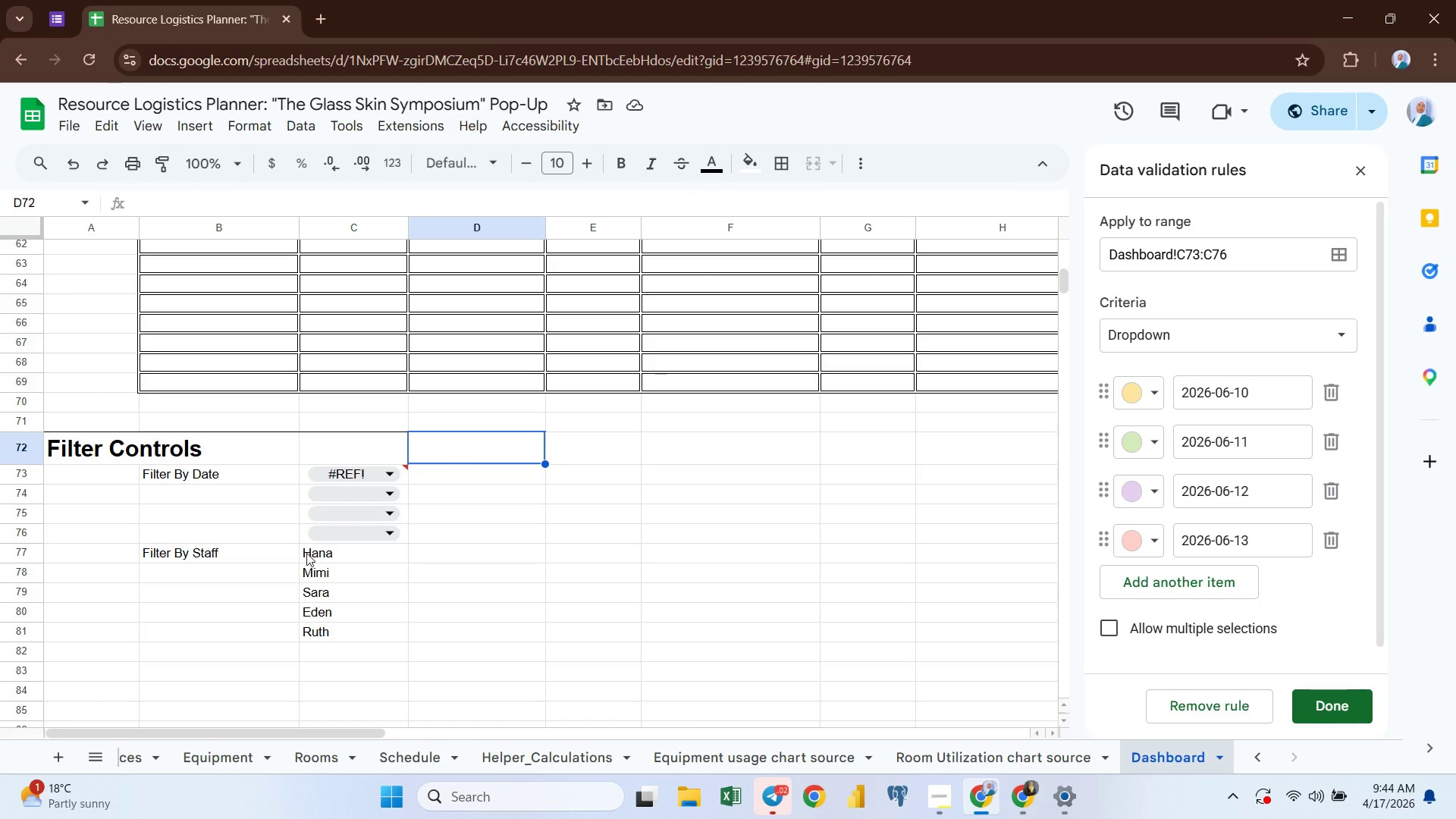 
left_click([306, 553])
 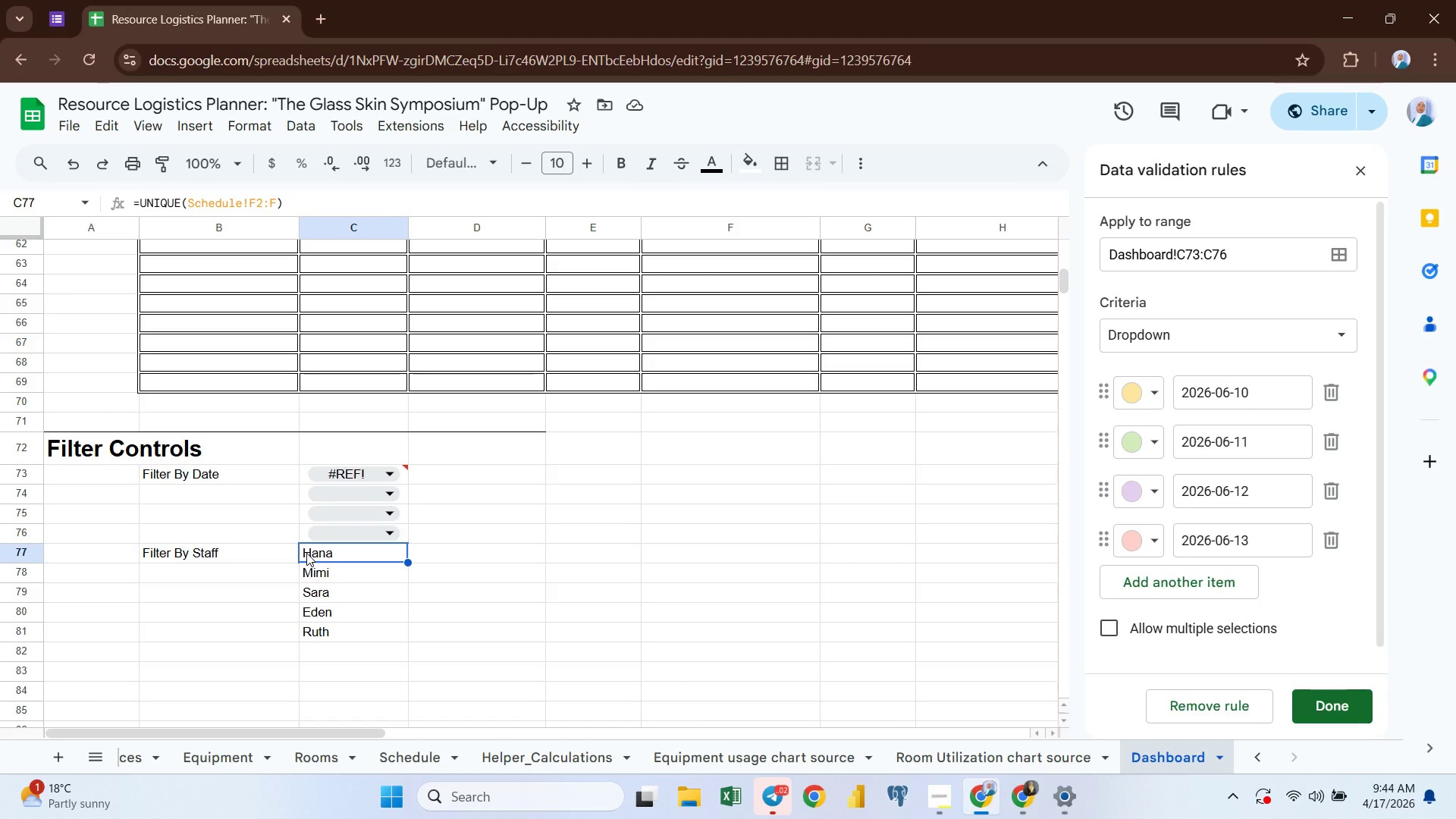 
key(Control+Shift+ArrowDown)
 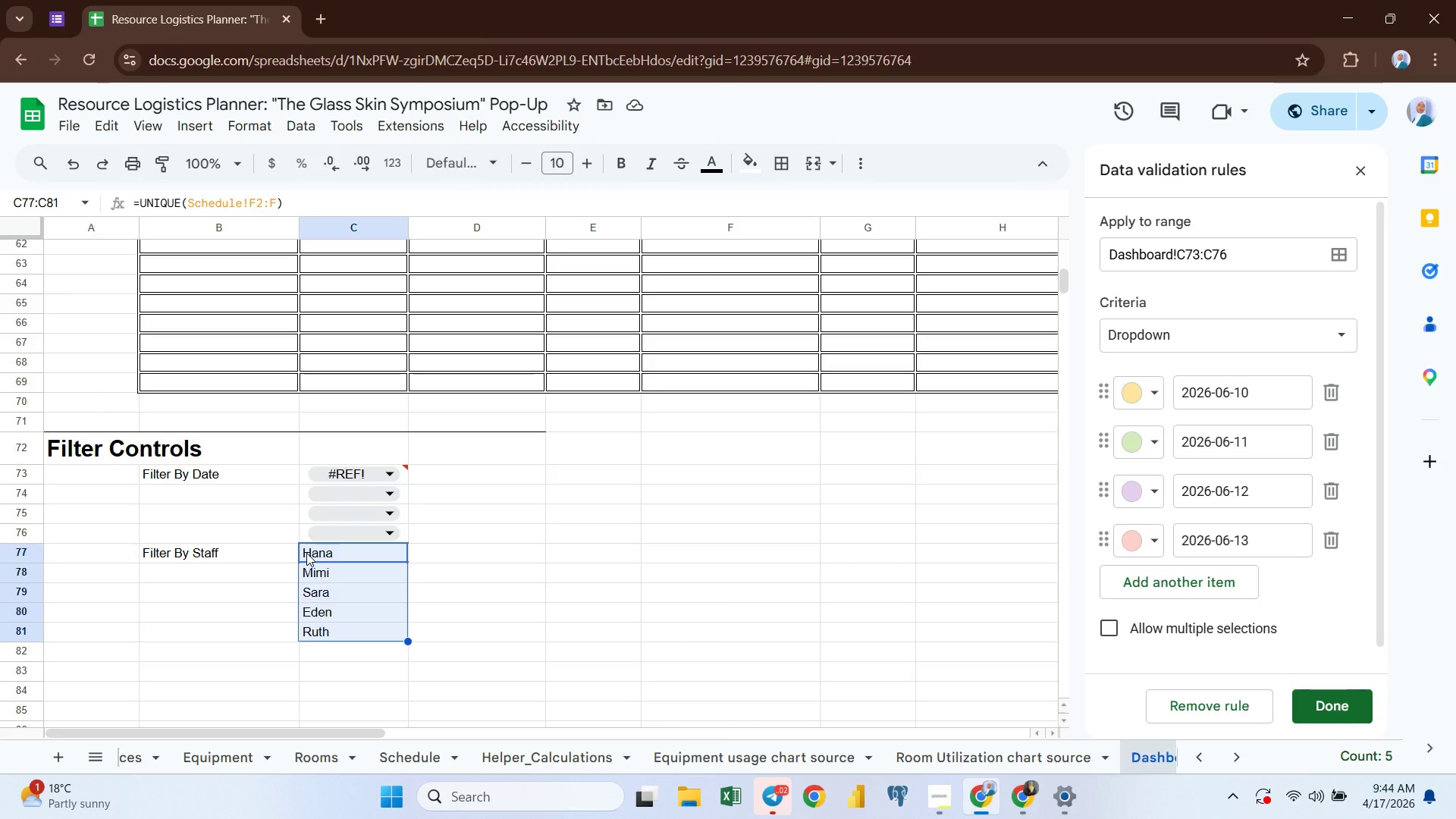 
key(Control+ControlLeft)
 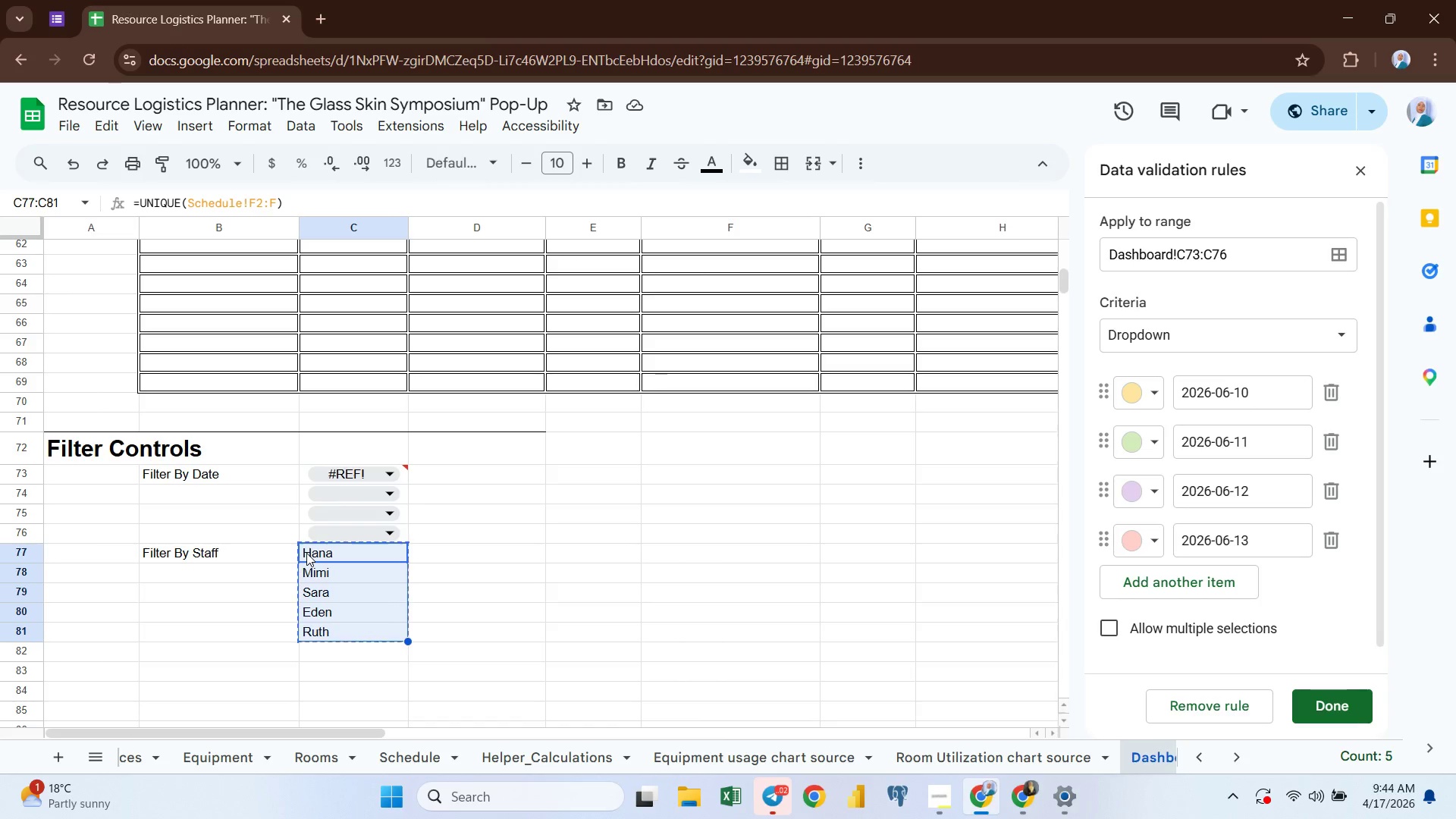 
key(Control+X)
 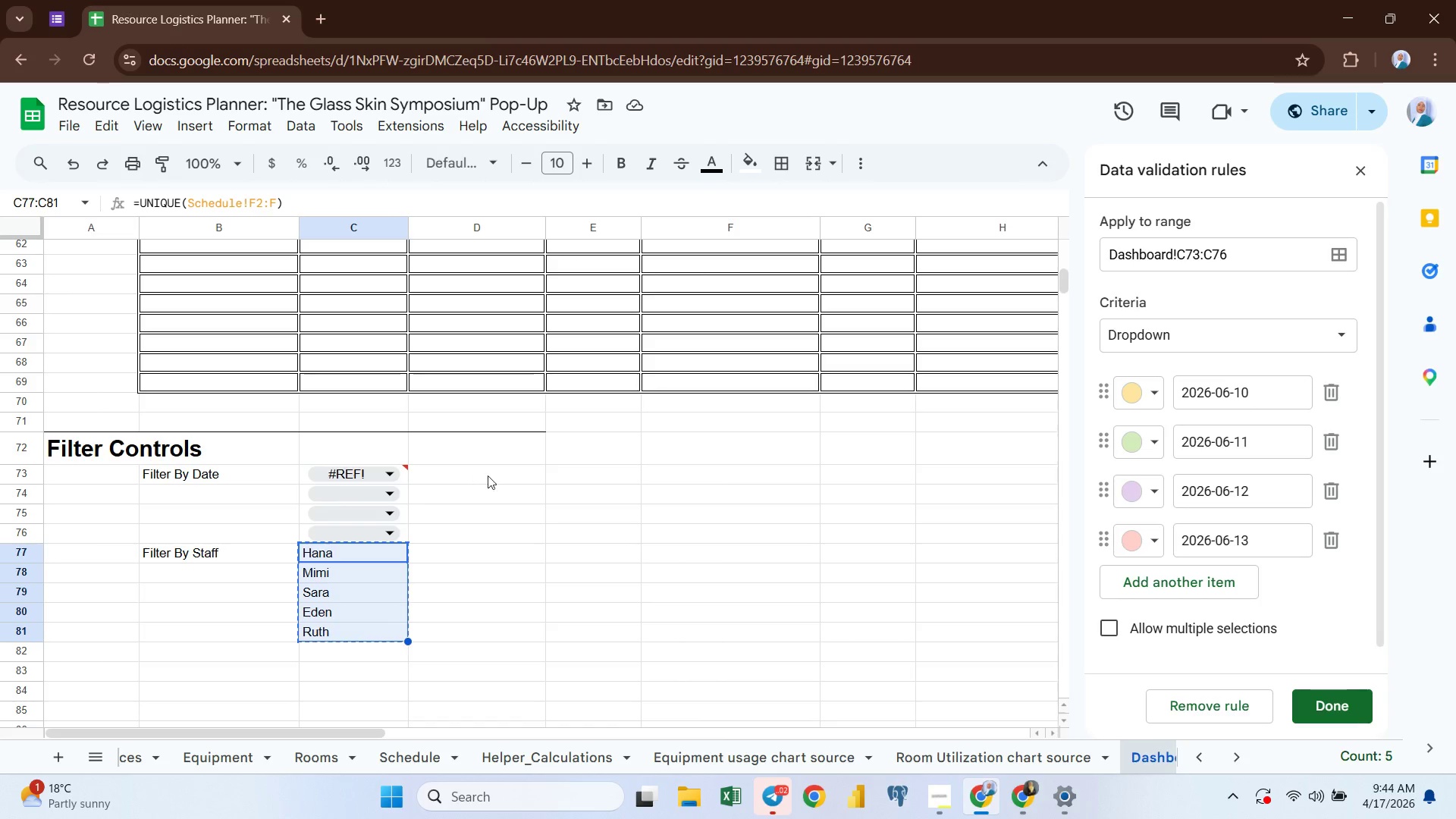 
left_click([569, 473])
 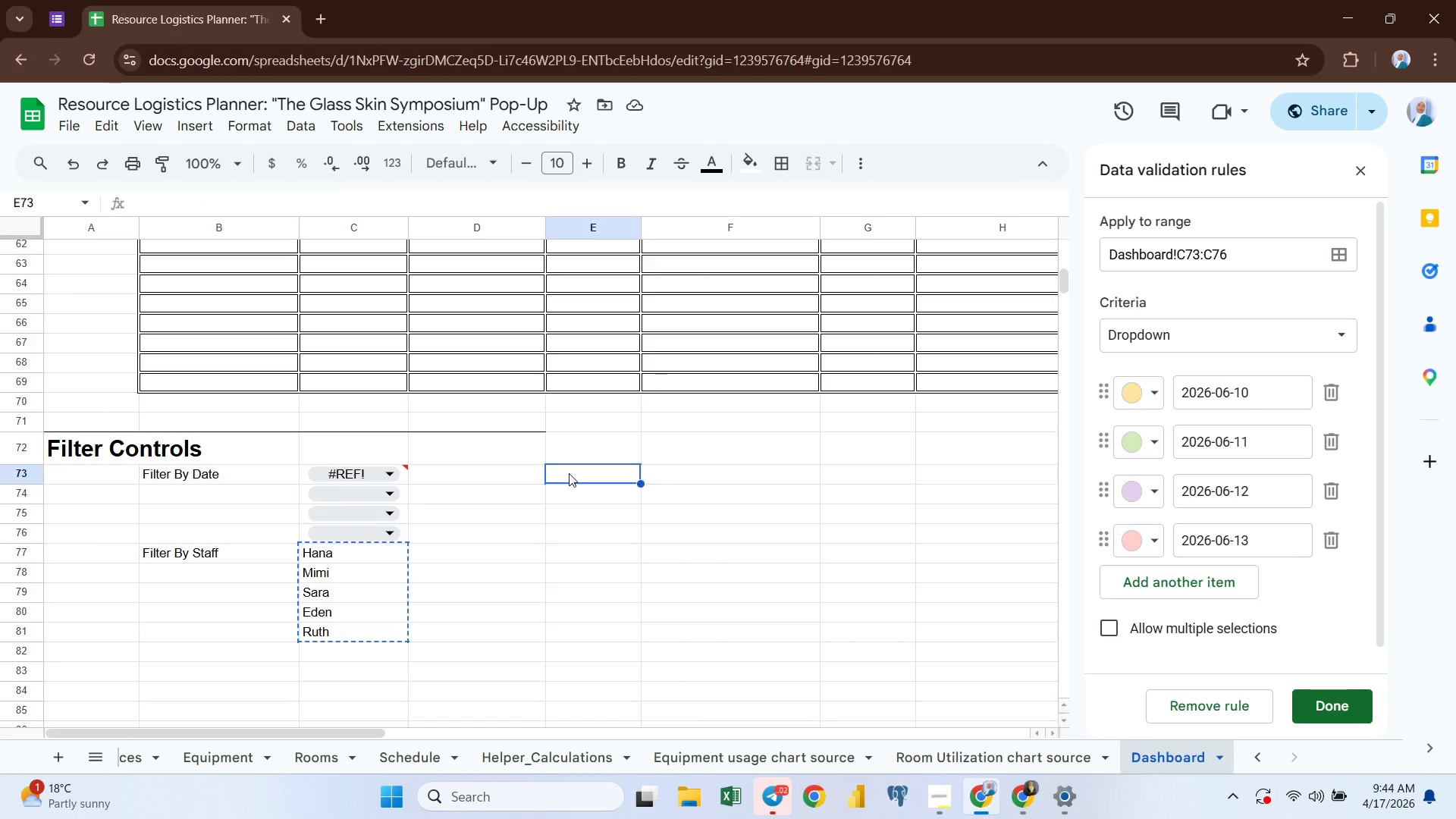 
key(Control+ControlLeft)
 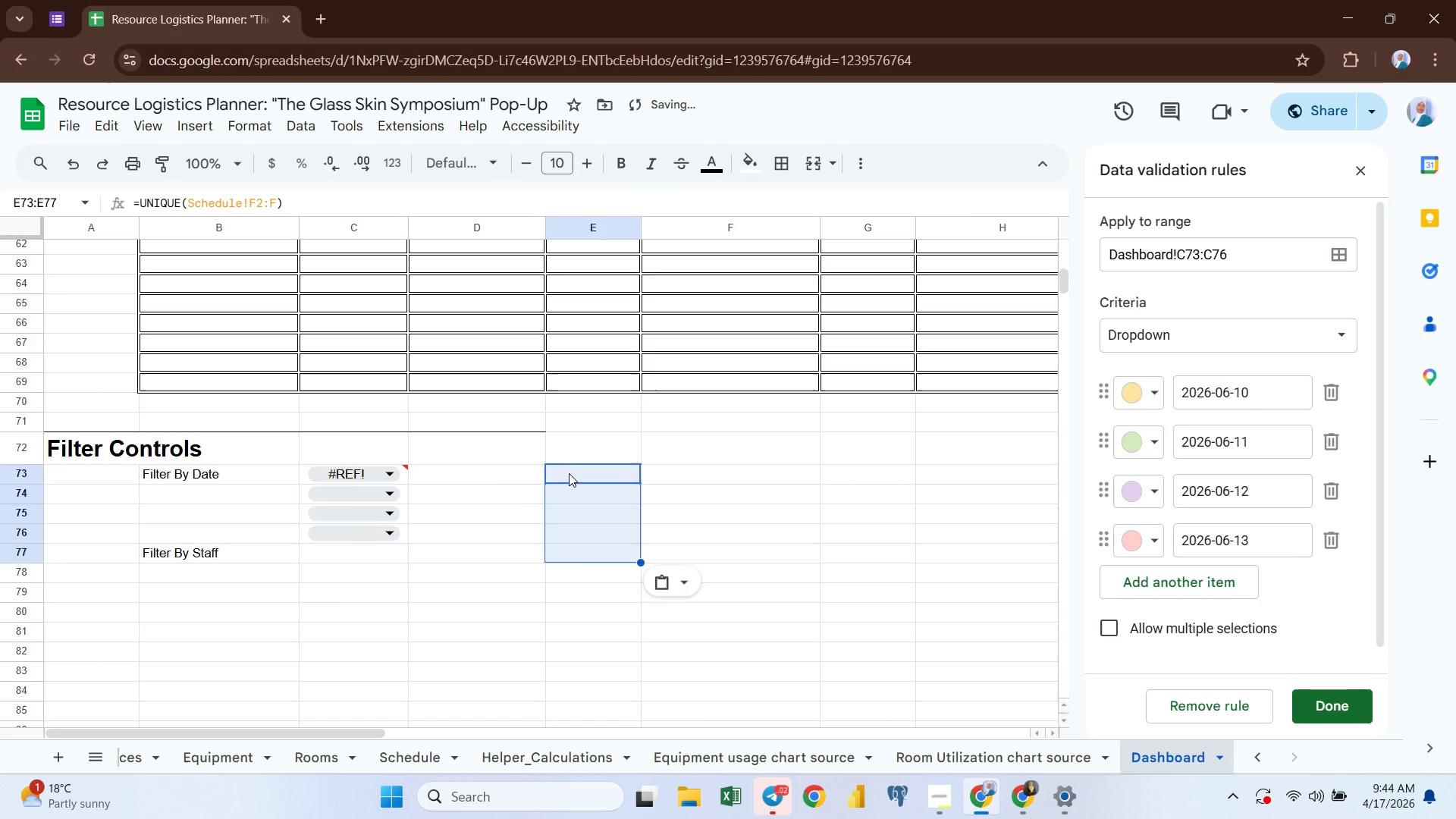 
key(Control+V)
 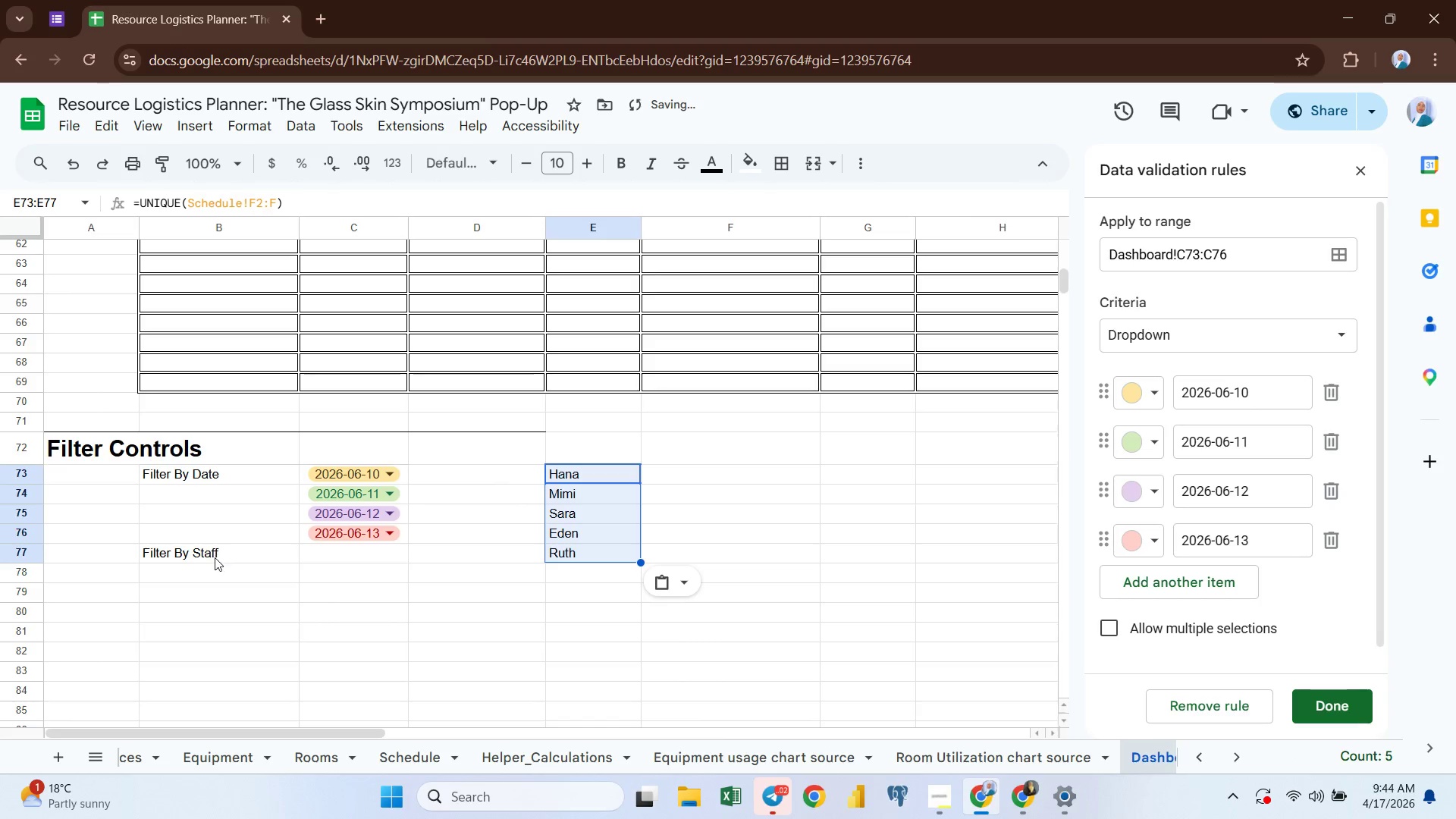 
left_click([207, 549])
 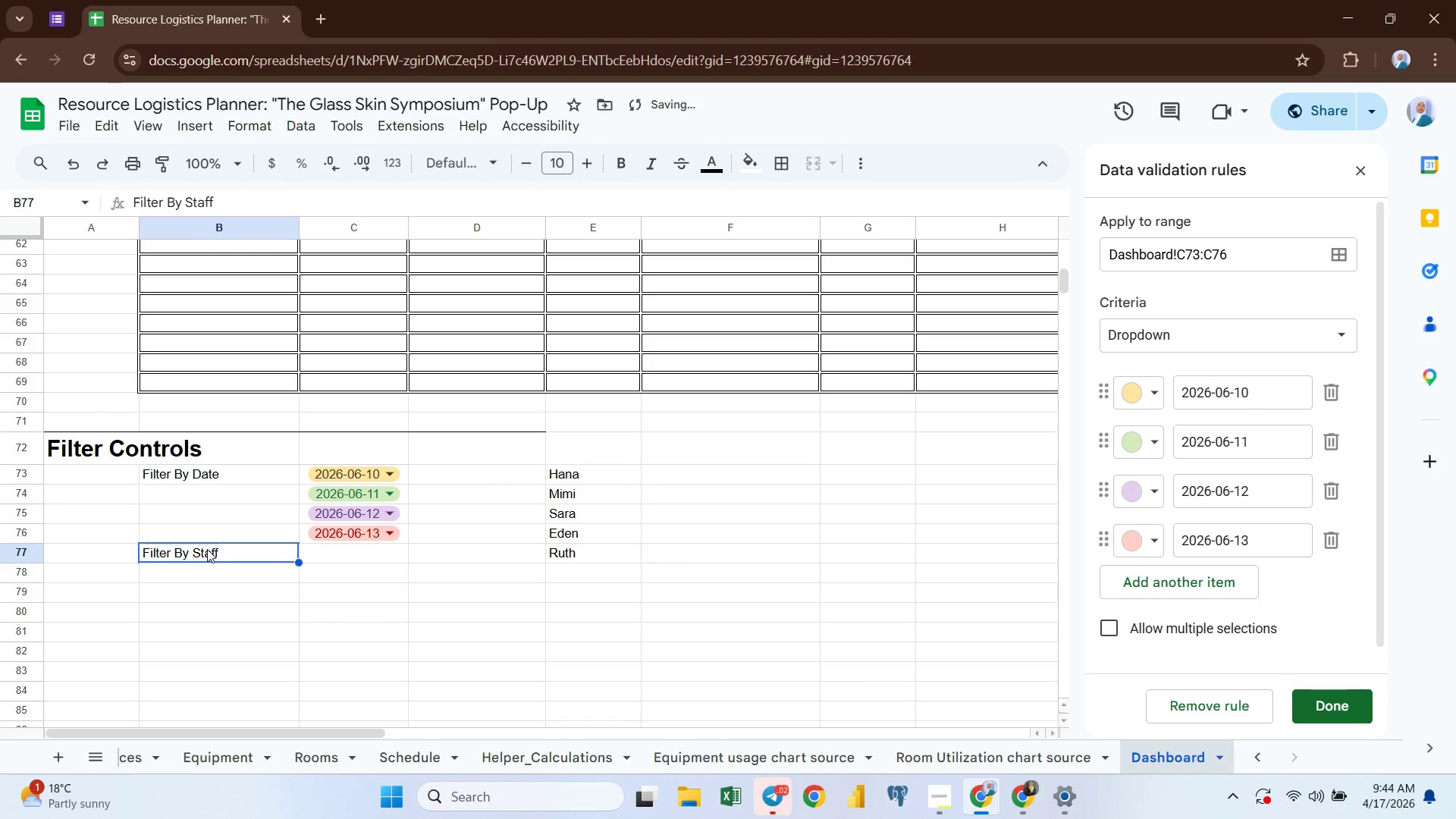 
key(Control+ControlLeft)
 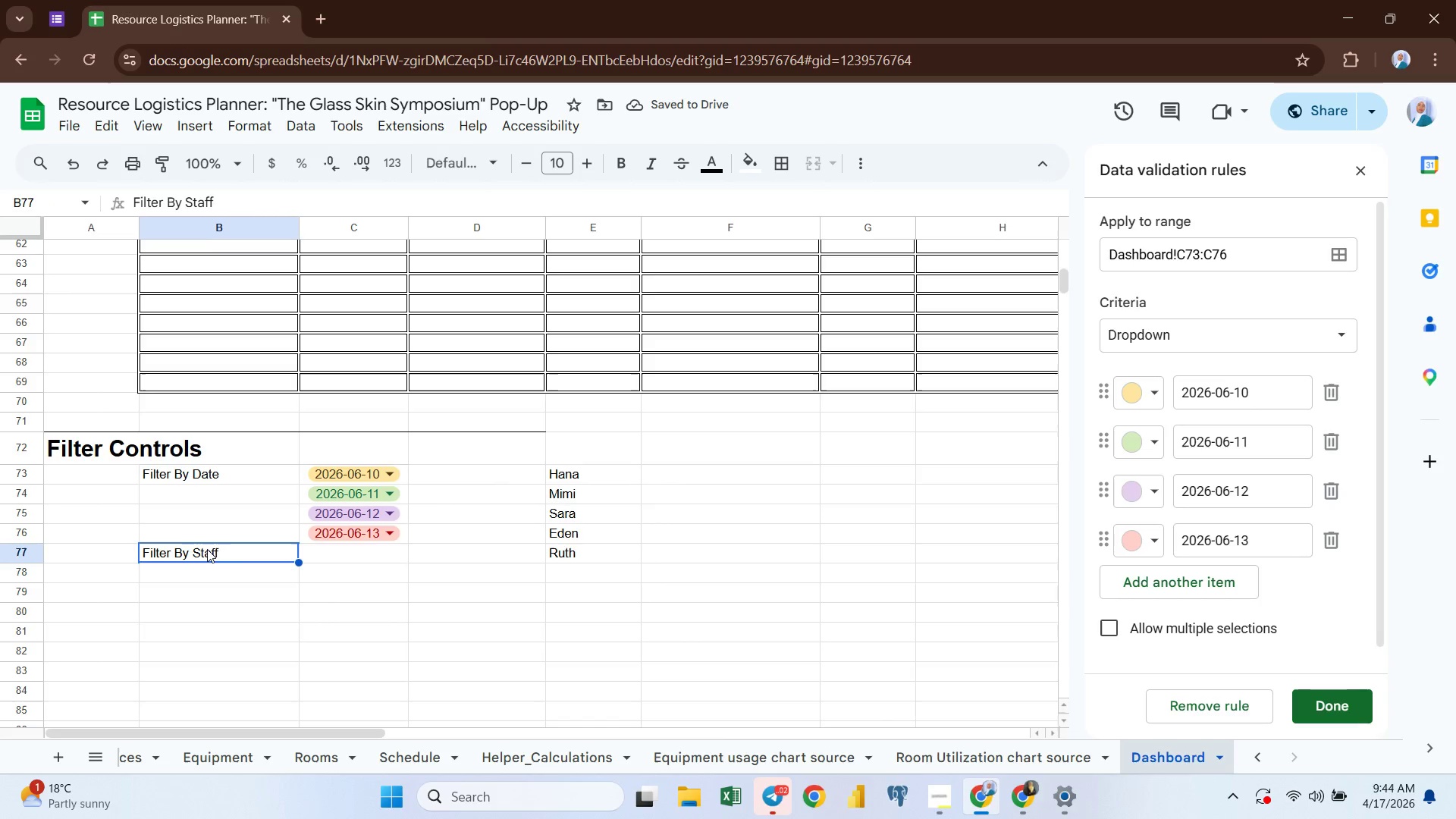 
key(Control+X)
 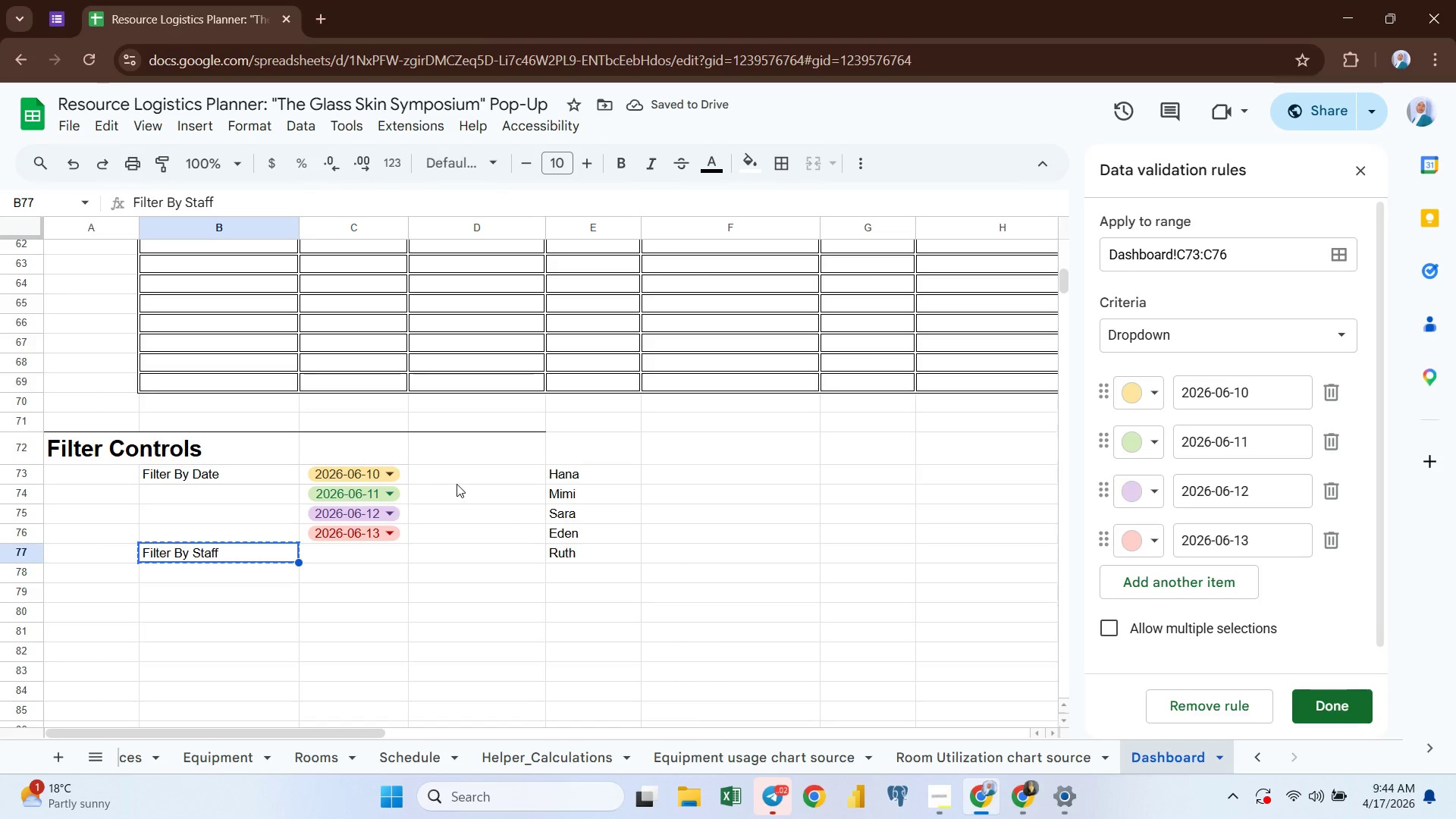 
left_click([466, 480])
 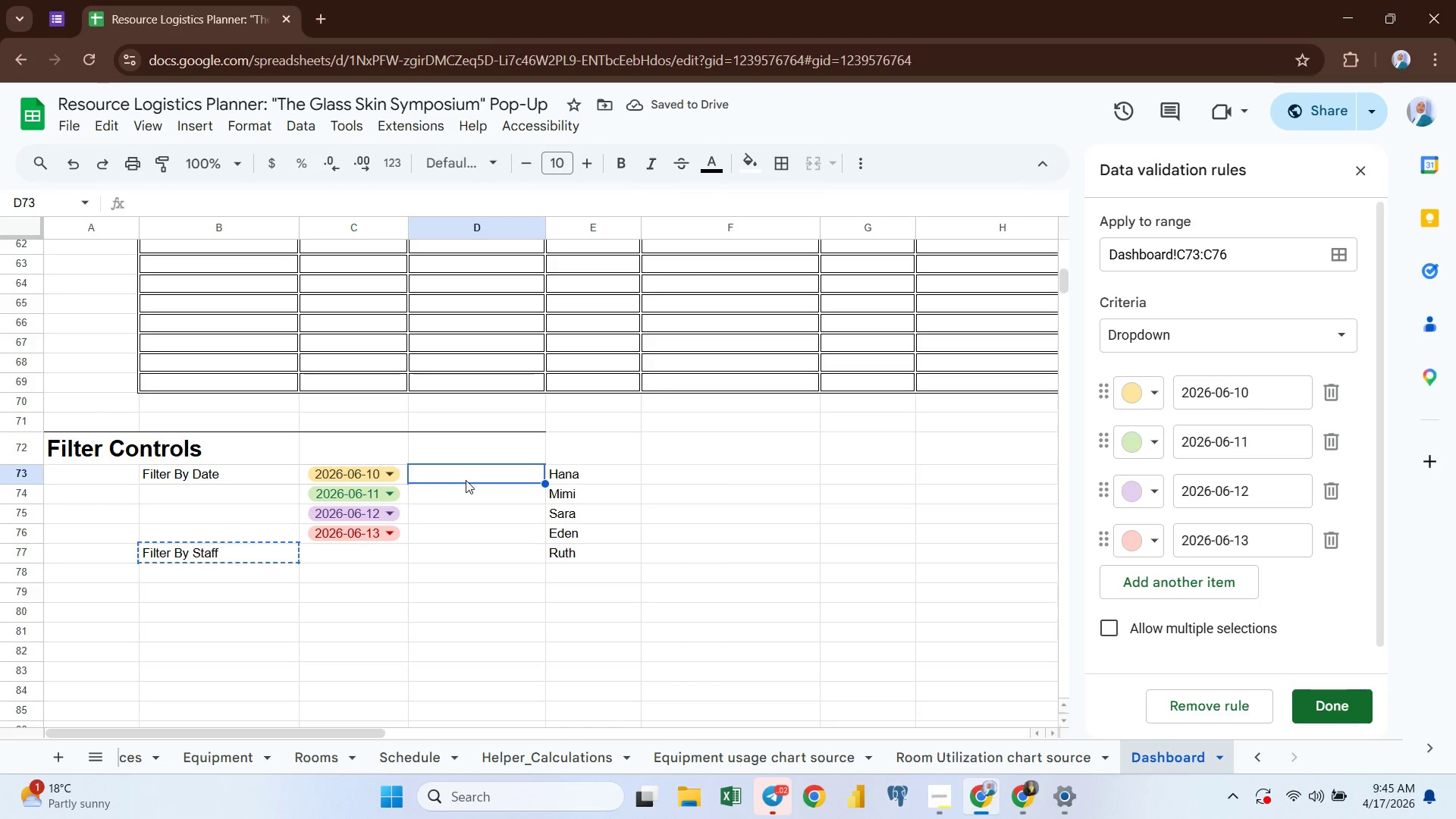 
key(Control+ControlLeft)
 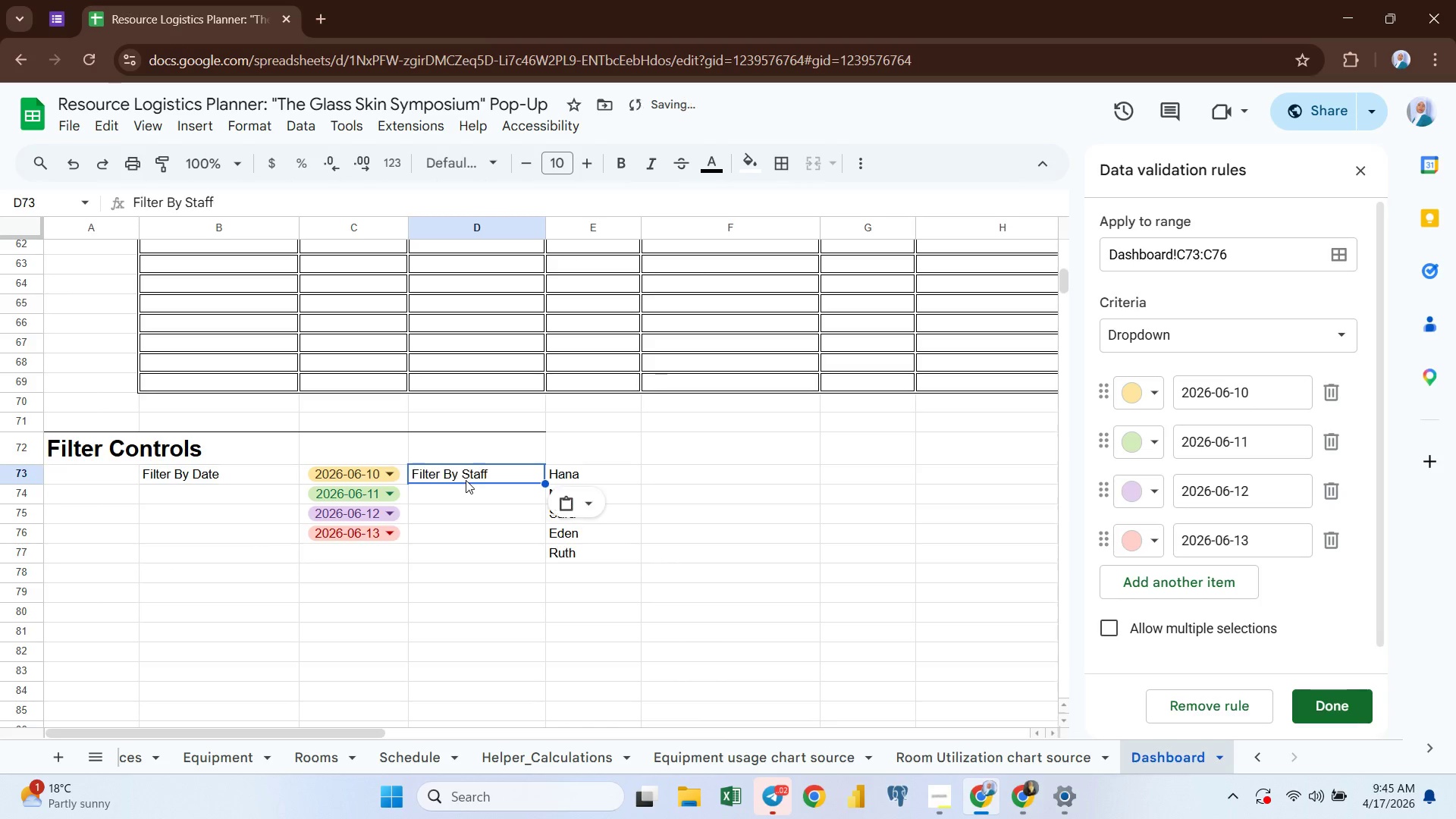 
key(Control+V)
 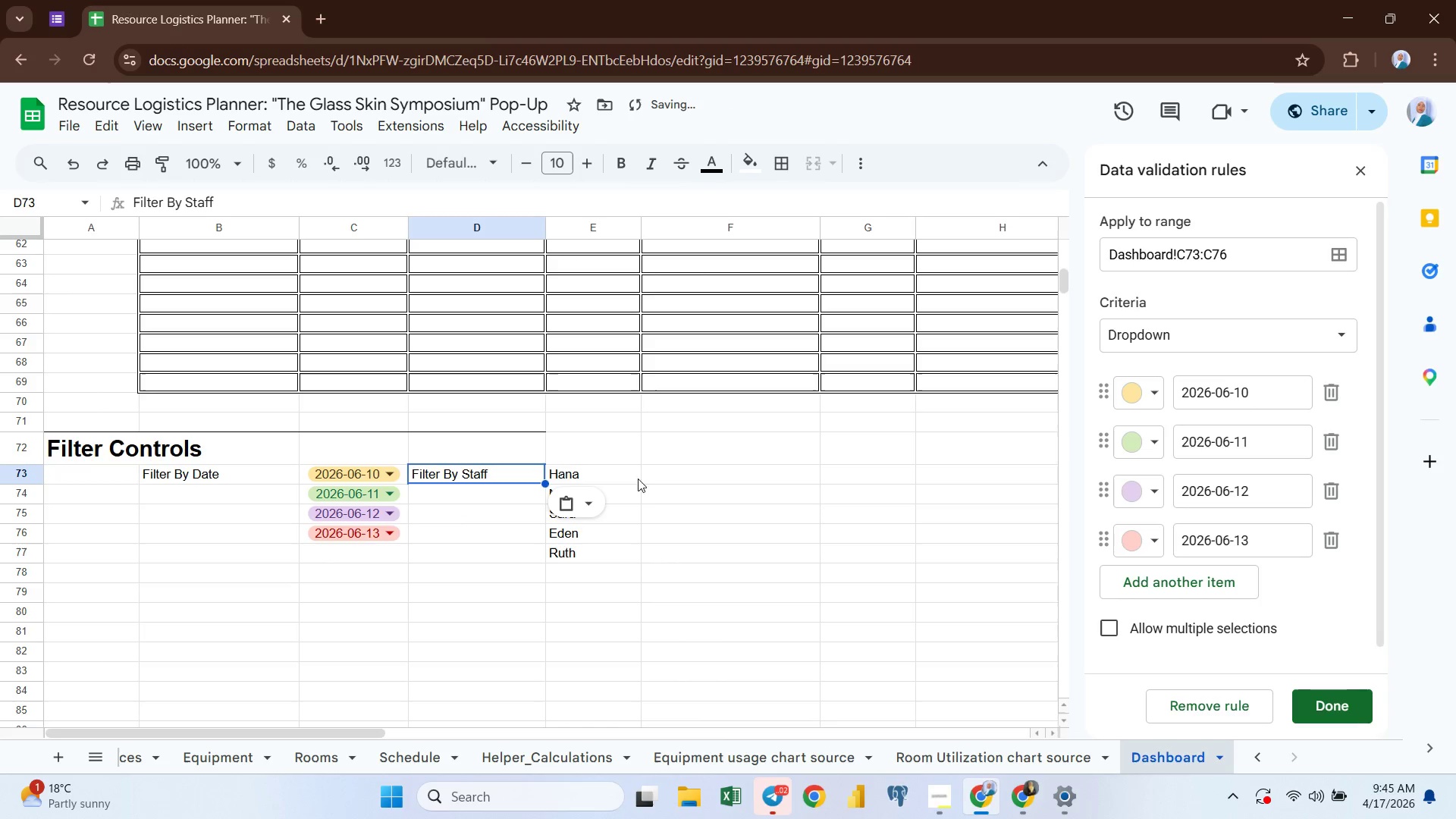 
left_click([654, 489])
 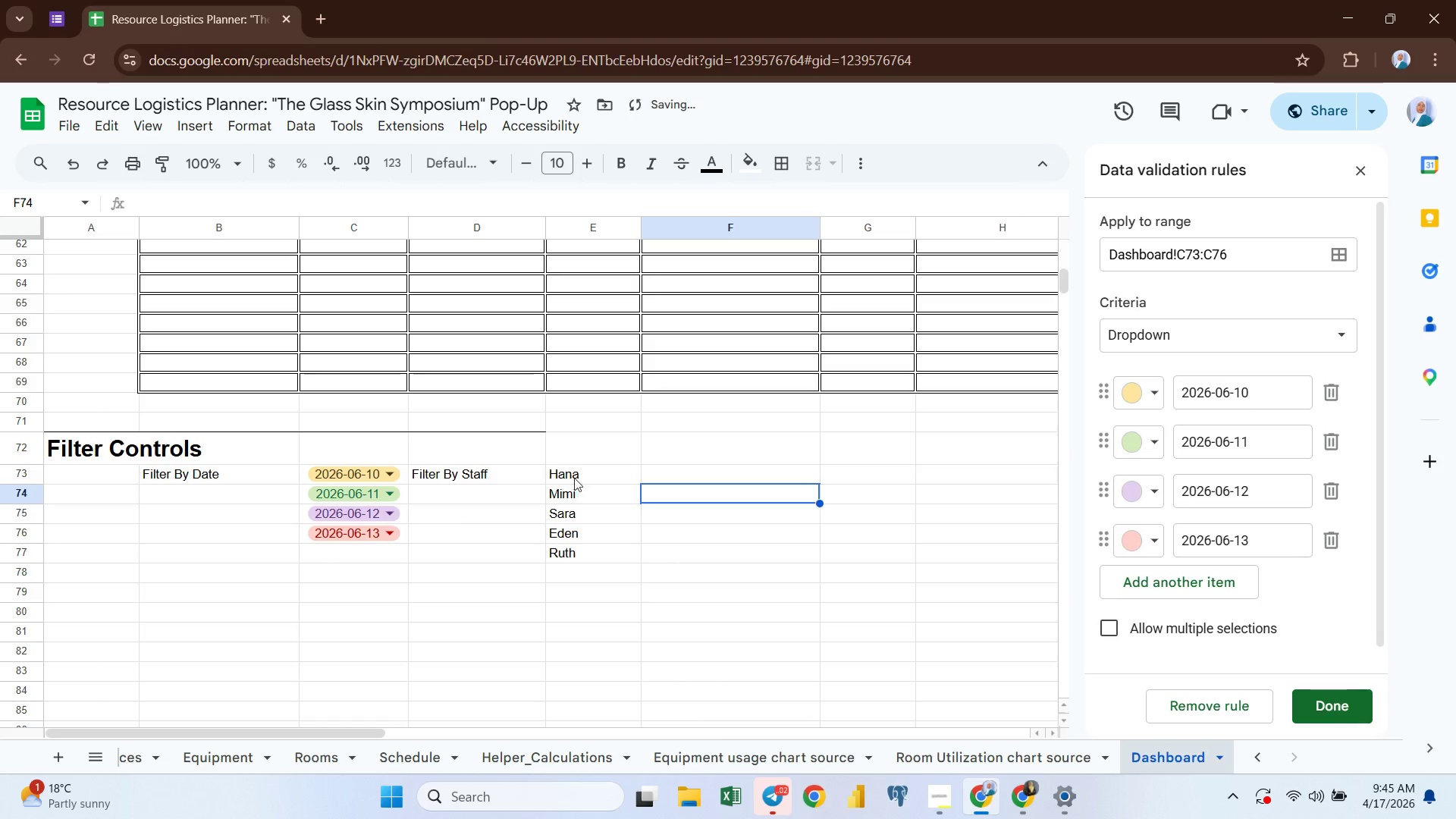 
left_click([569, 476])
 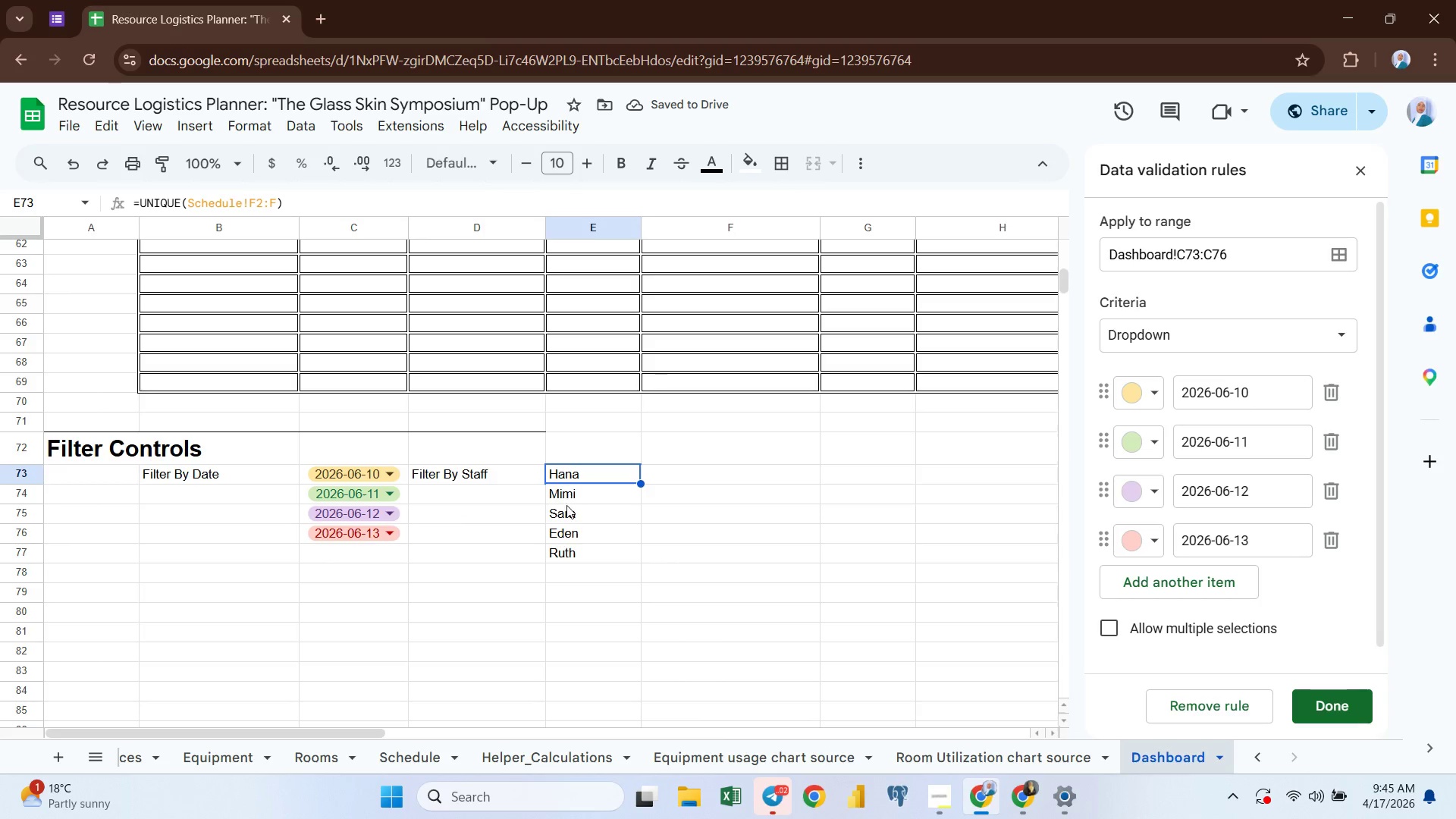 
left_click([566, 505])
 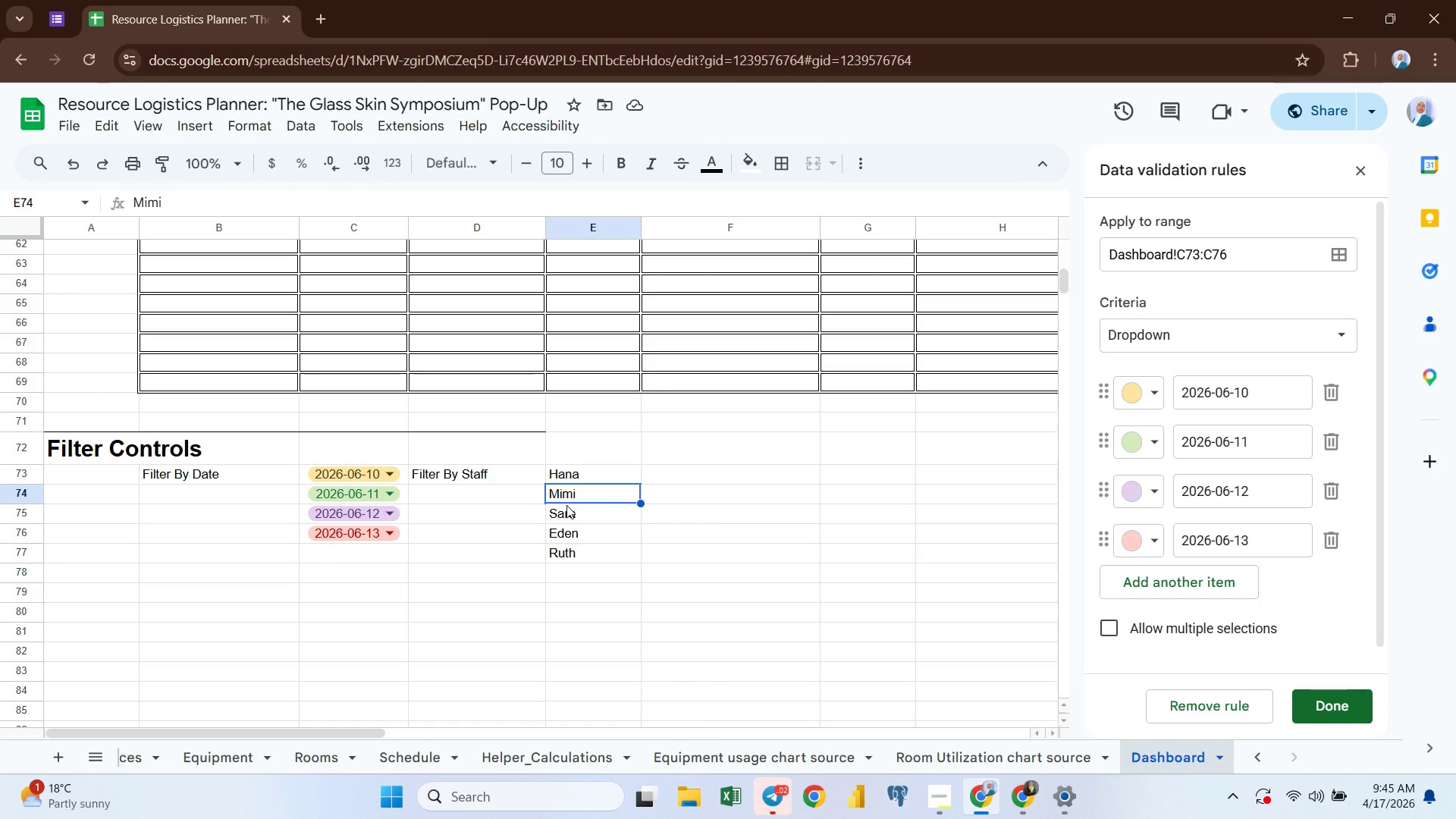 
left_click([686, 475])
 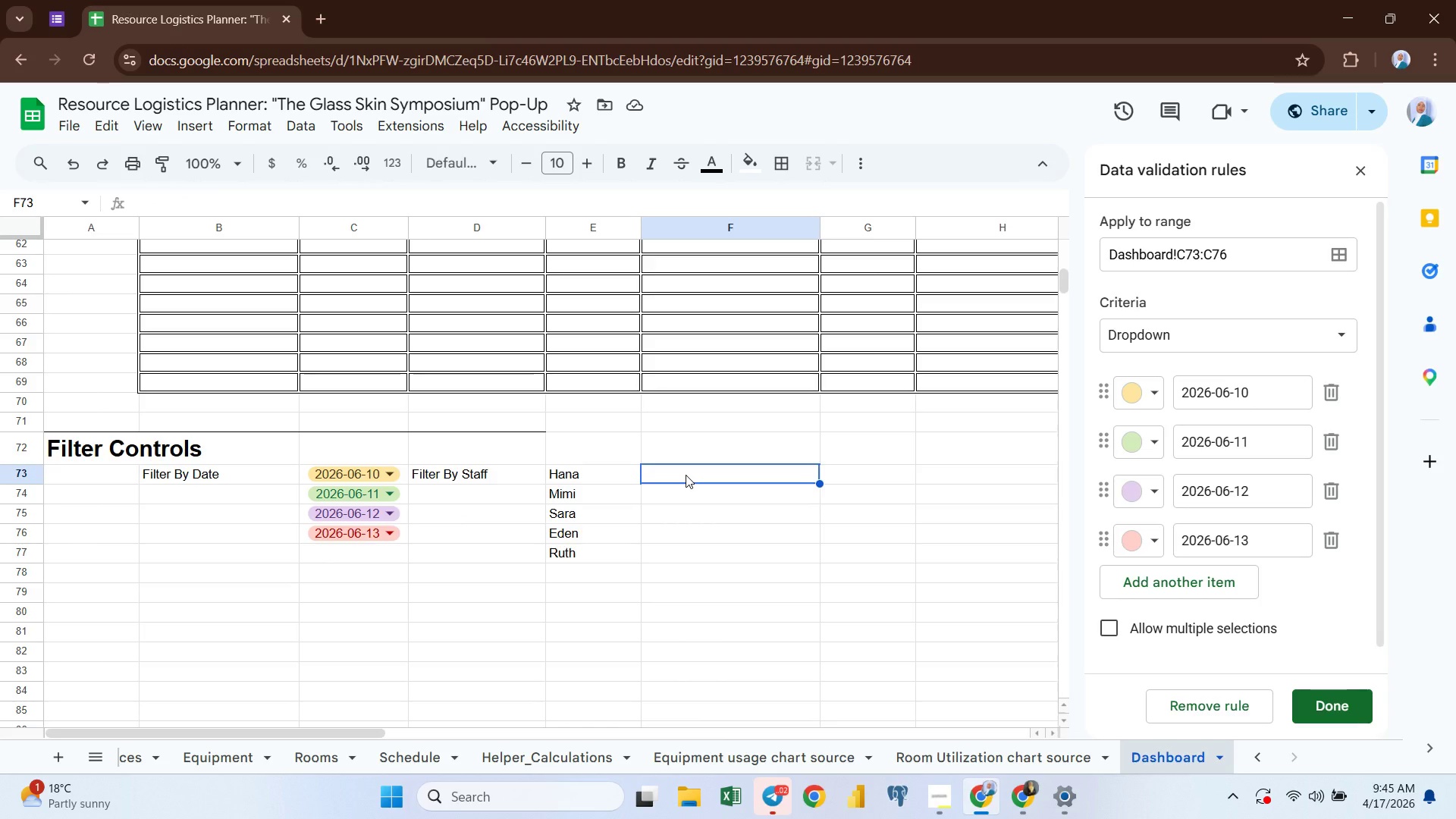 
type(Filter By Room)
 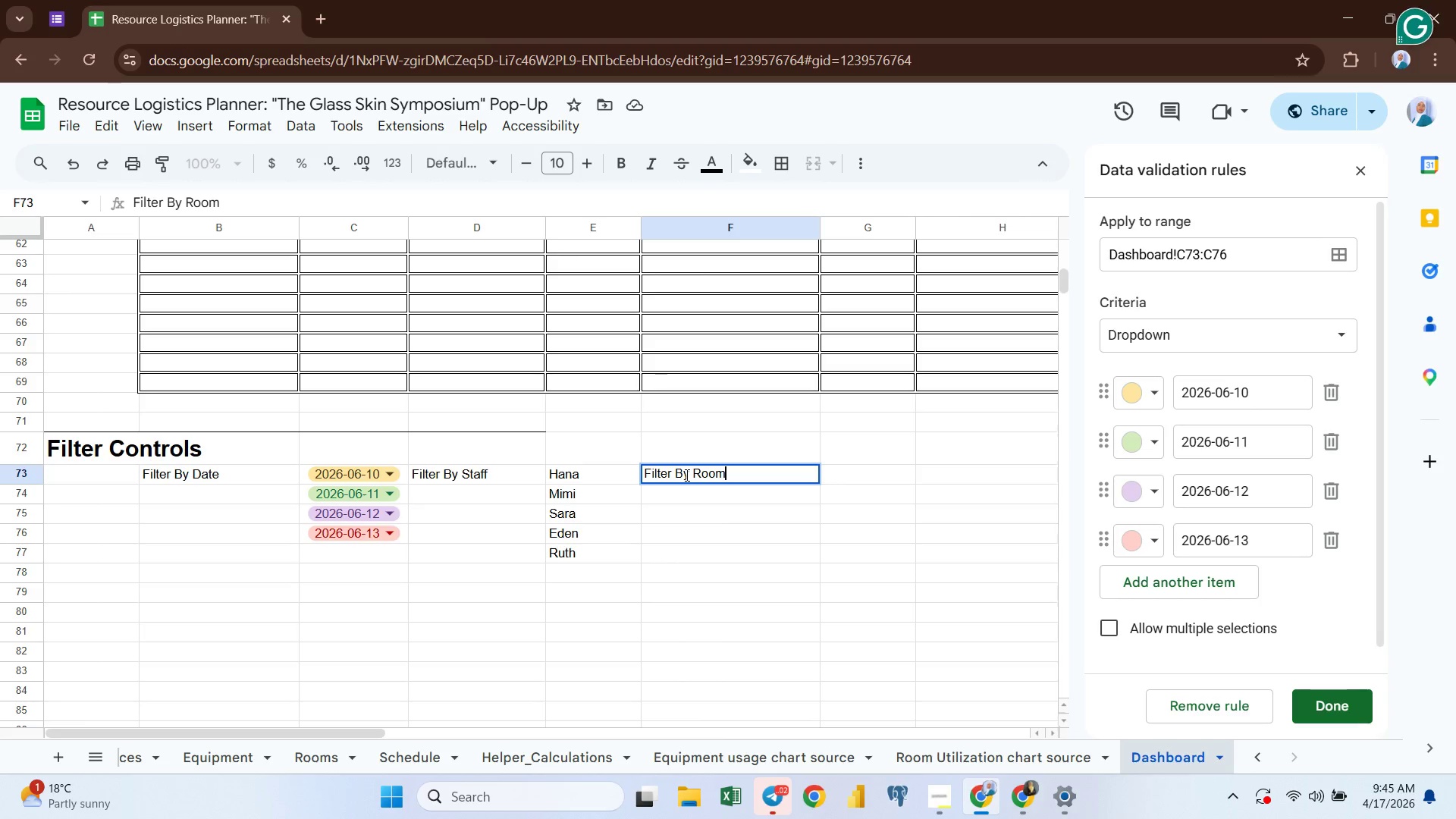 
key(Enter)
 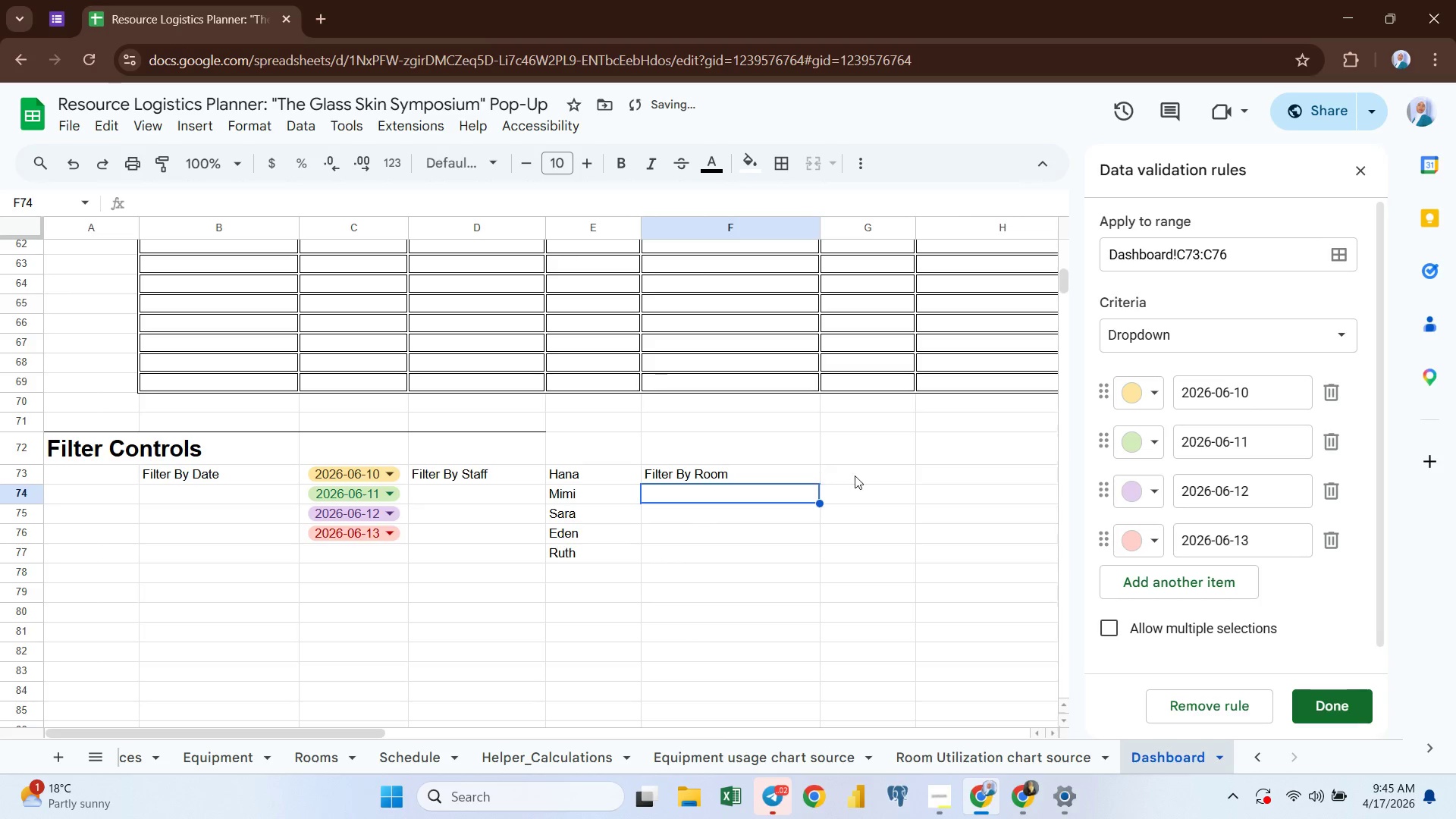 
left_click([863, 479])
 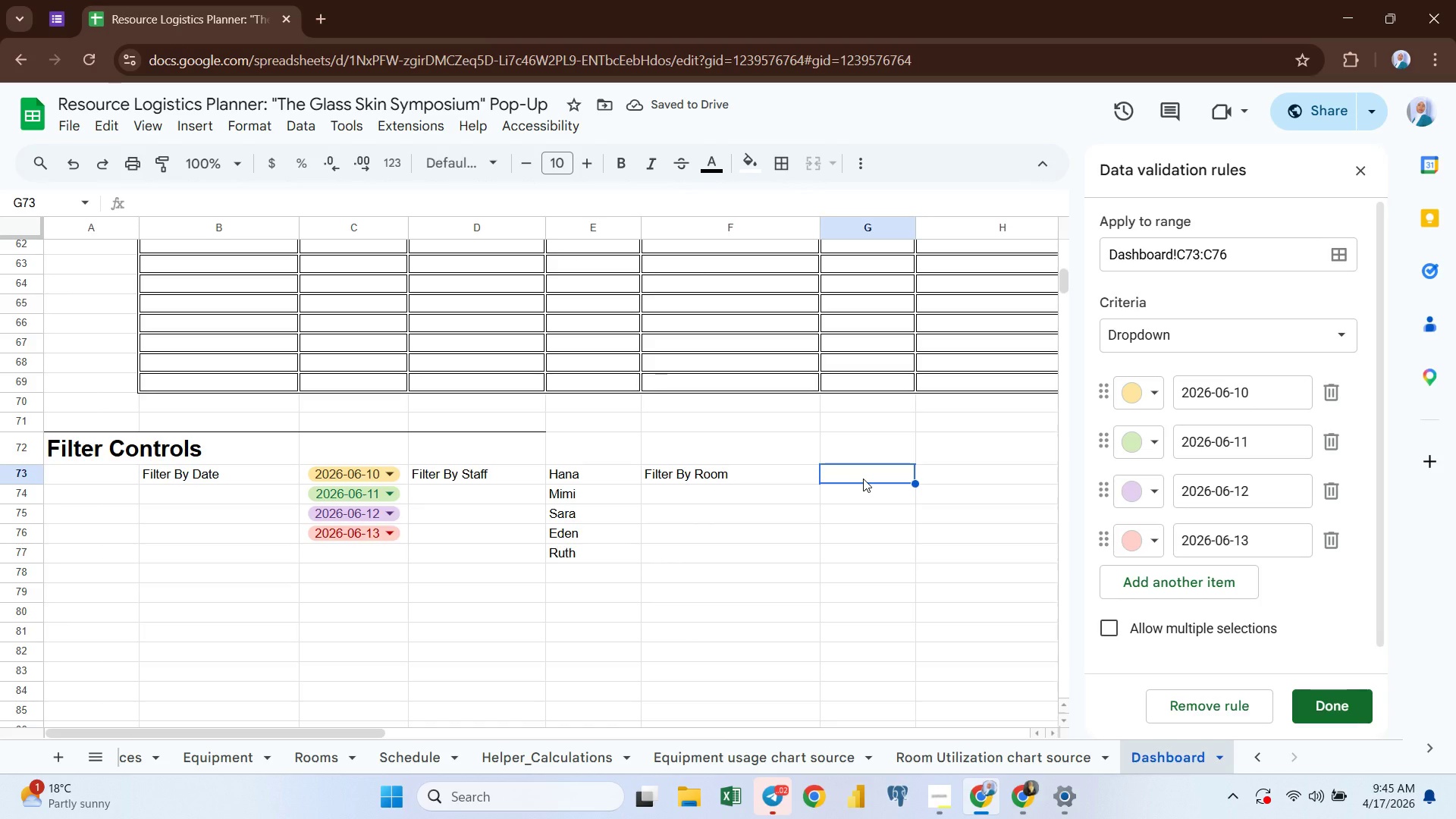 
type(=un)
 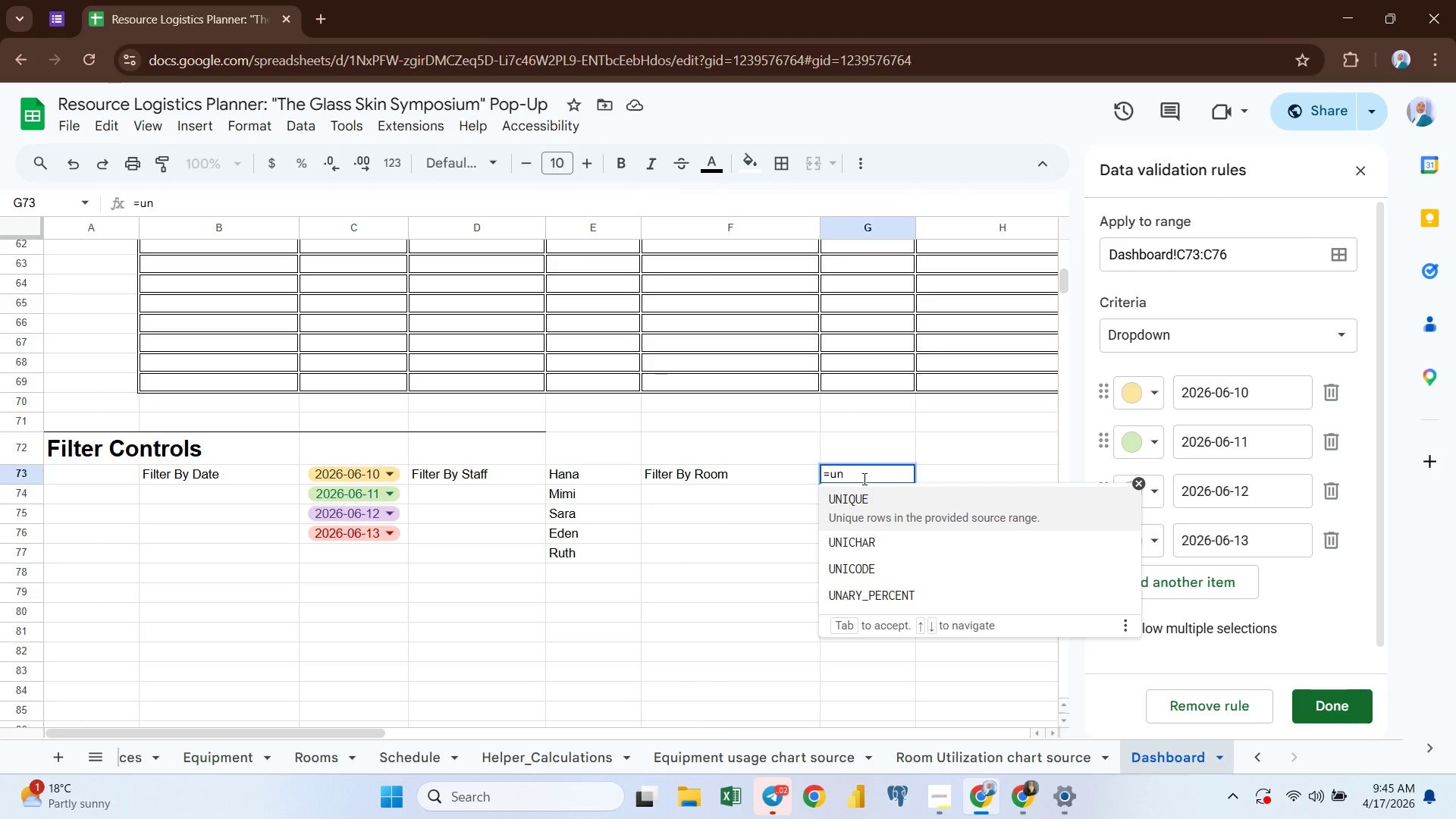 
key(Enter)
 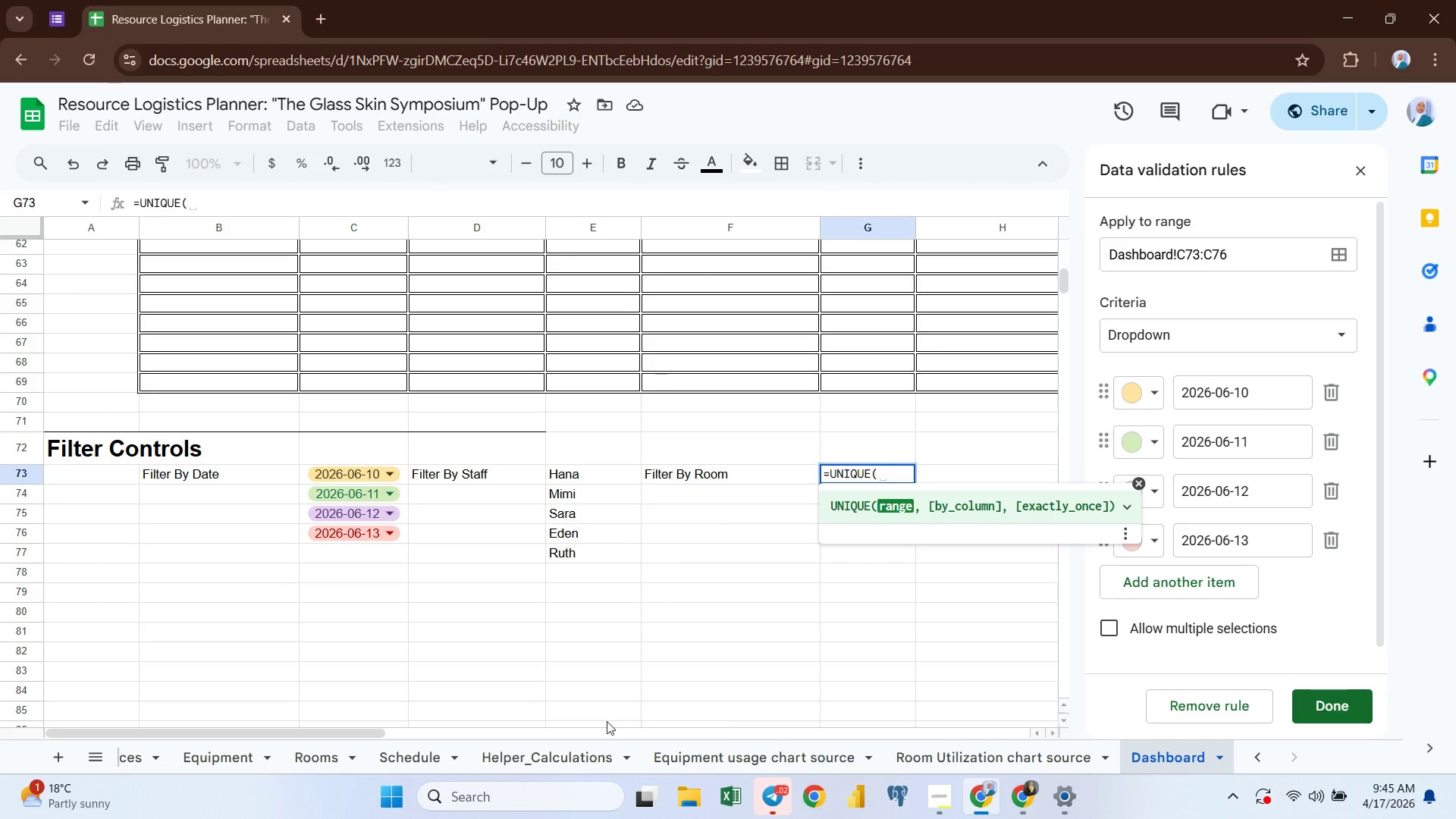 
left_click([414, 759])
 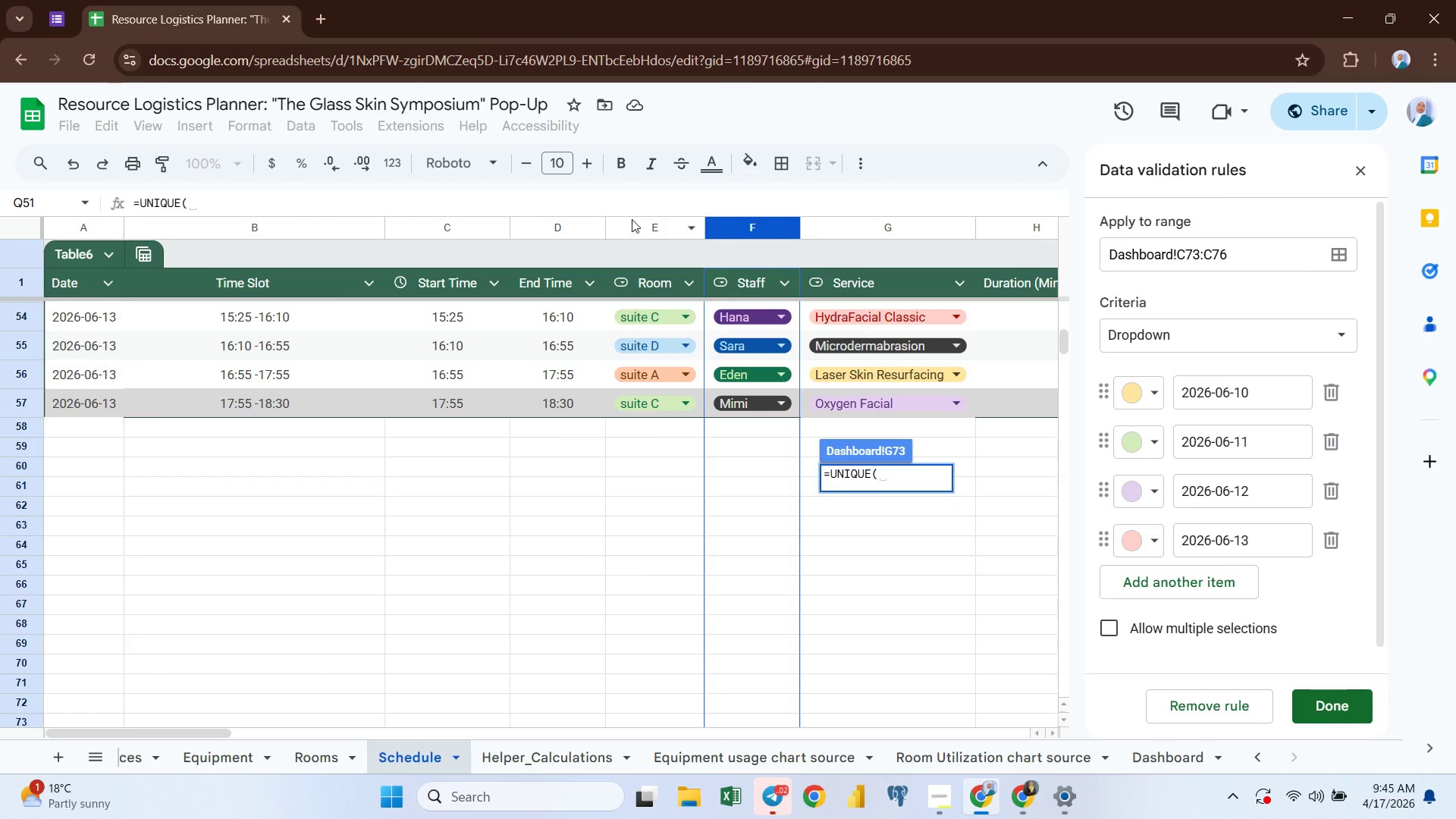 
left_click([637, 220])
 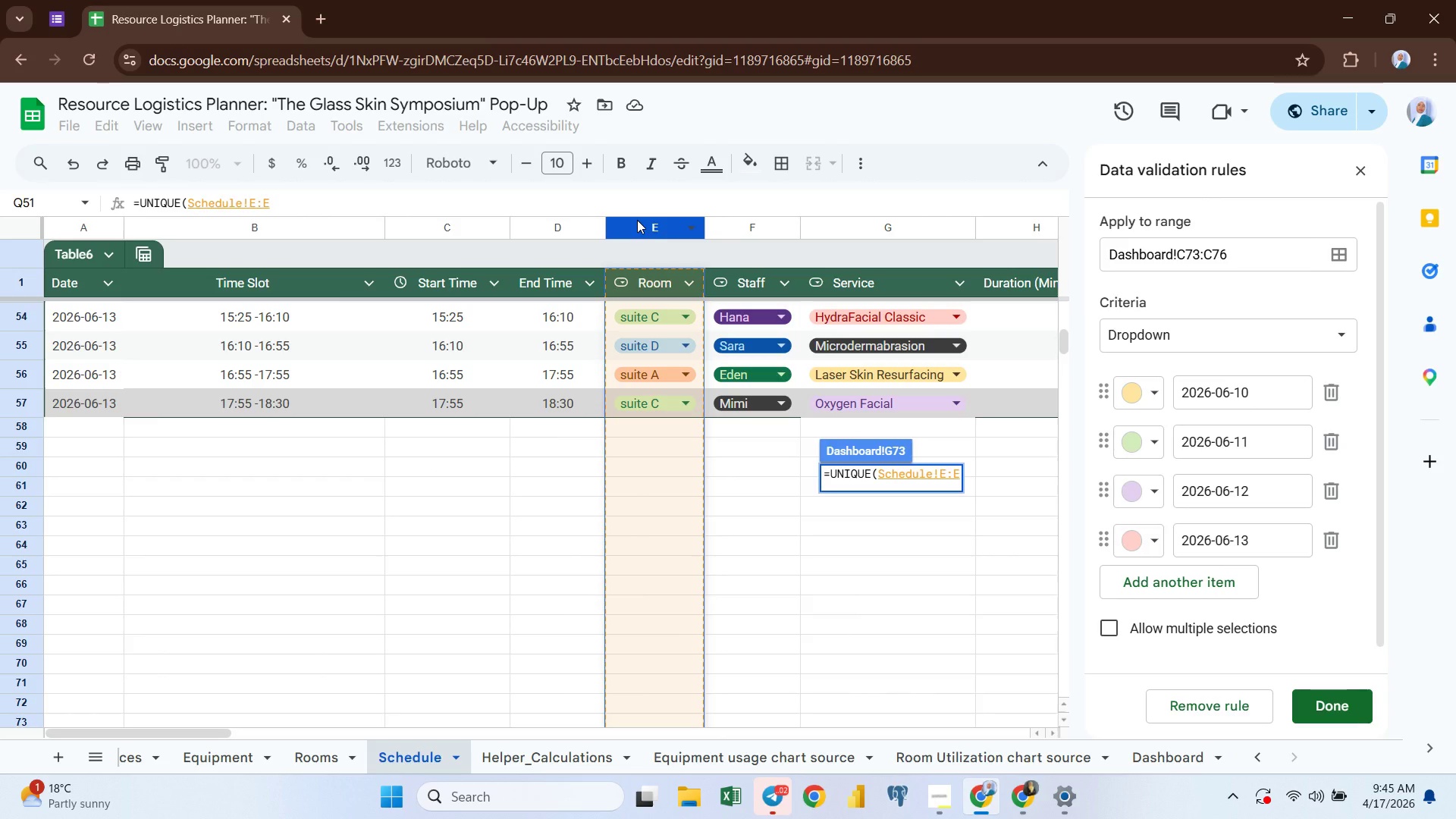 
key(Enter)
 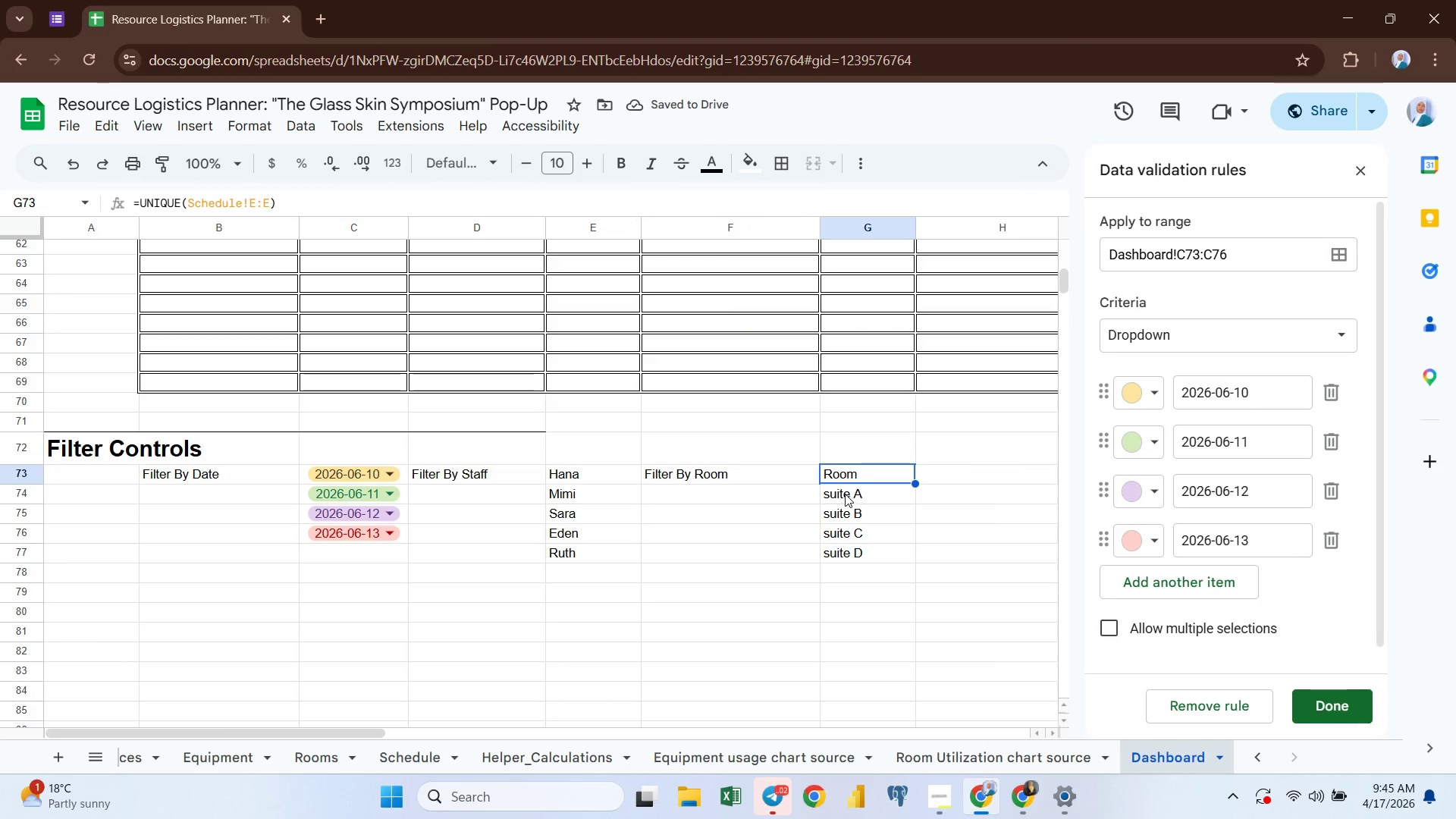 
left_click([843, 494])
 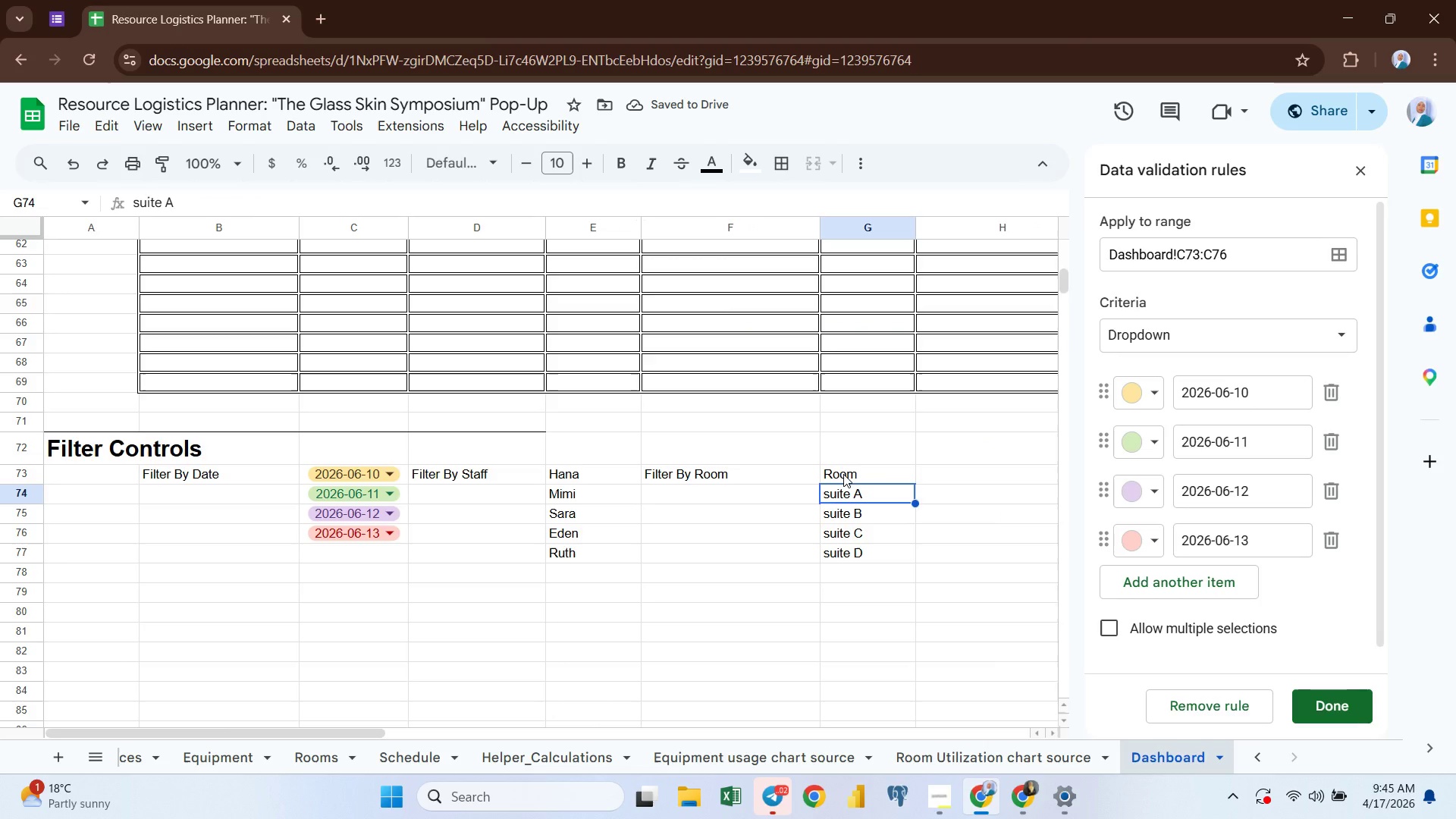 
double_click([843, 474])
 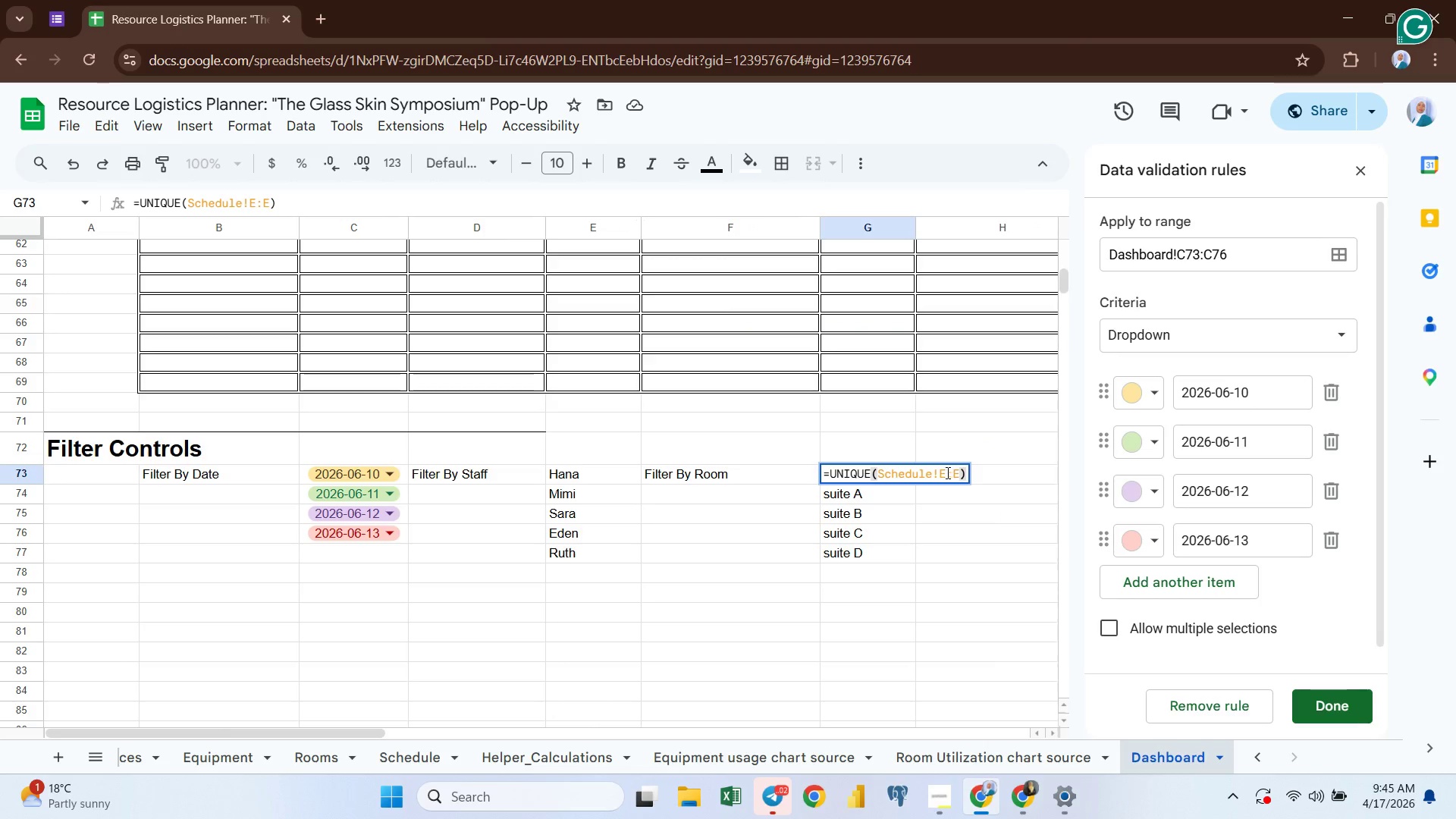 
left_click([946, 472])
 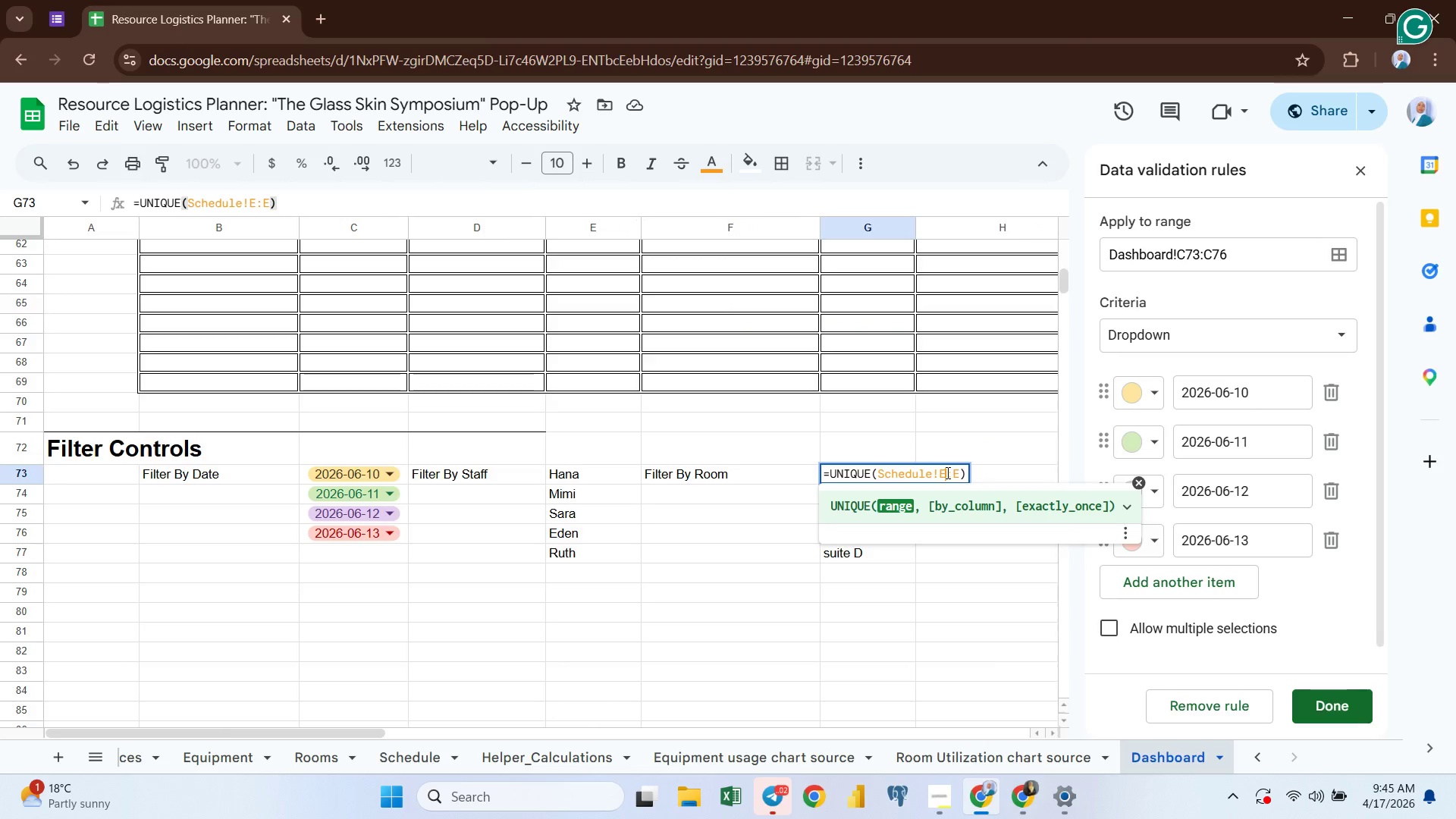 
key(2)
 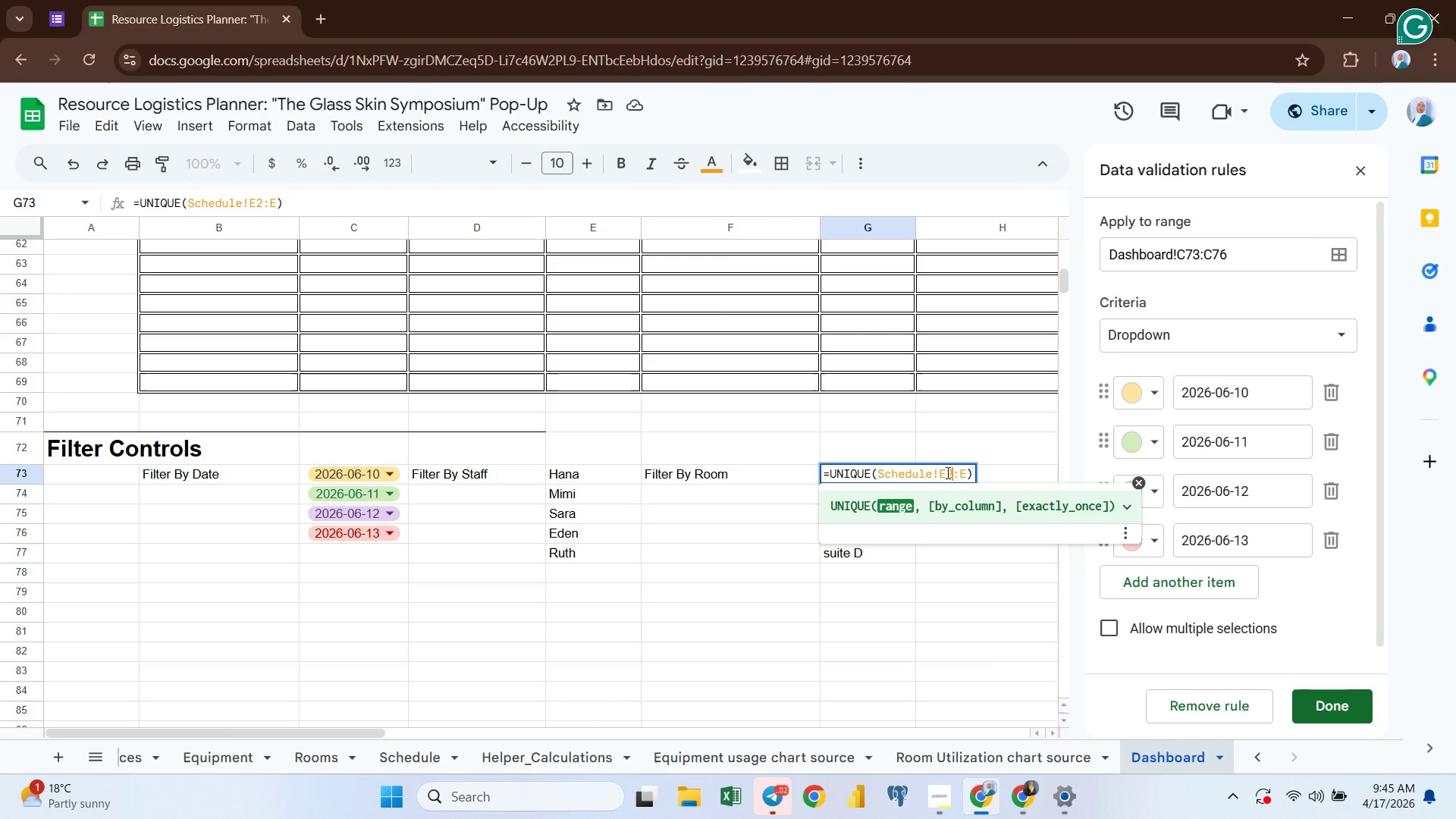 
key(Enter)
 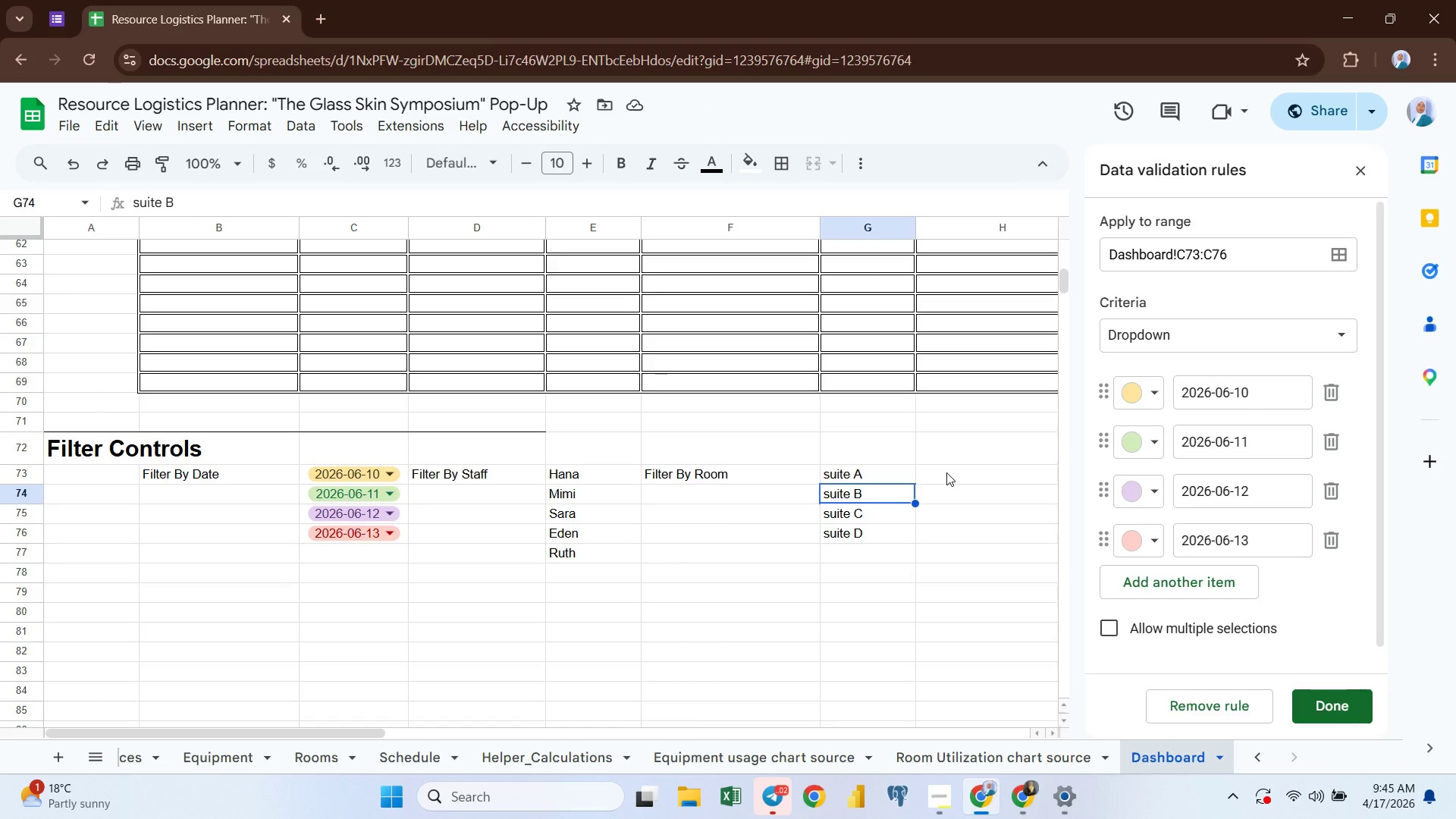 
wait(22.36)
 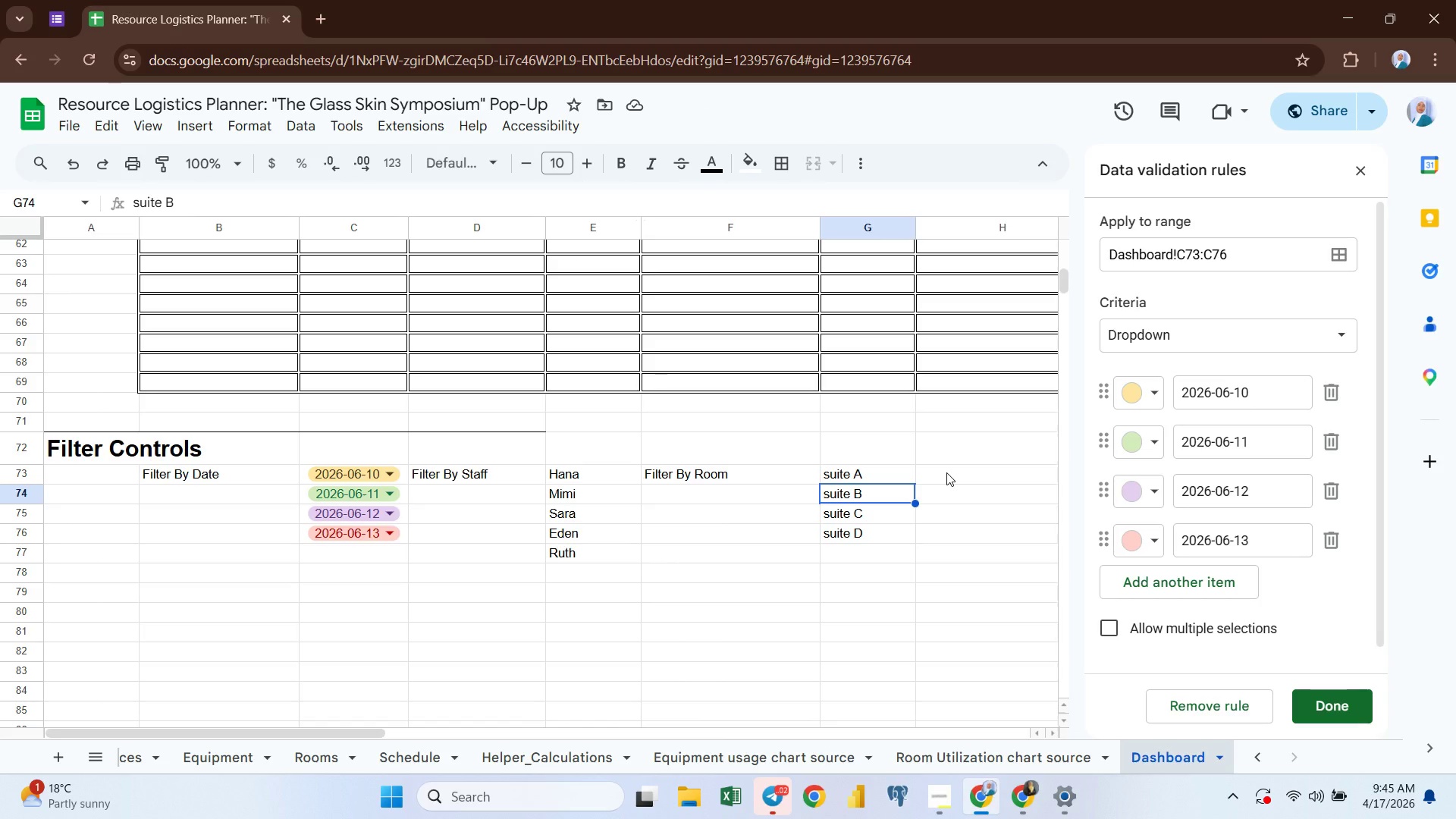 
left_click([564, 474])
 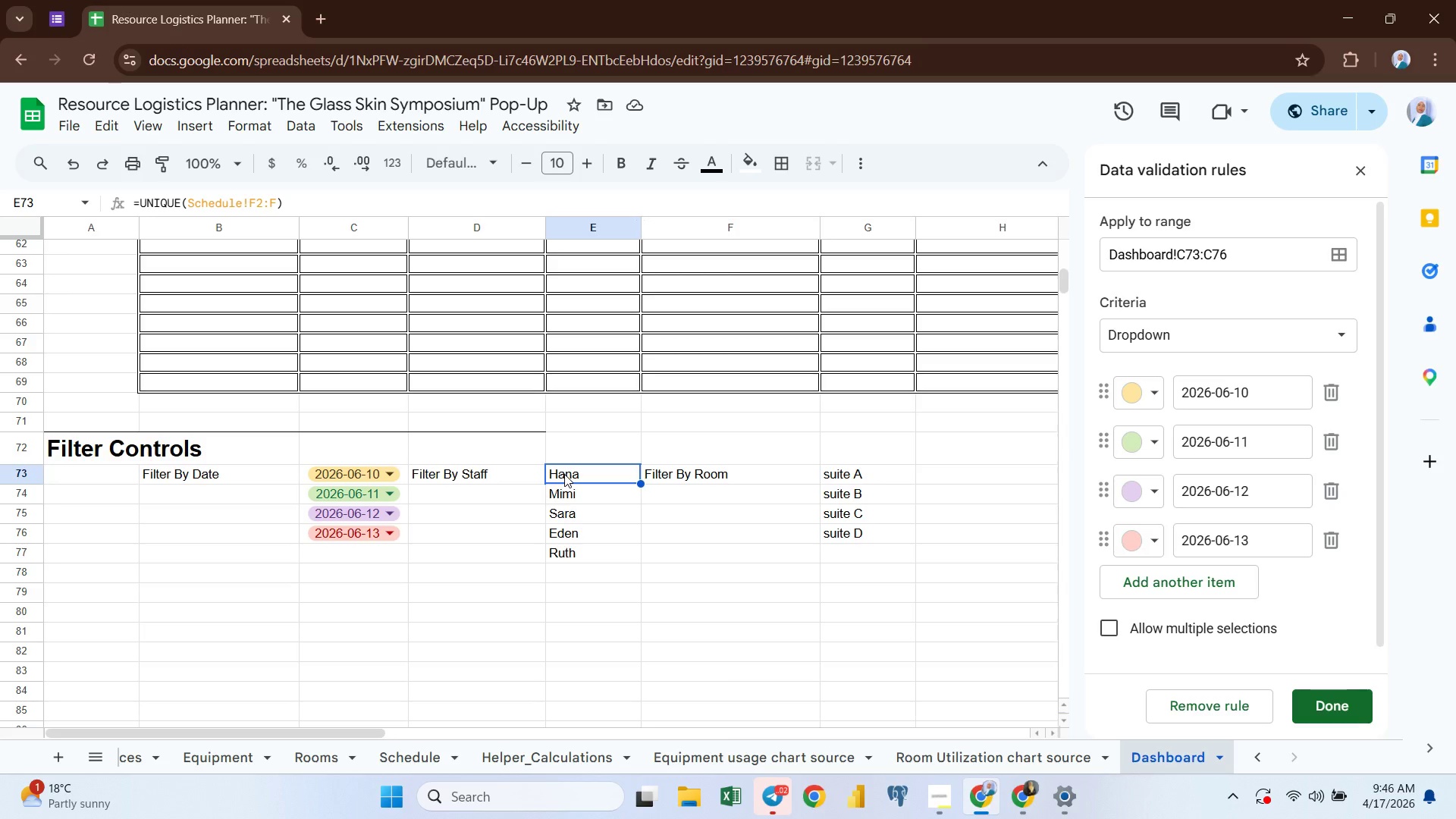 
key(Shift+ArrowDown)
 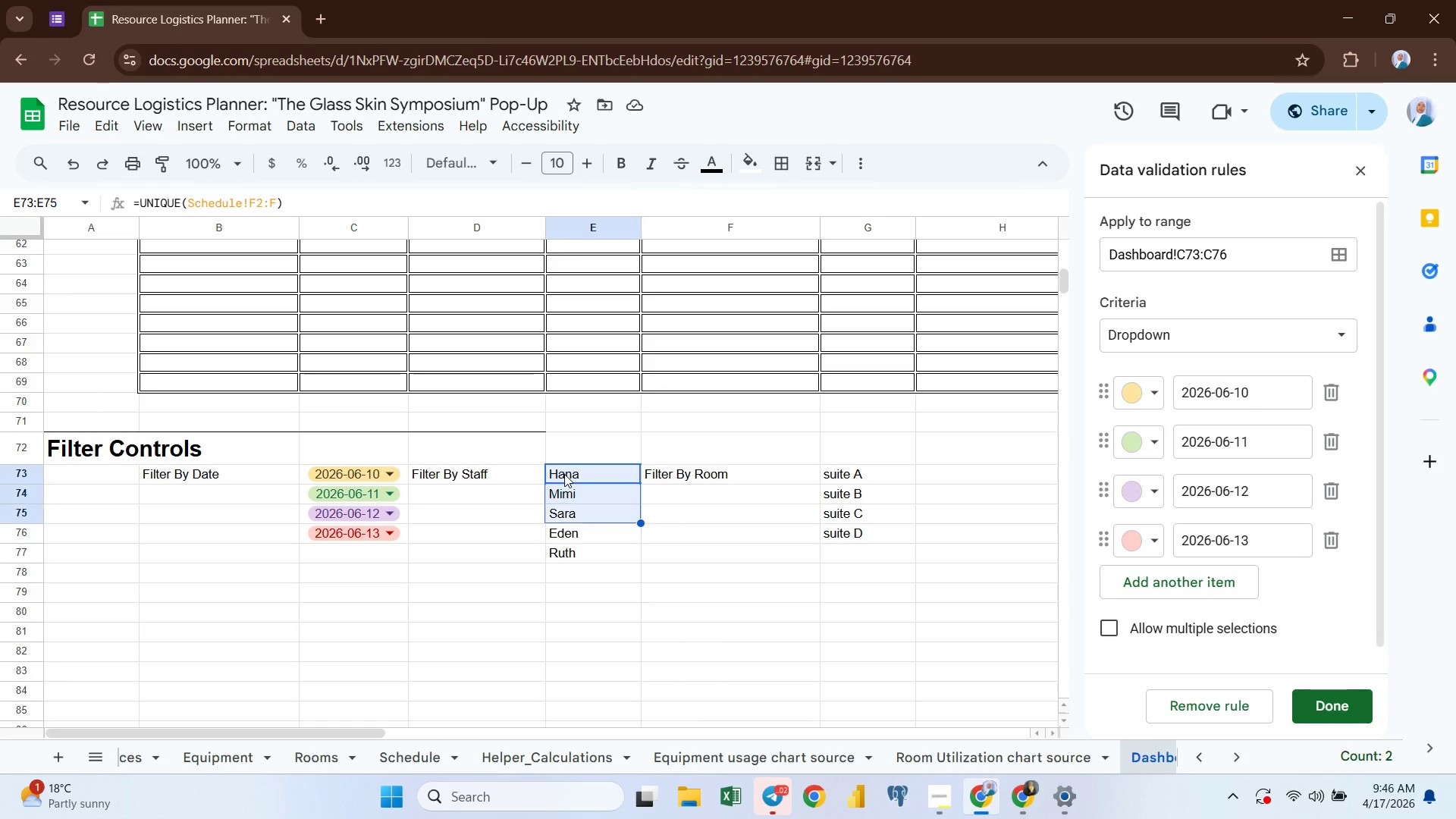 
key(Shift+ArrowDown)
 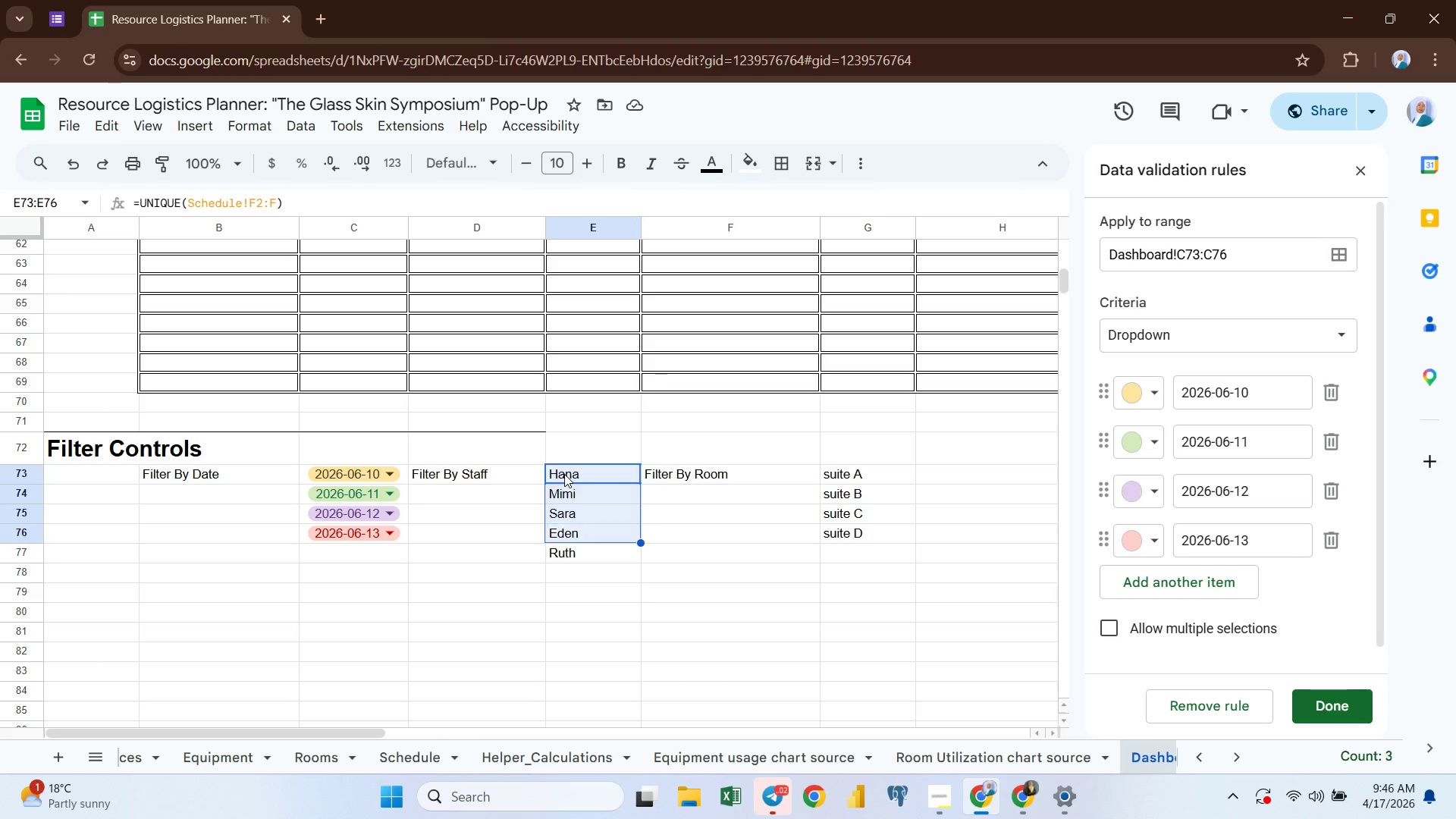 
key(Shift+ArrowDown)
 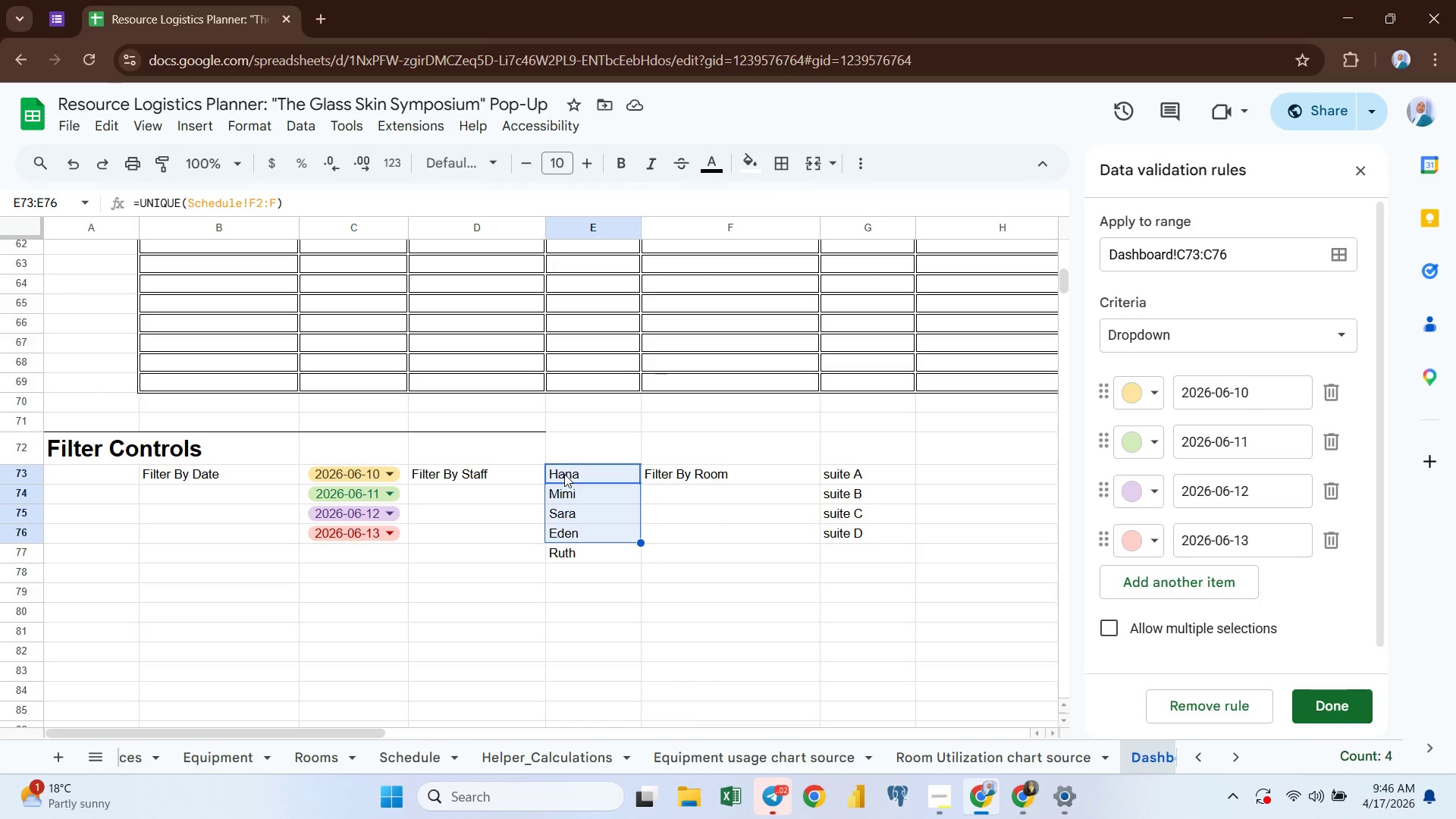 
key(Shift+ArrowDown)
 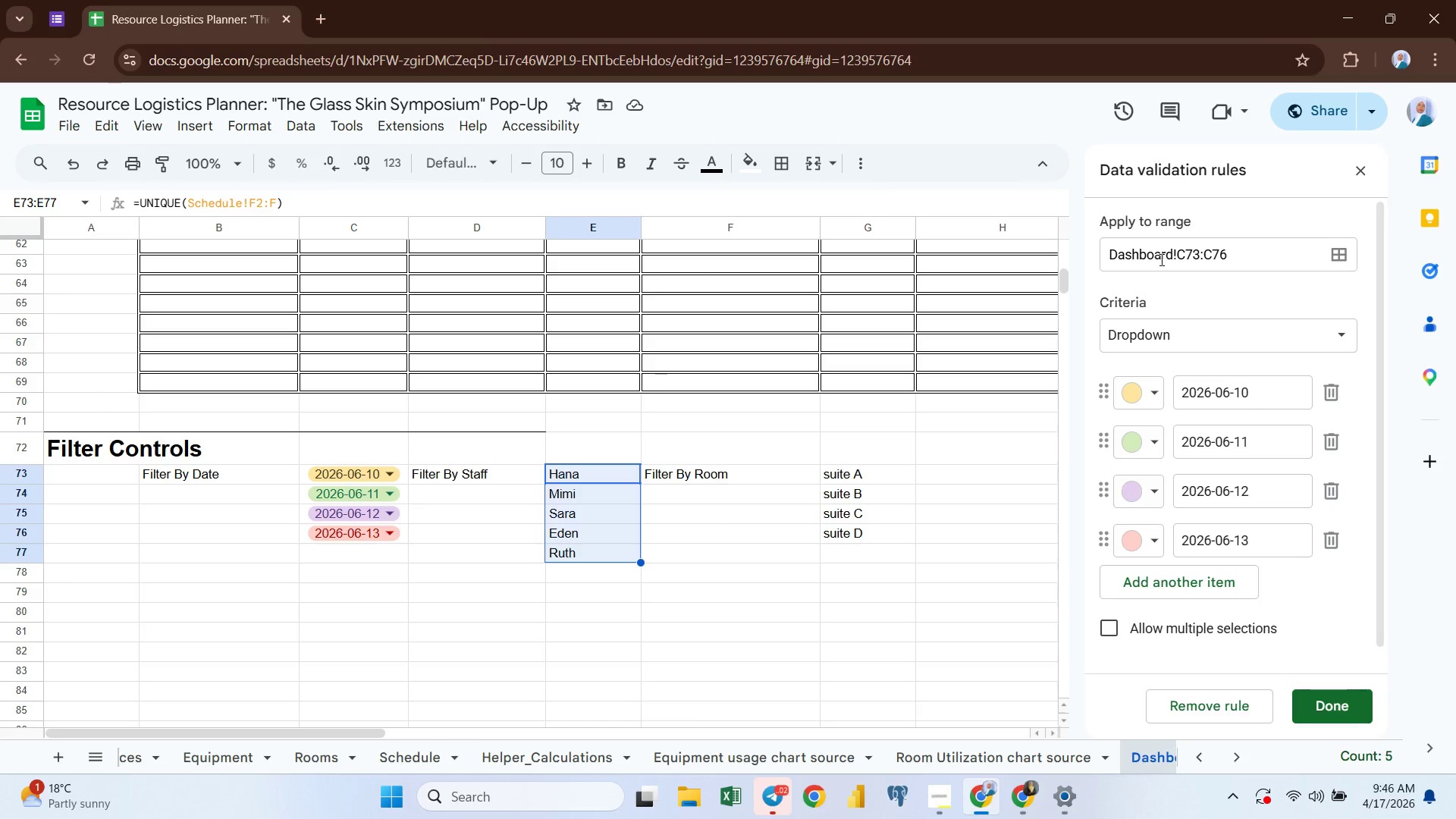 
left_click([1364, 168])
 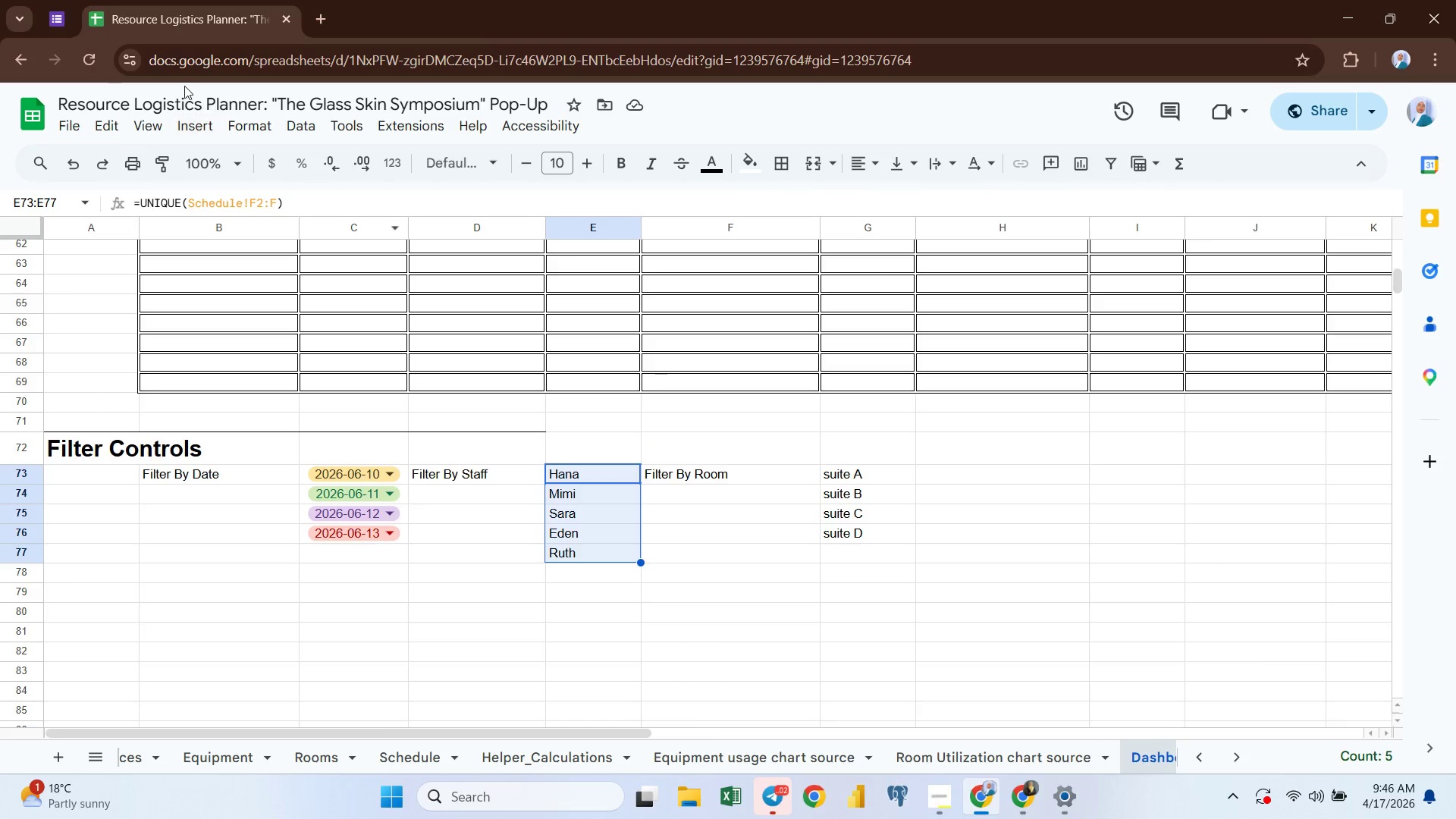 
left_click([199, 129])
 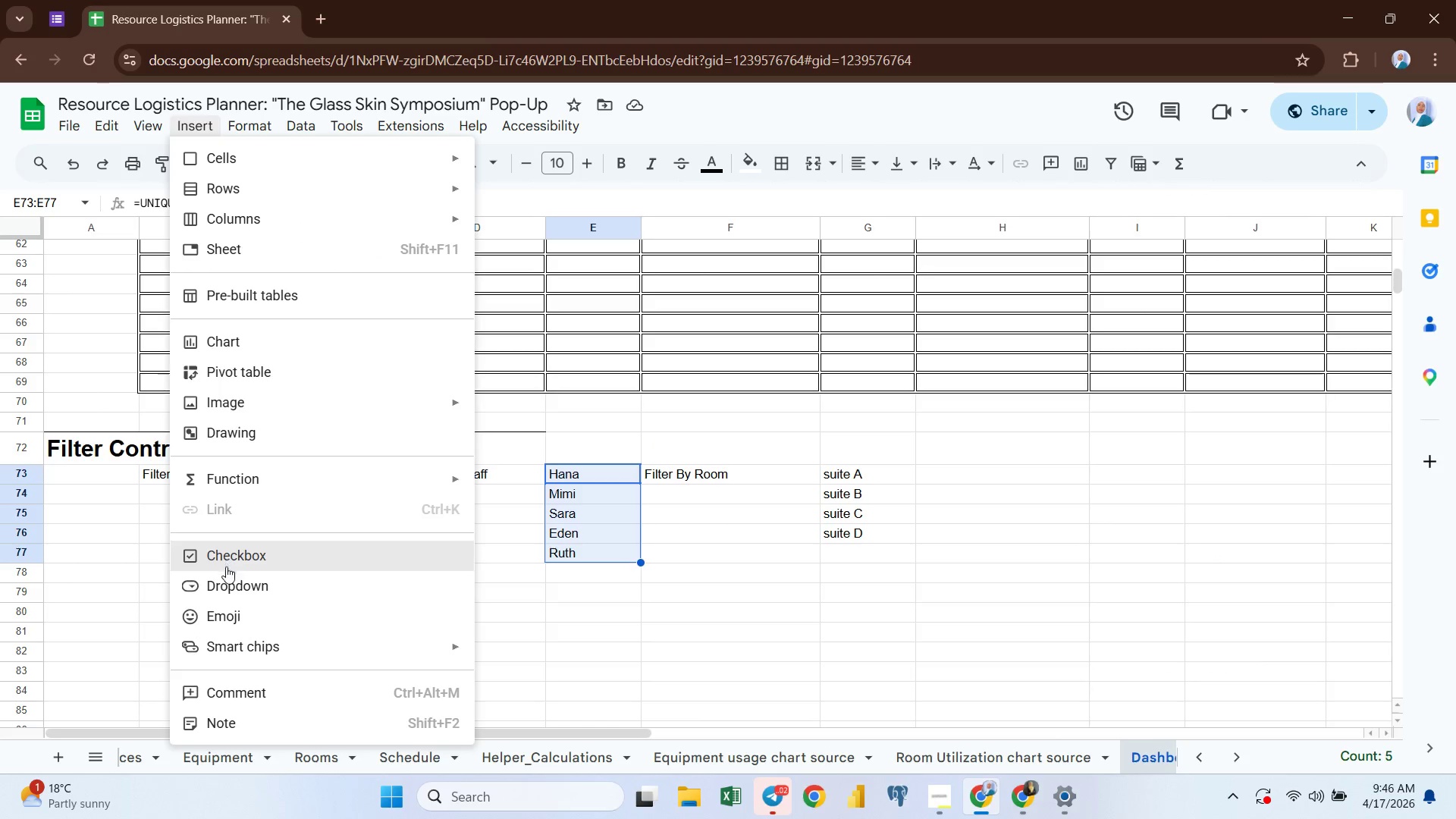 
left_click([228, 578])
 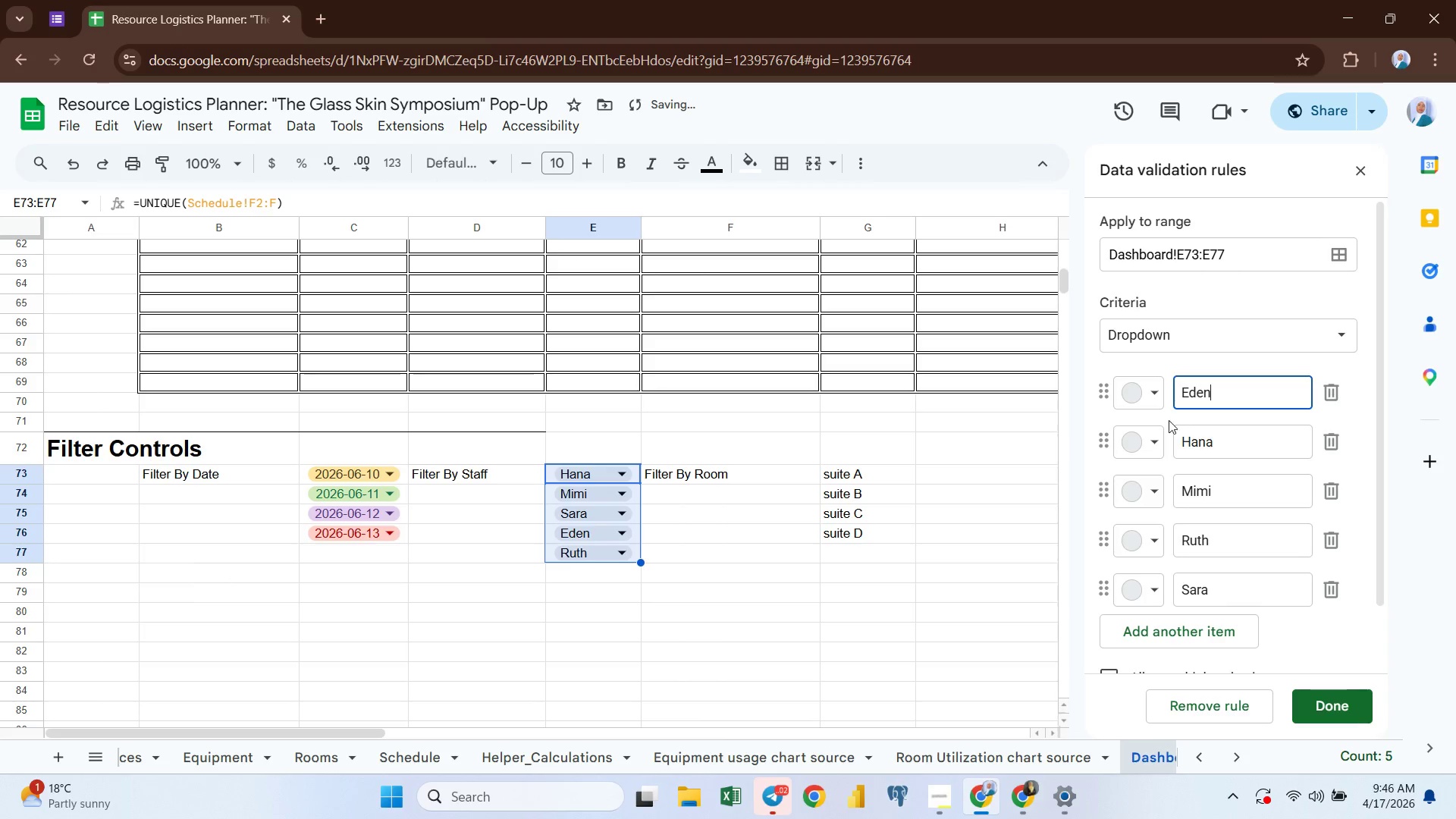 
left_click([1159, 391])
 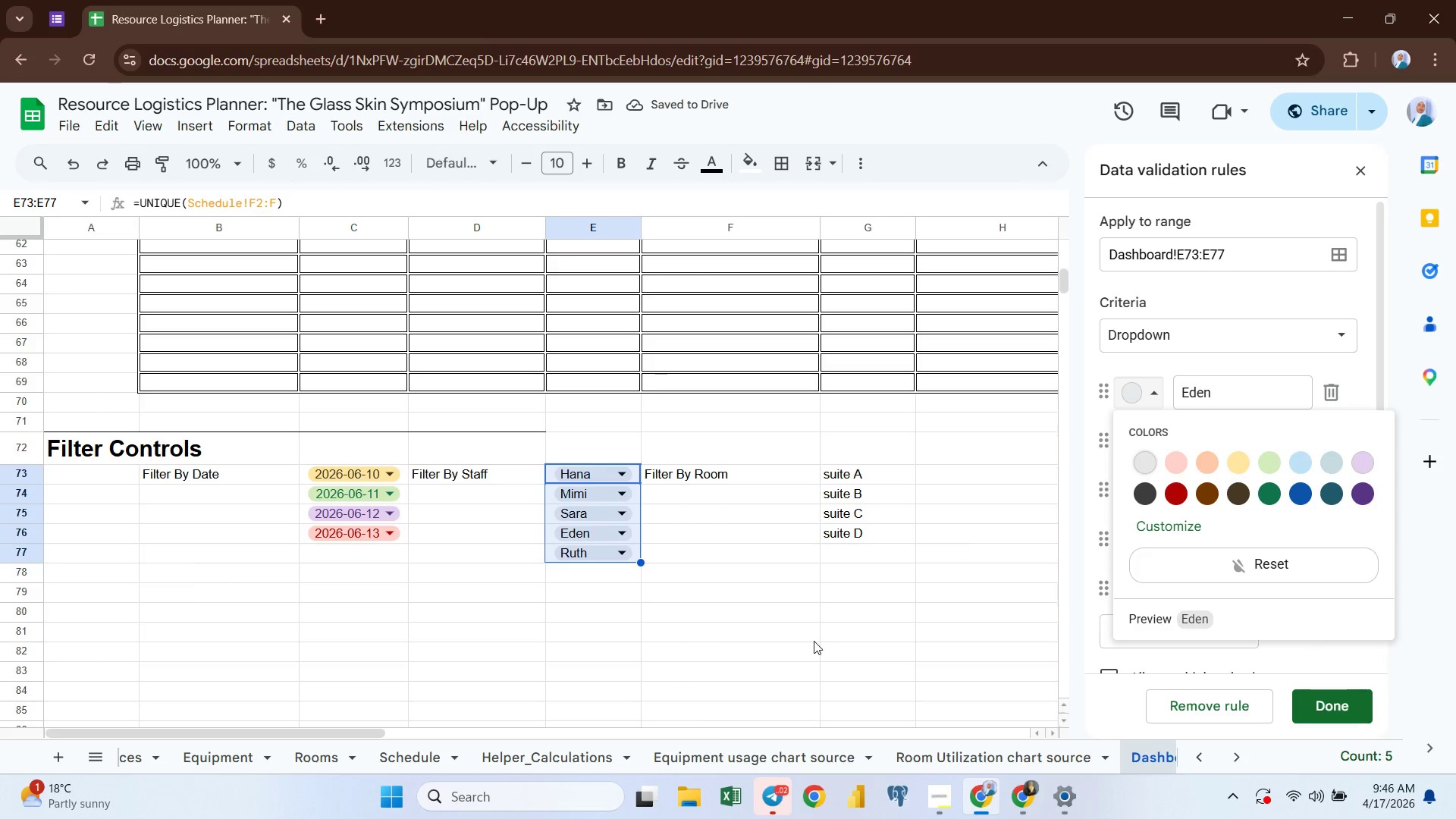 
left_click([813, 640])
 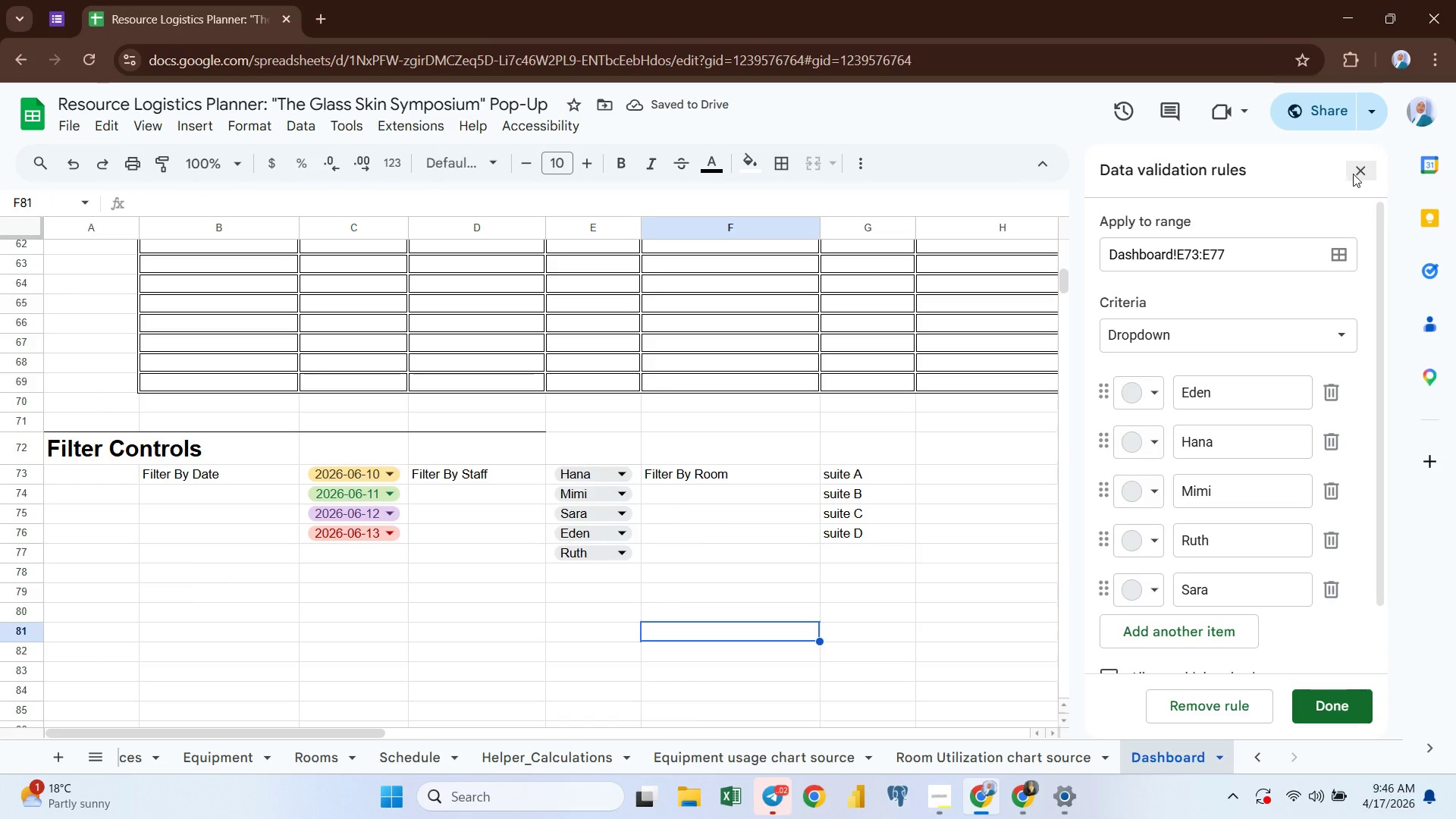 
left_click([1357, 174])
 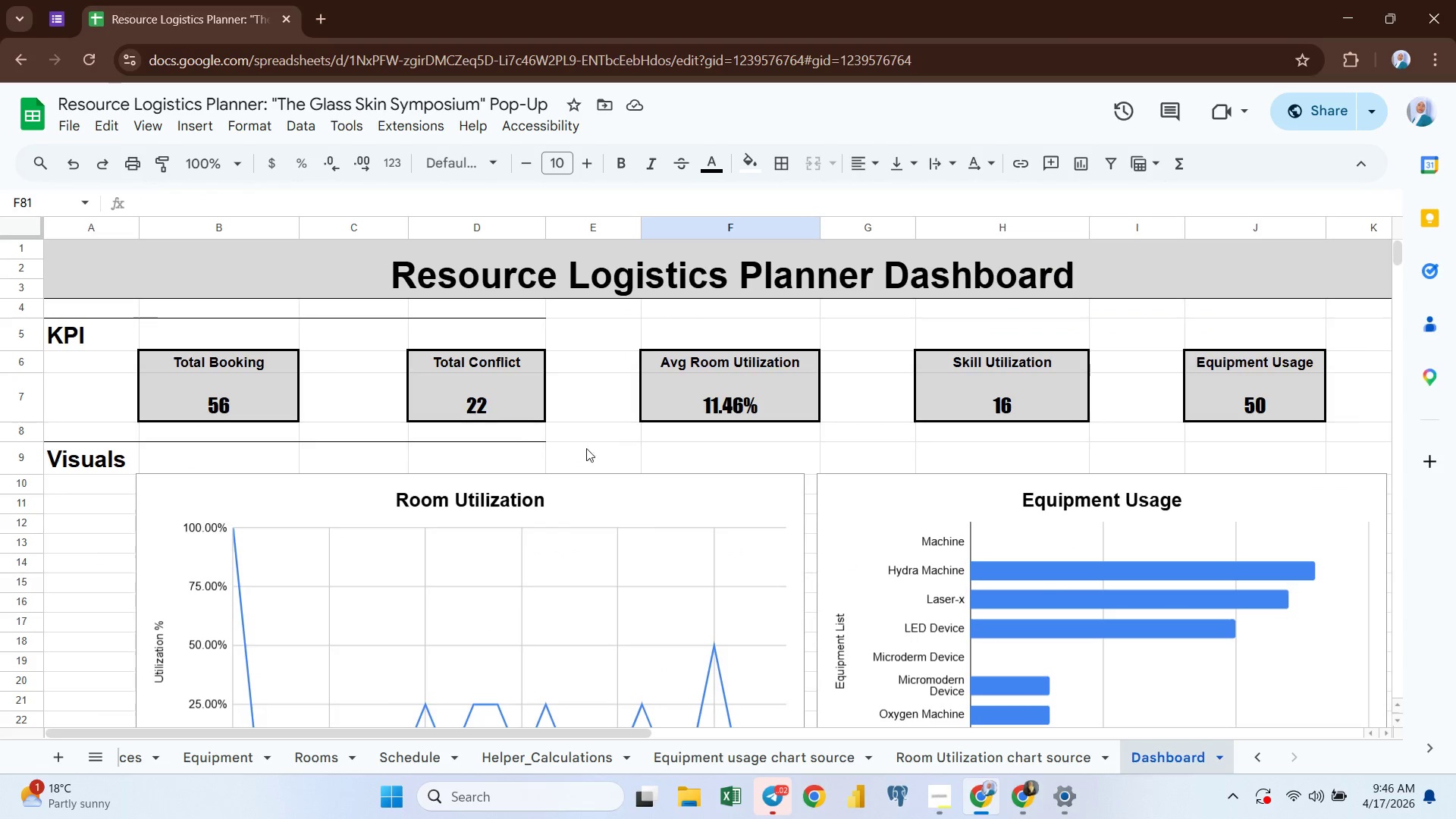 
left_click([302, 479])
 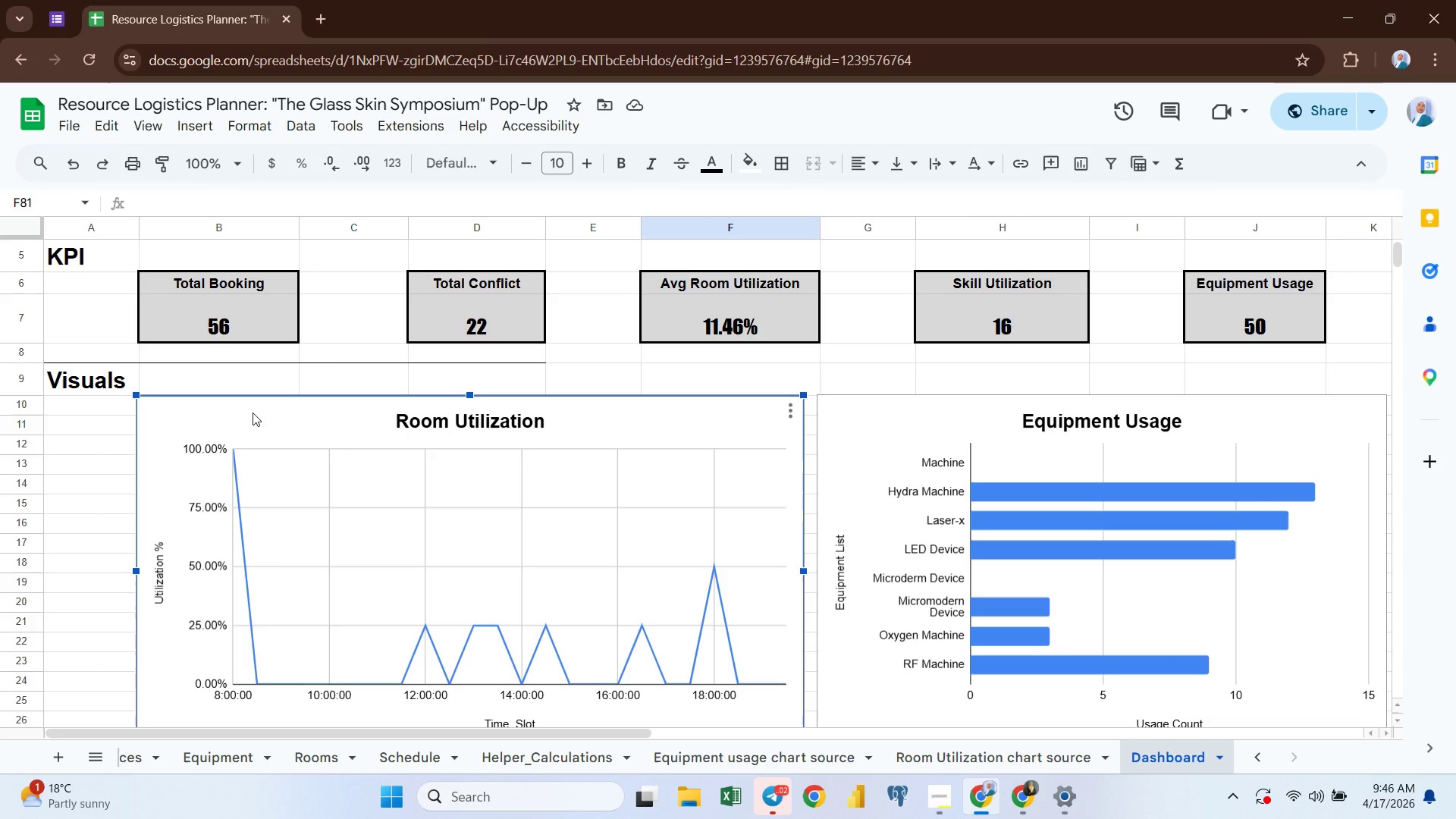 
wait(5.2)
 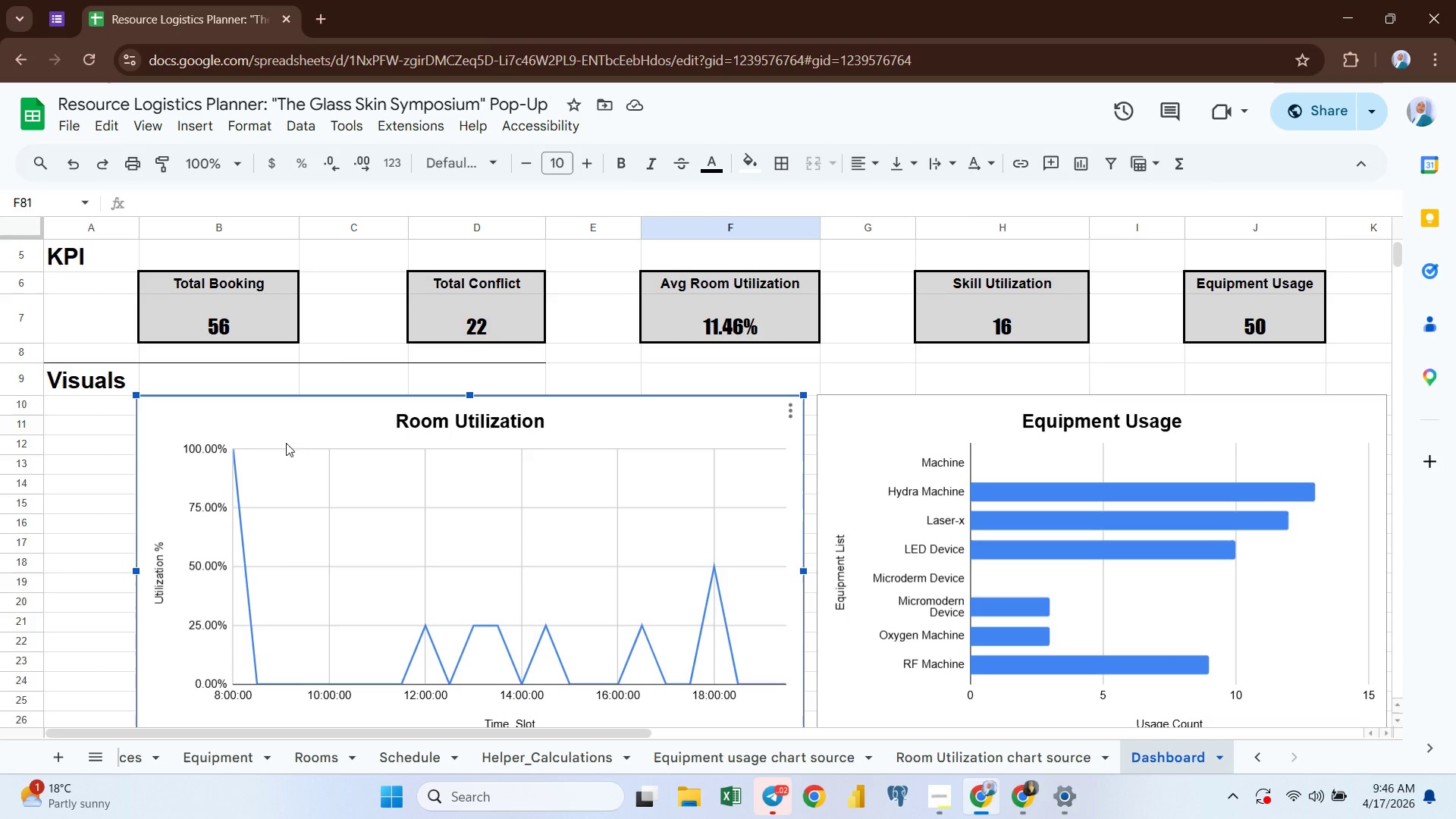 
left_click([330, 303])
 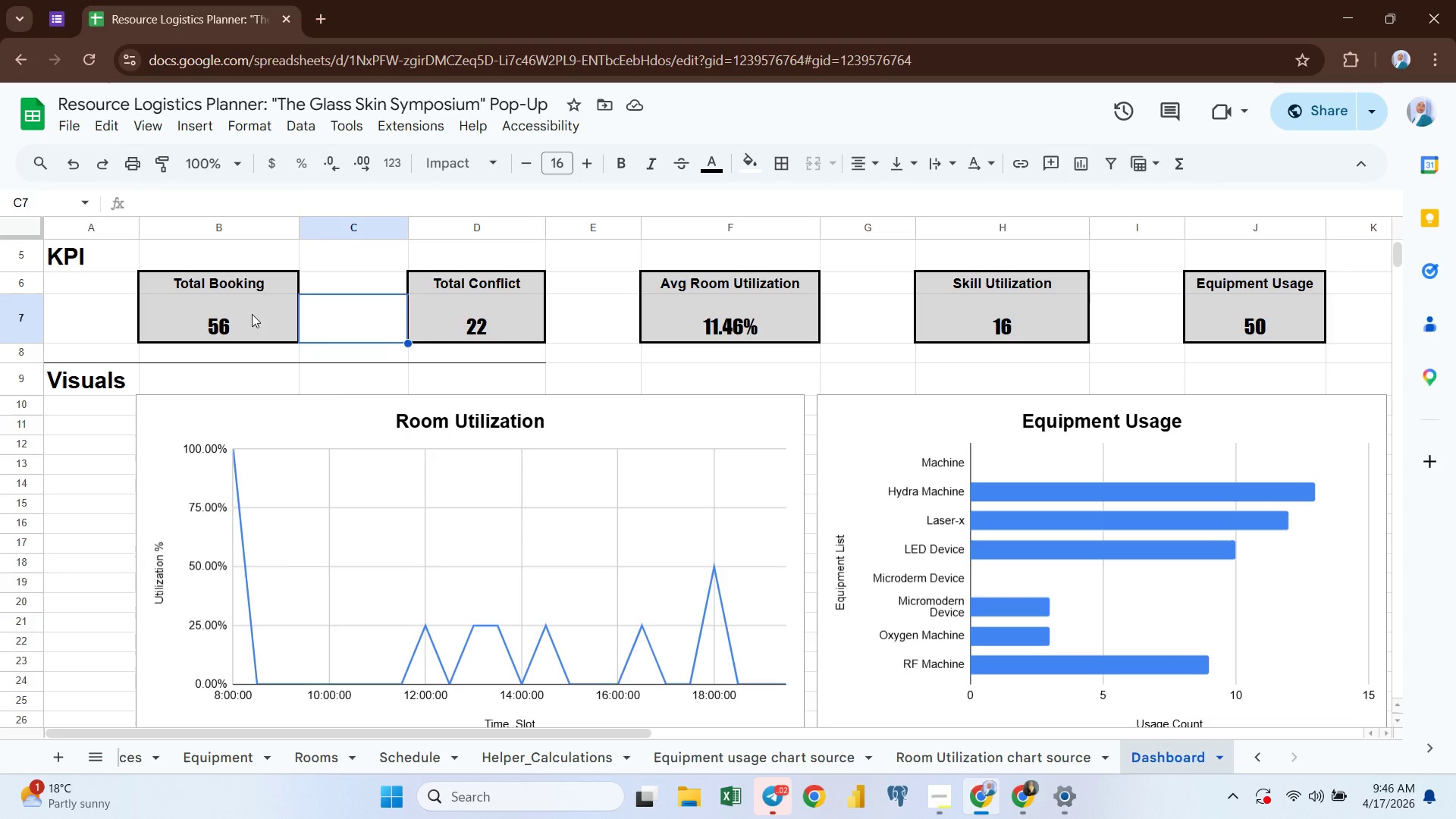 
left_click([252, 314])
 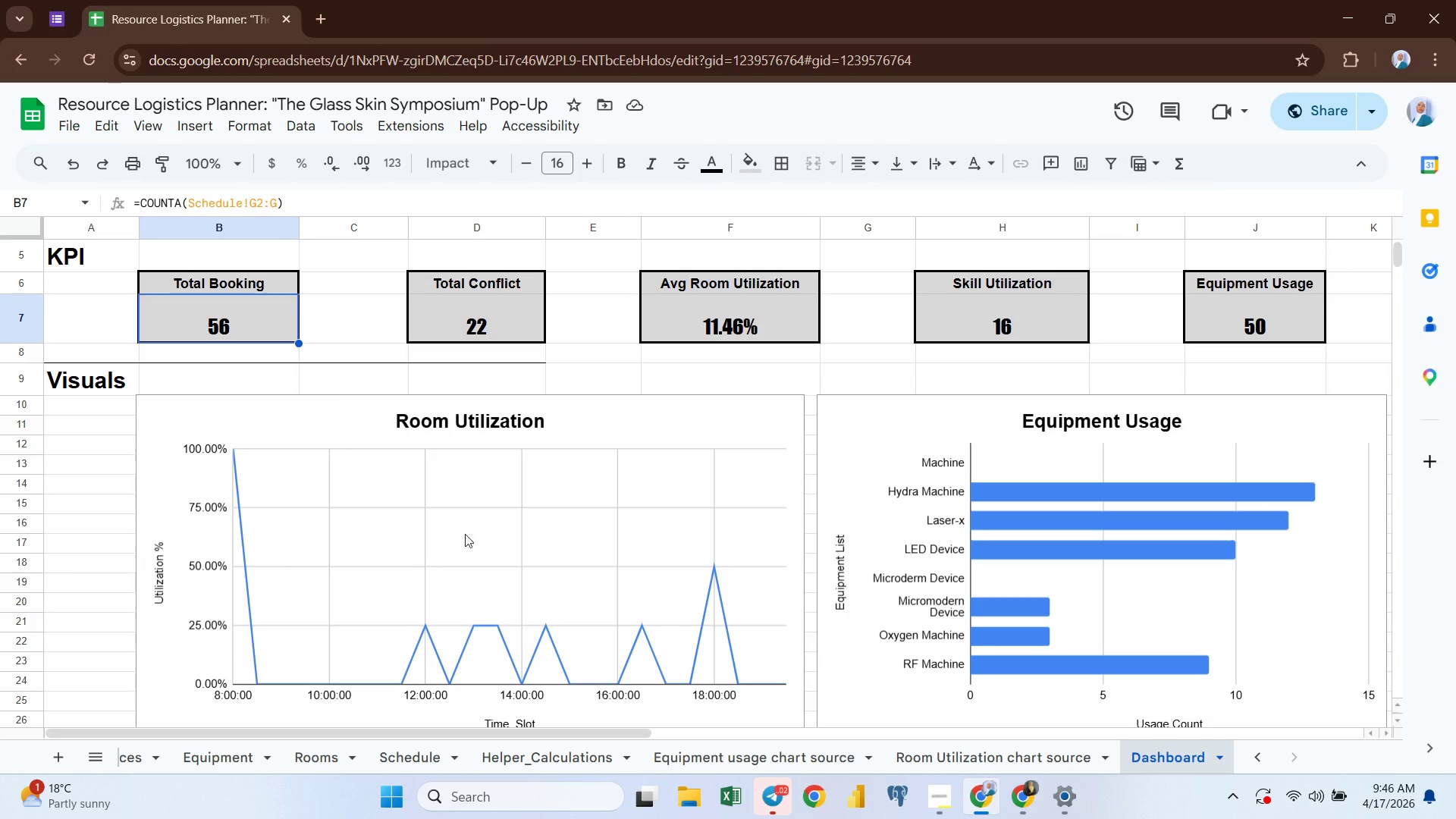 
wait(10.75)
 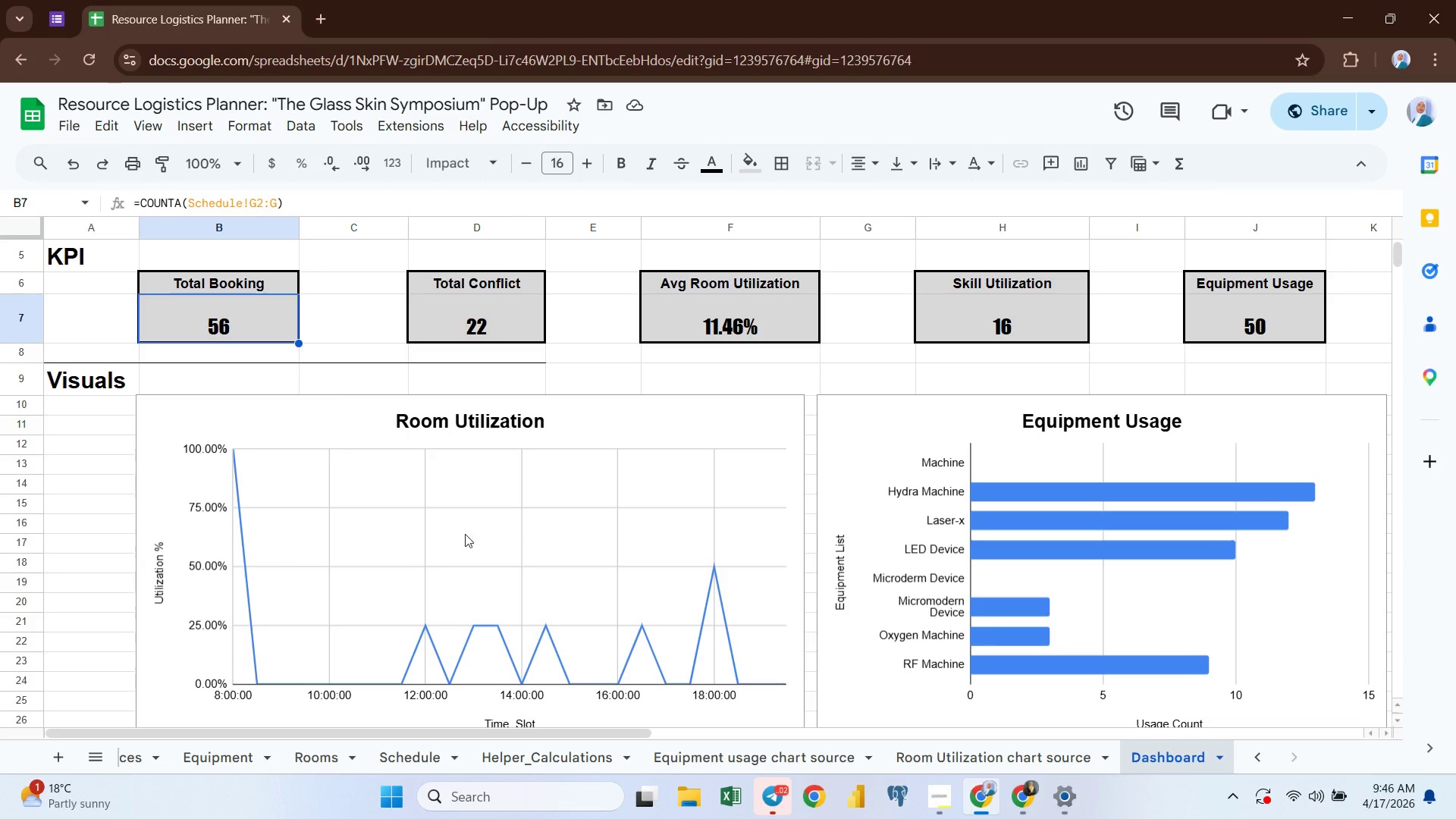 
left_click([413, 753])
 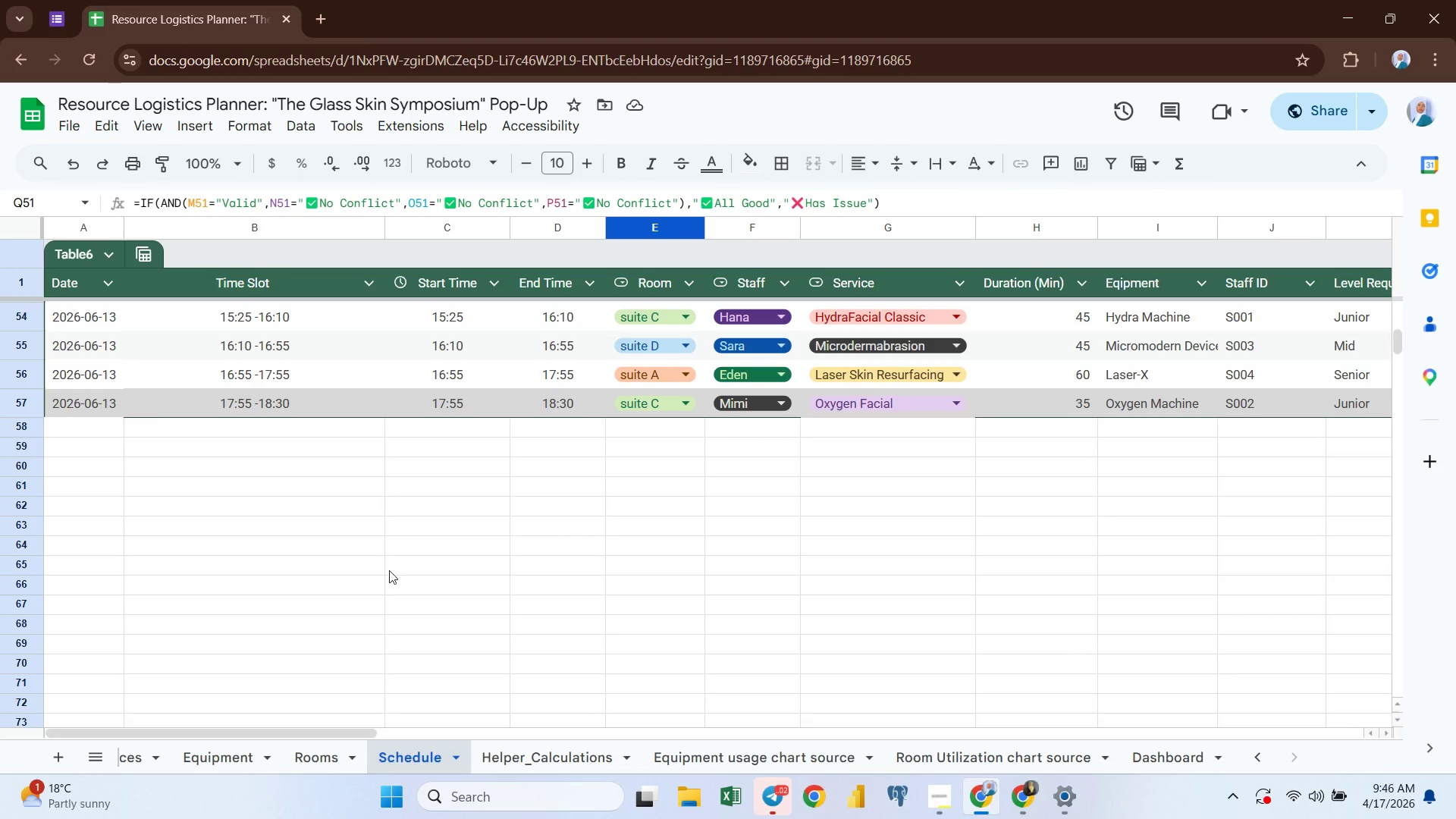 
mouse_move([429, 410])
 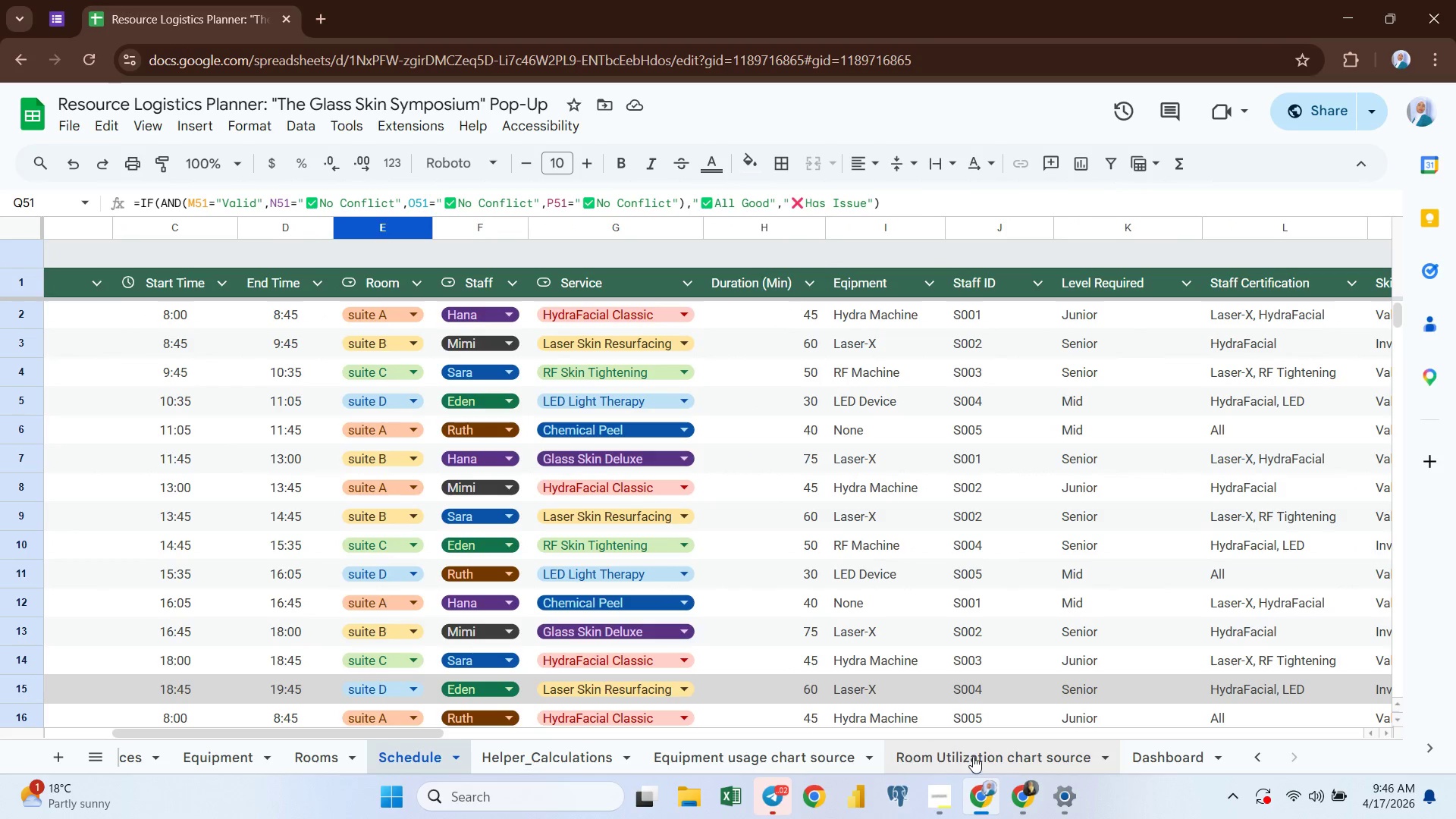 
wait(7.49)
 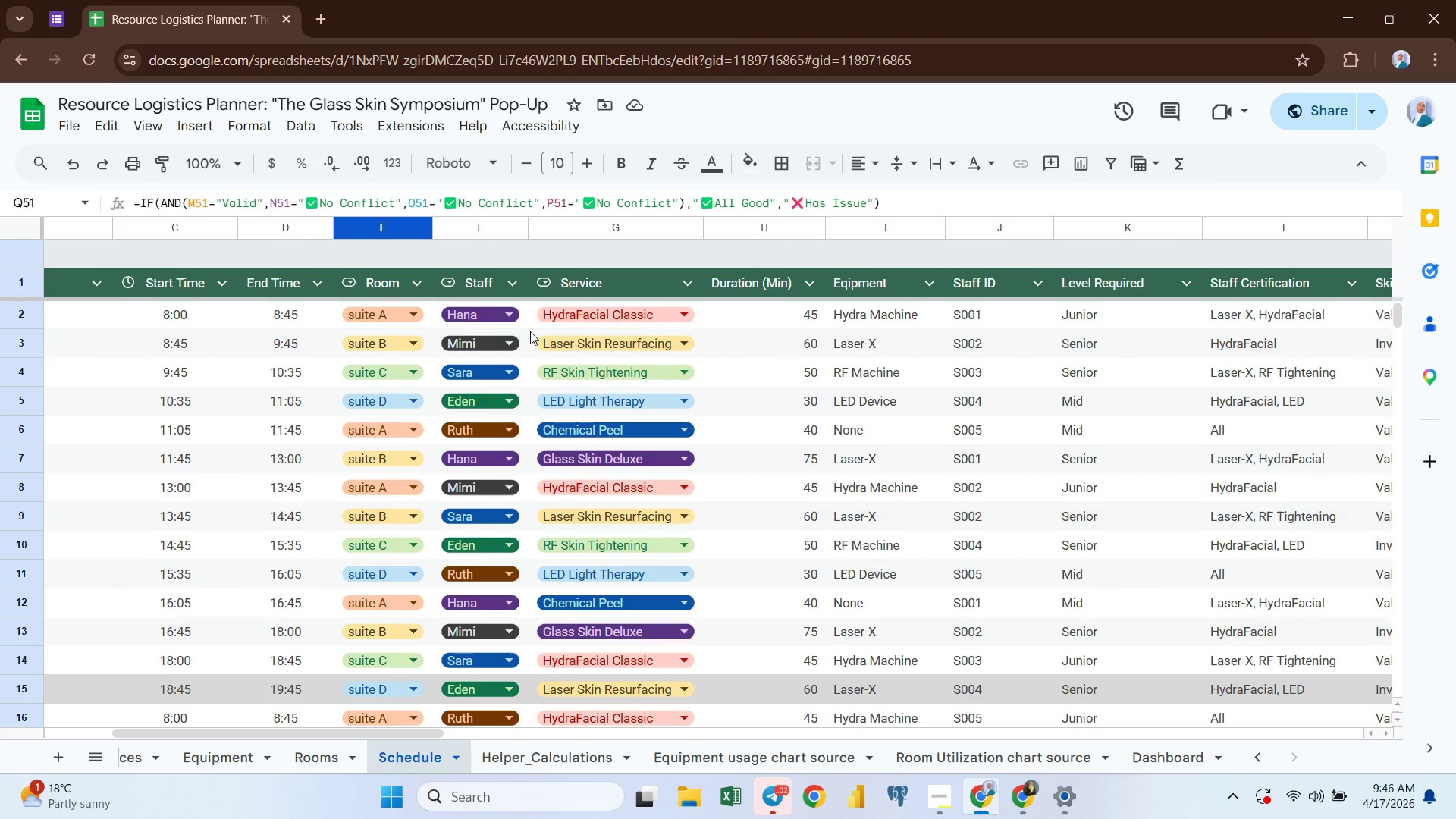 
left_click([1161, 756])
 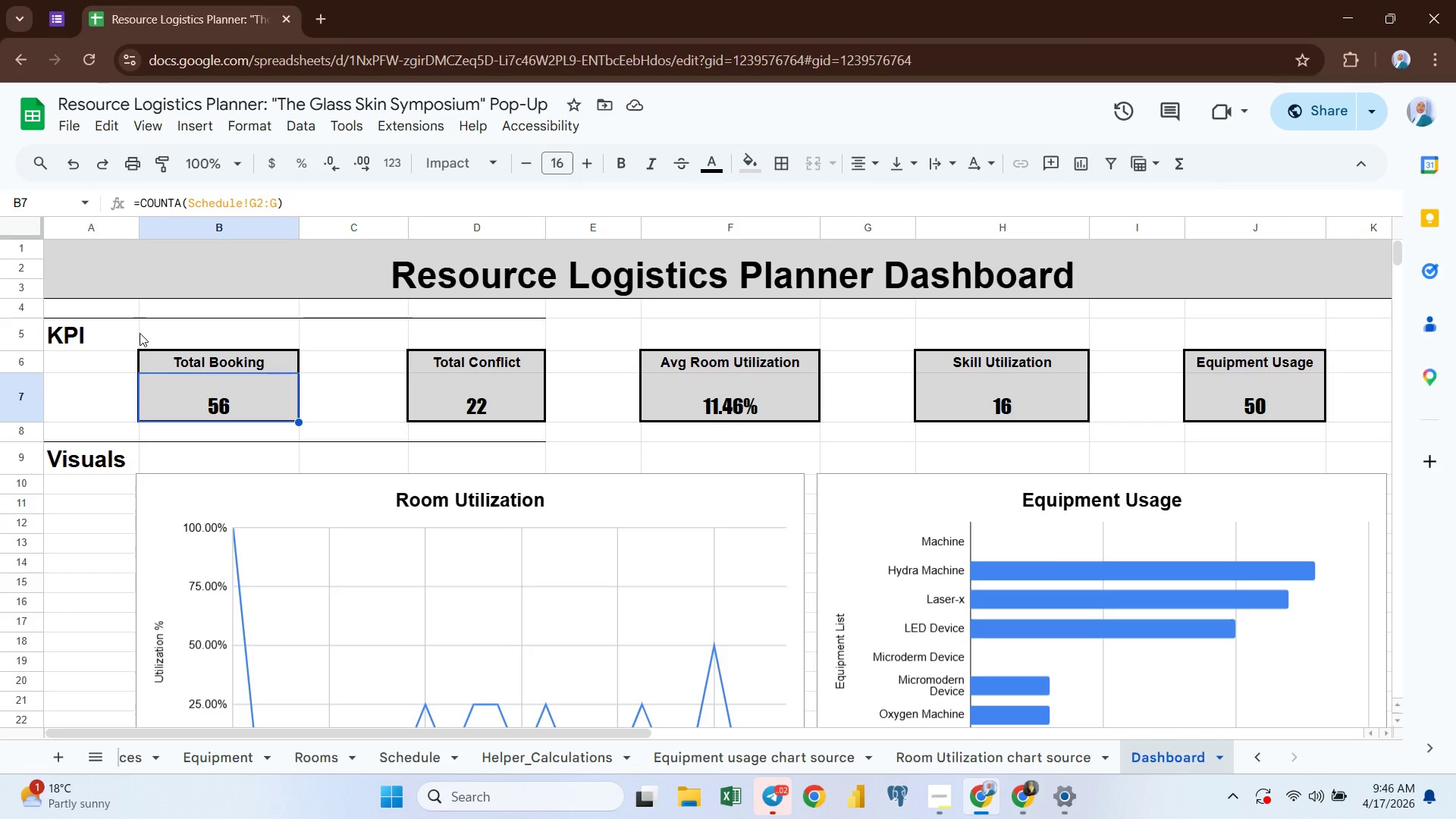 
left_click([180, 334])
 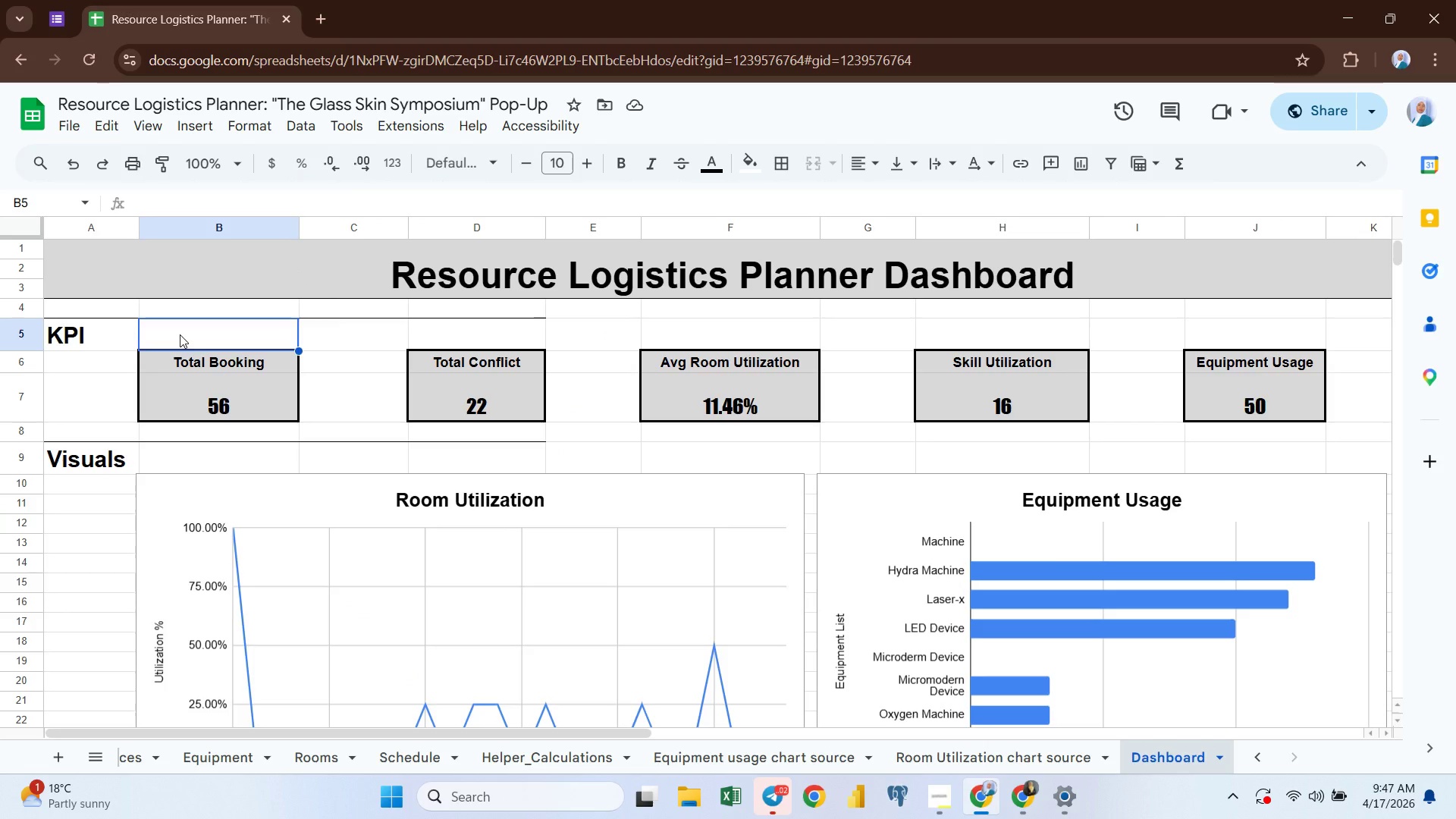 
type(=if)
 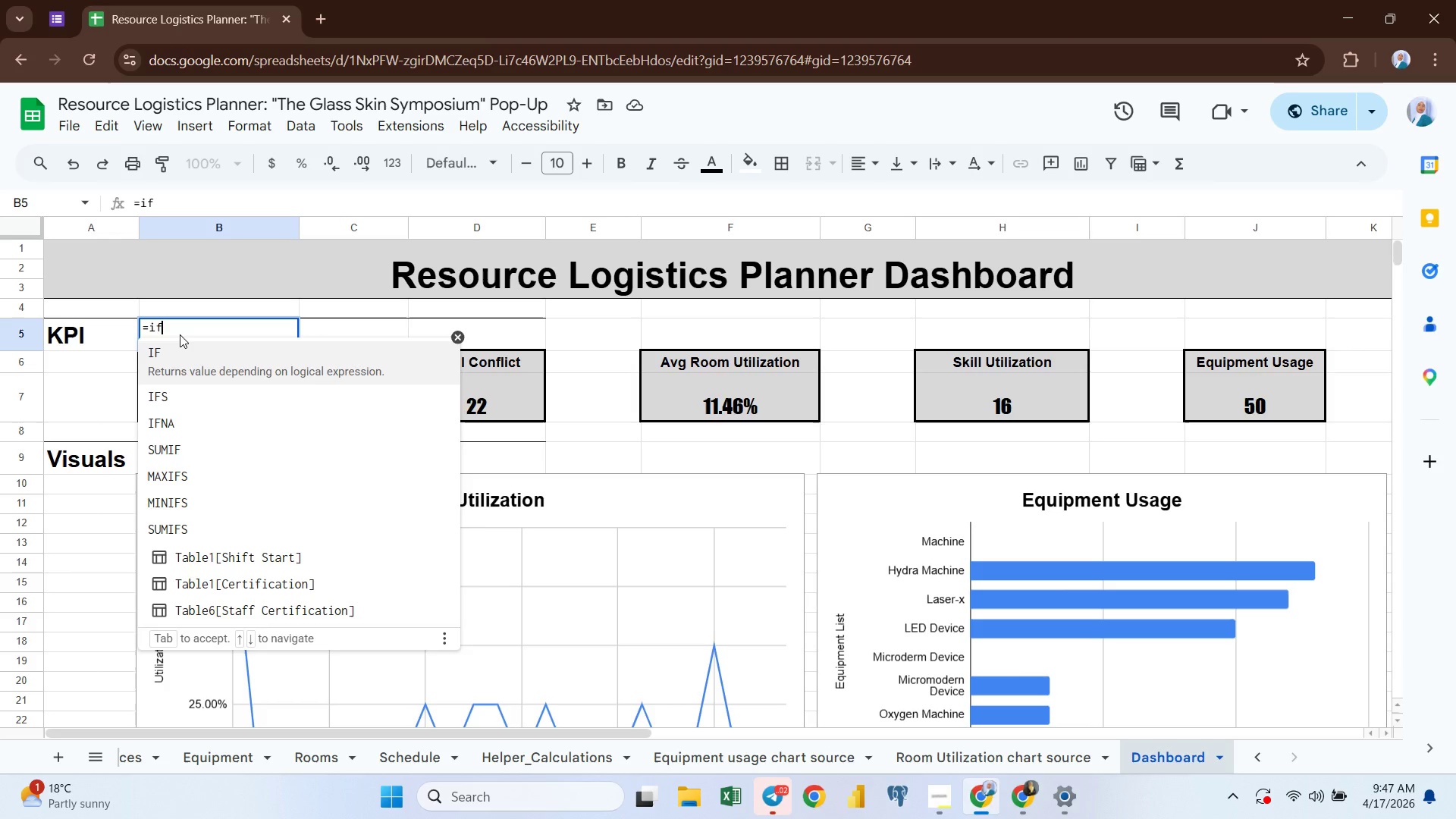 
key(Enter)
 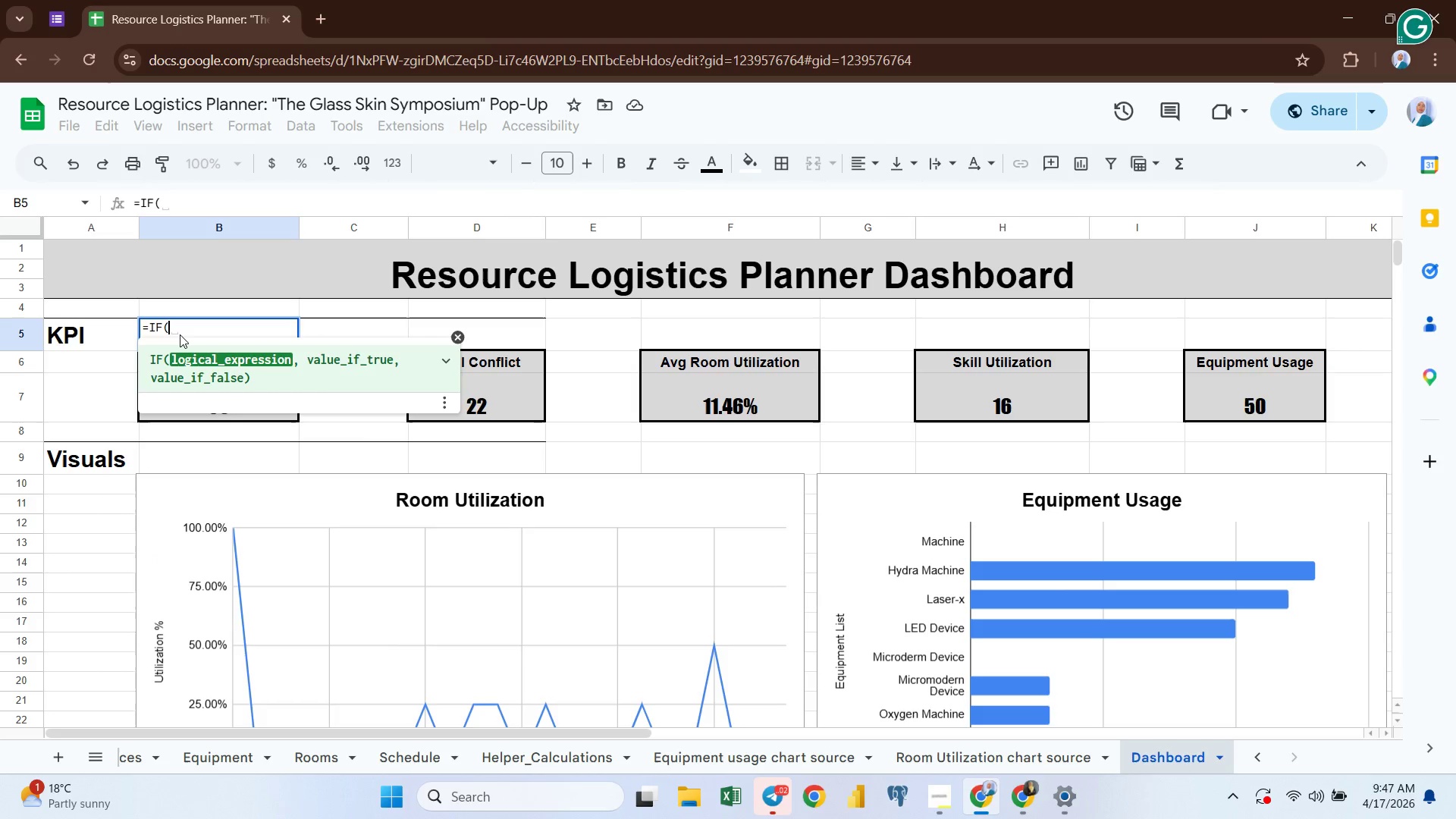 
mouse_move([228, 491])
 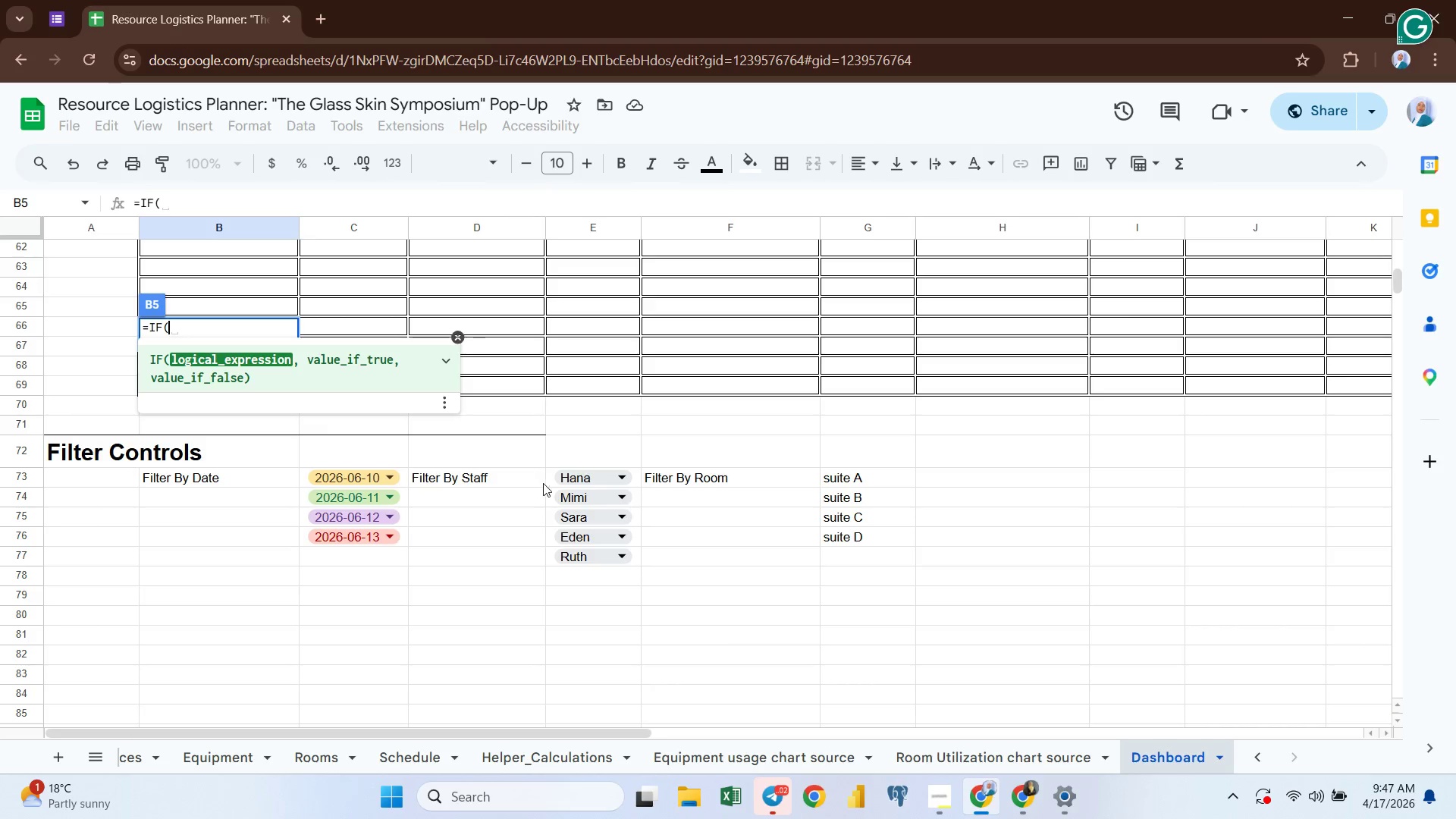 
left_click([551, 483])
 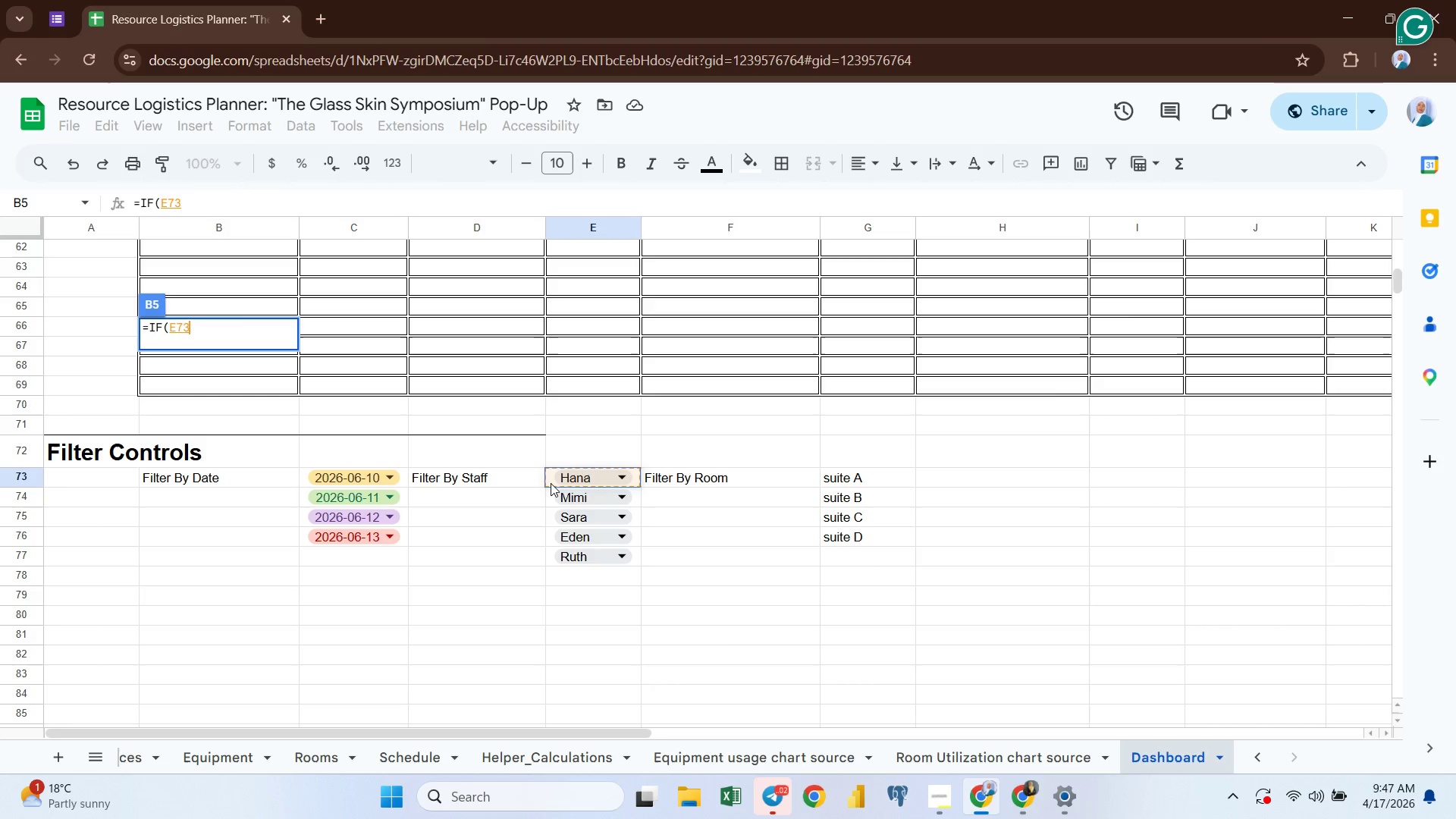 
key(Equal)
 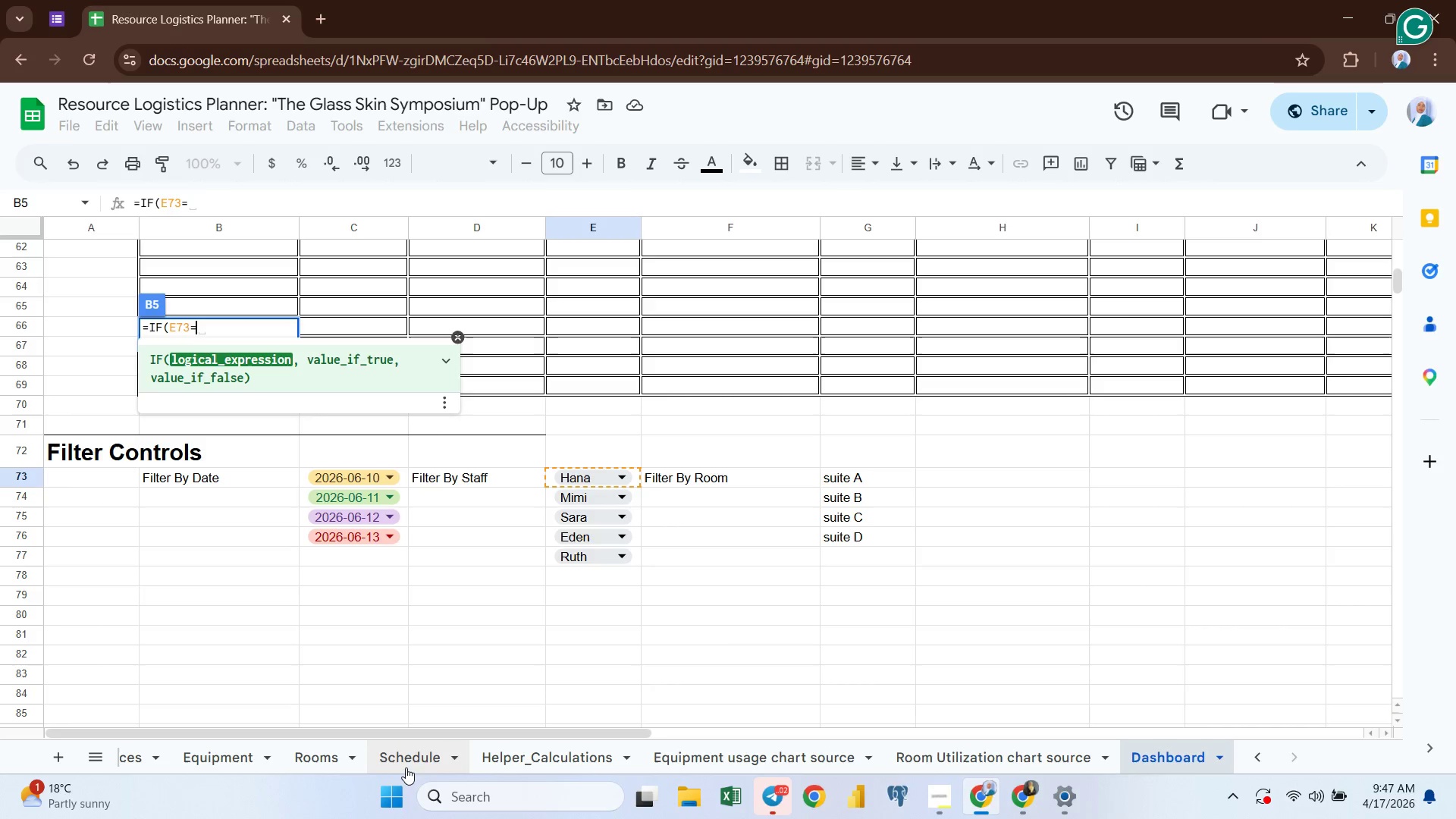 
left_click([404, 750])
 